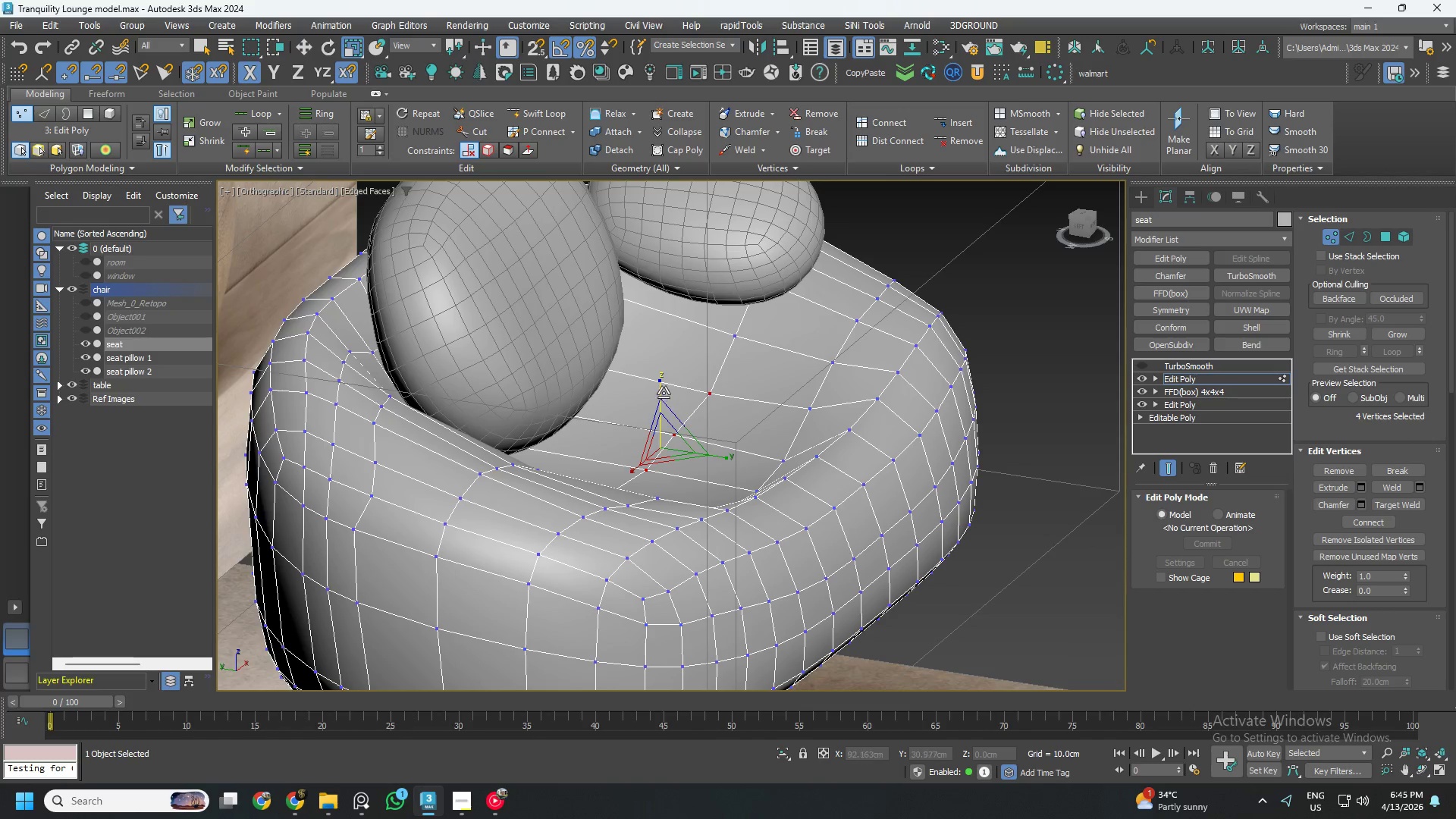 
left_click_drag(start_coordinate=[659, 391], to_coordinate=[657, 509])
 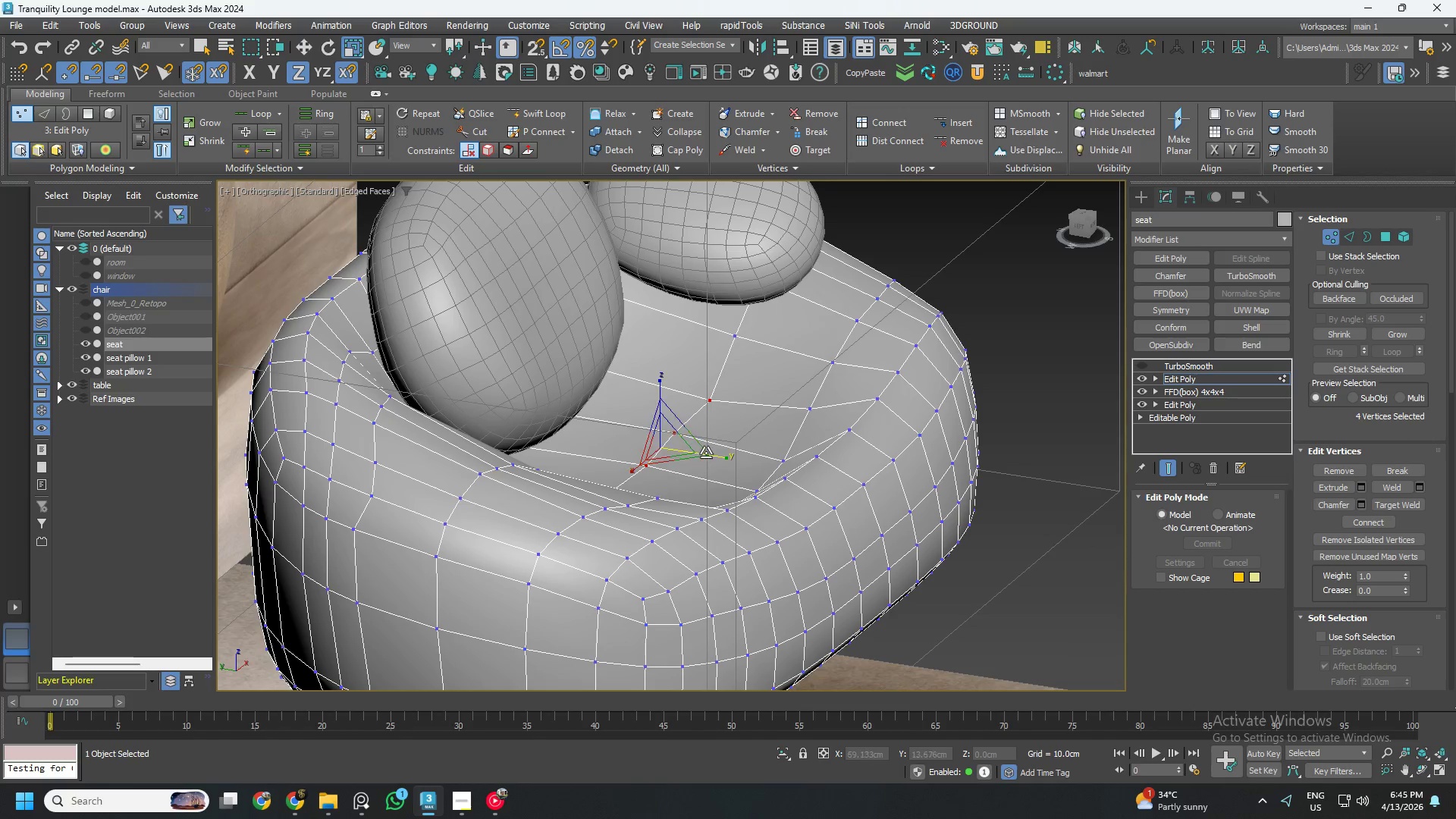 
hold_key(key=AltLeft, duration=1.5)
 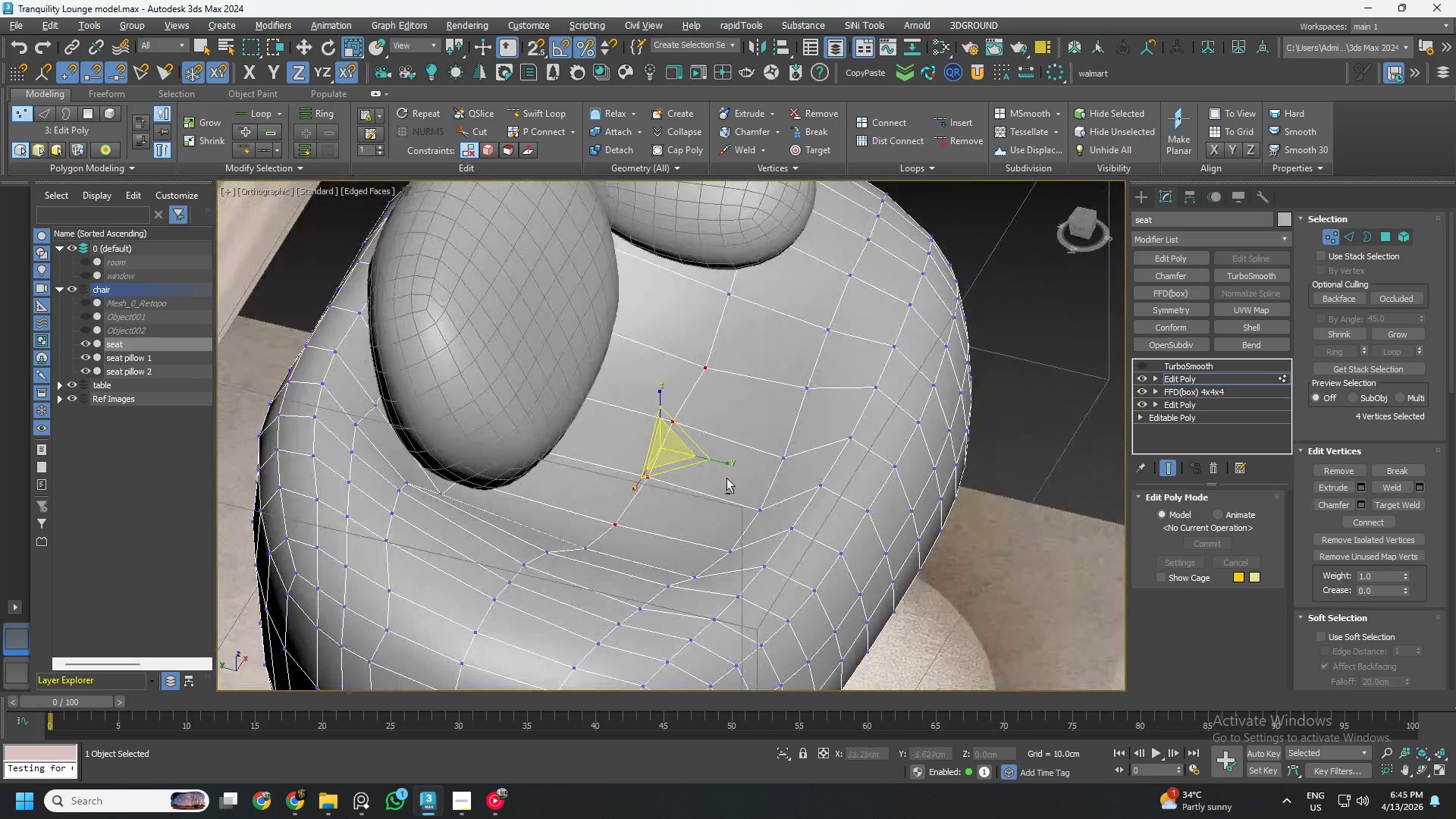 
key(Alt+AltLeft)
 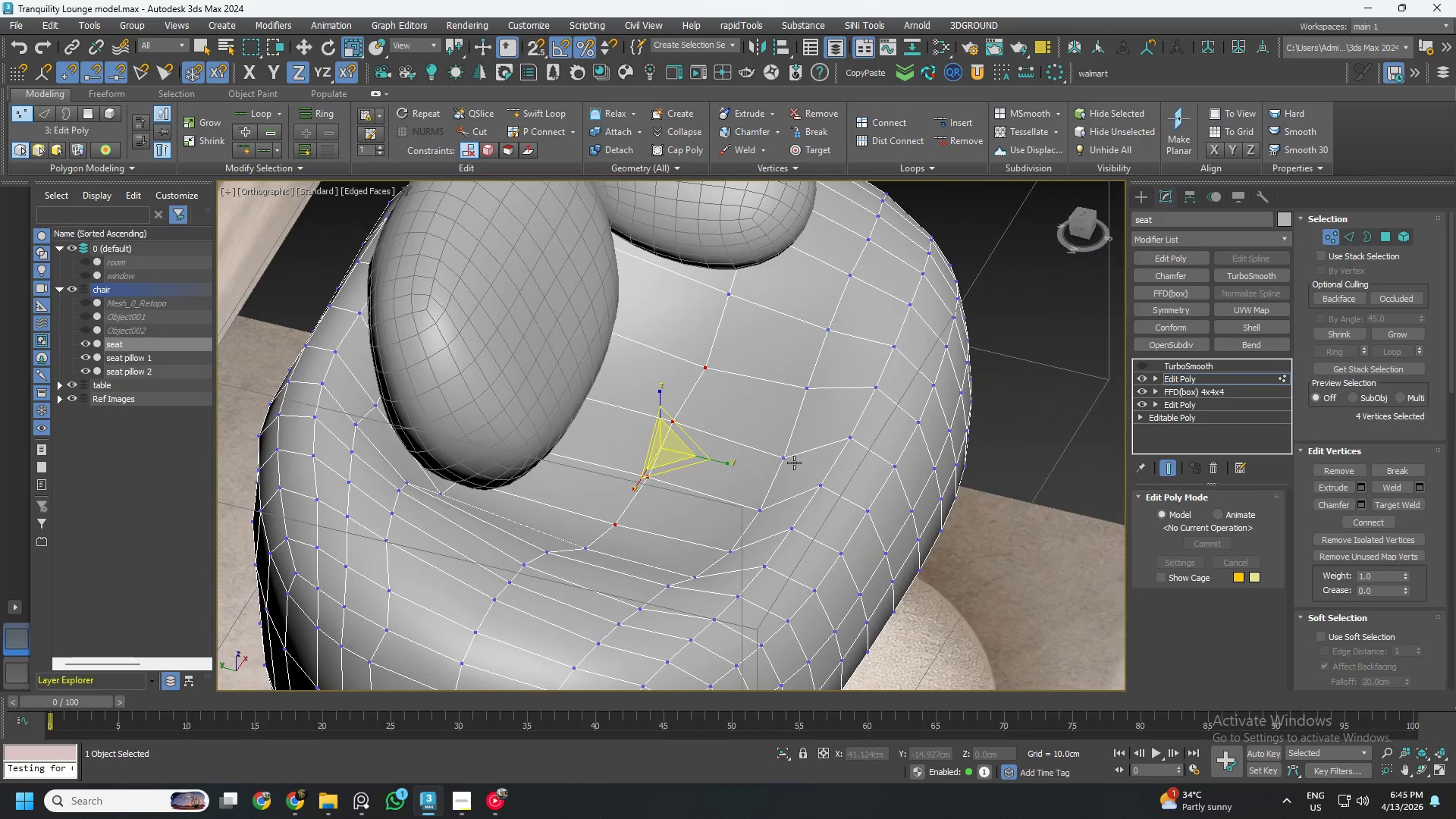 
left_click([790, 458])
 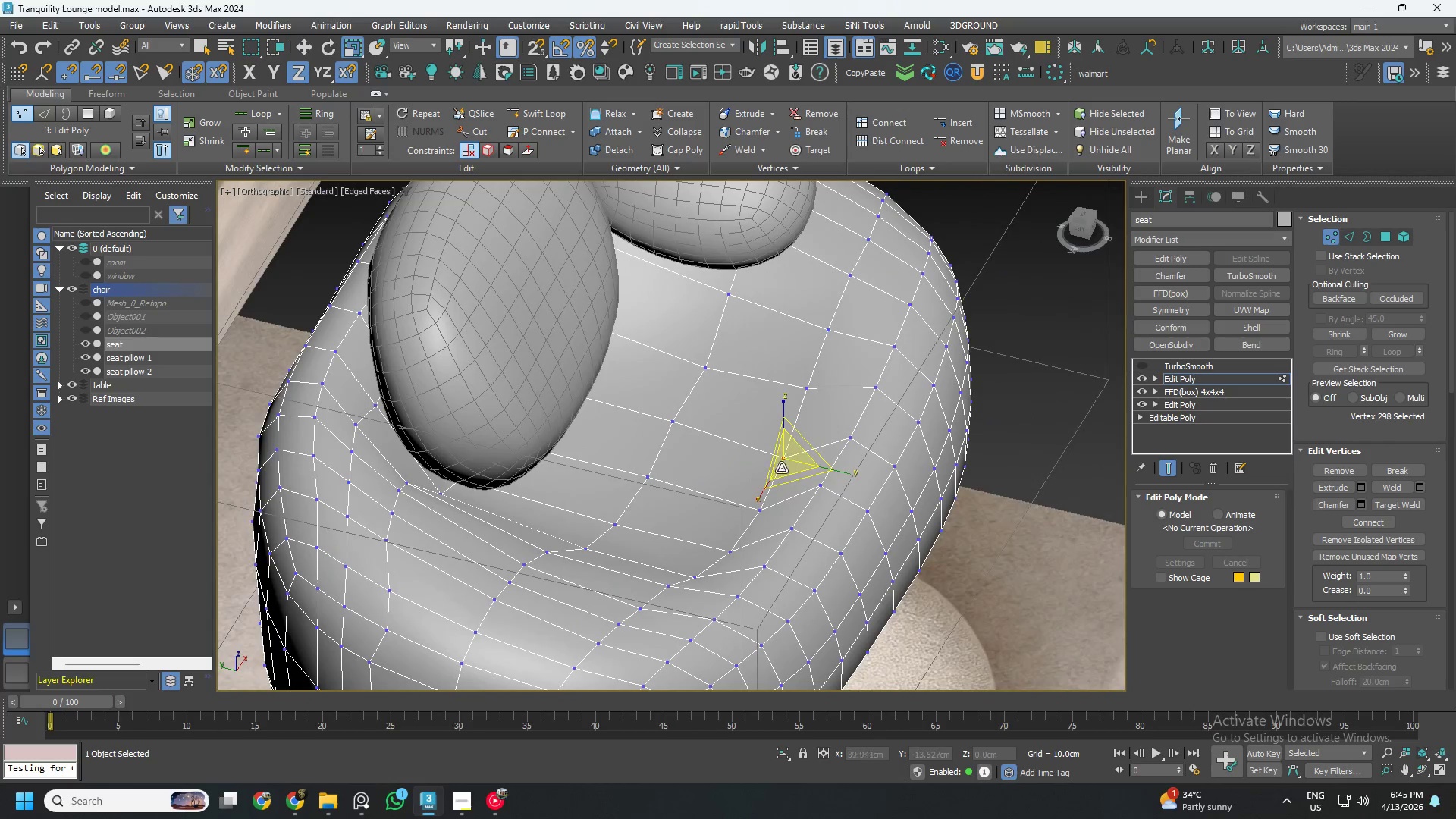 
hold_key(key=ControlLeft, duration=1.3)
left_click([758, 504])
 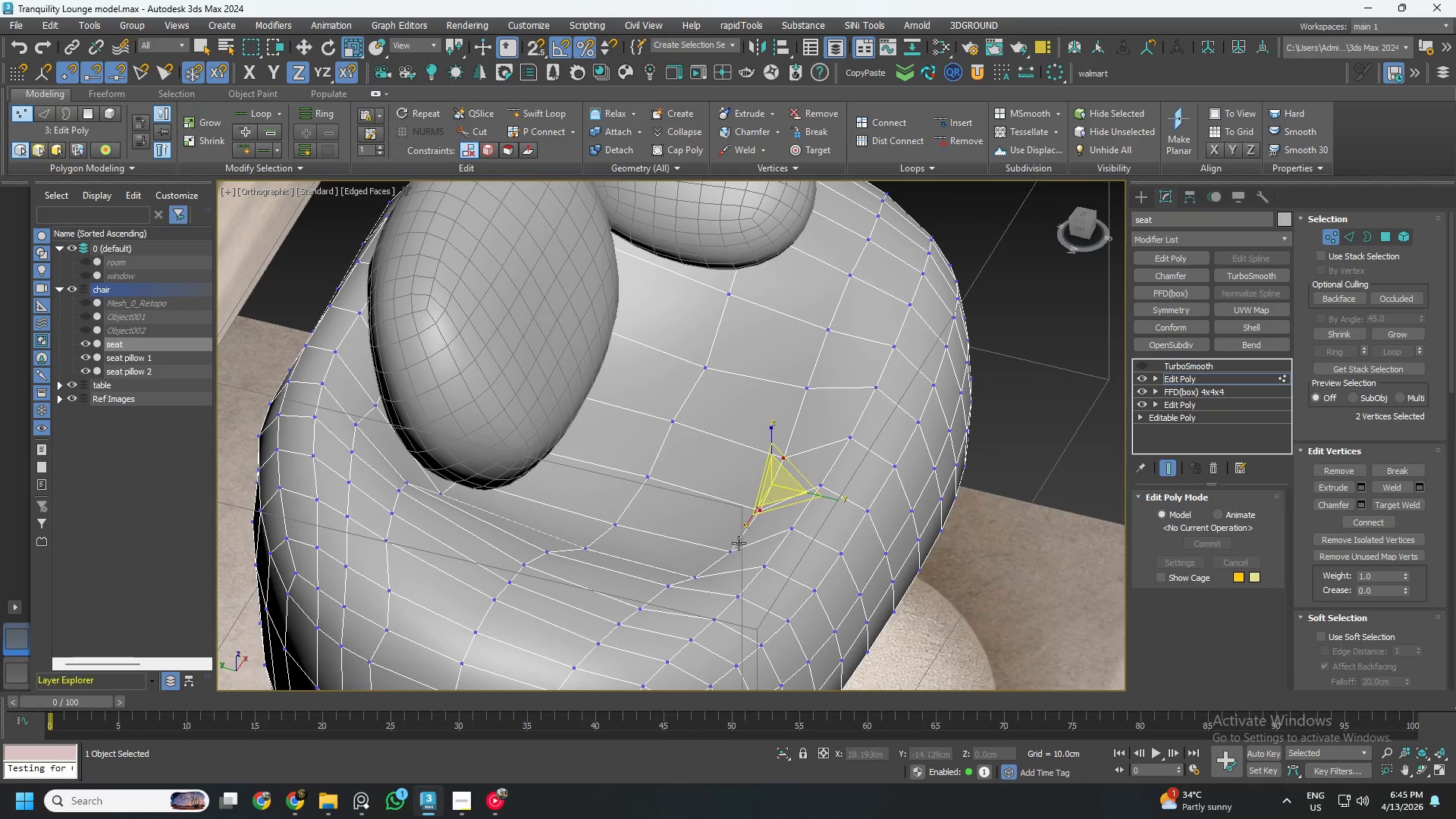 
left_click([736, 548])
 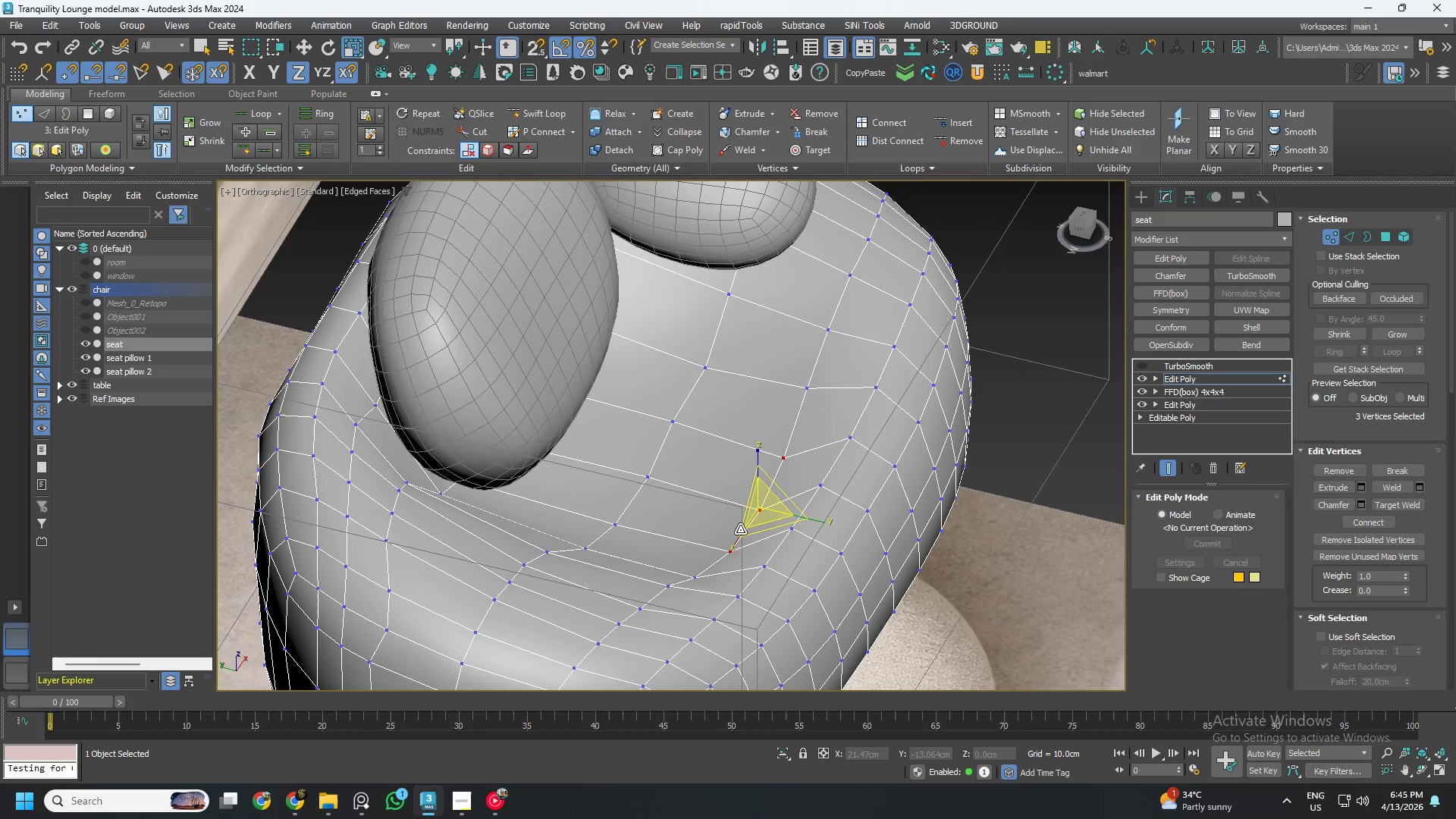 
key(Alt+2)
 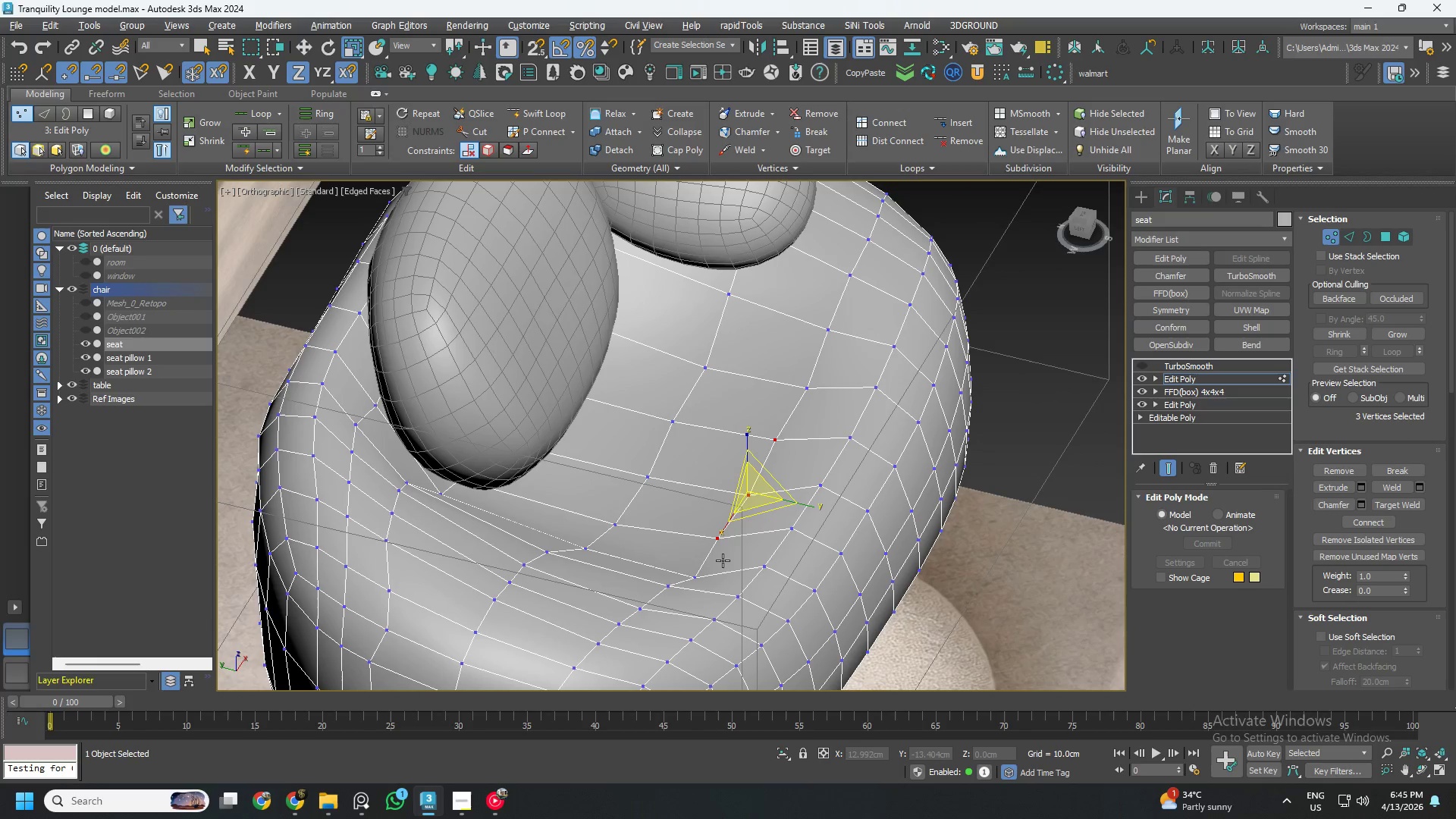 
key(Control+ControlLeft)
 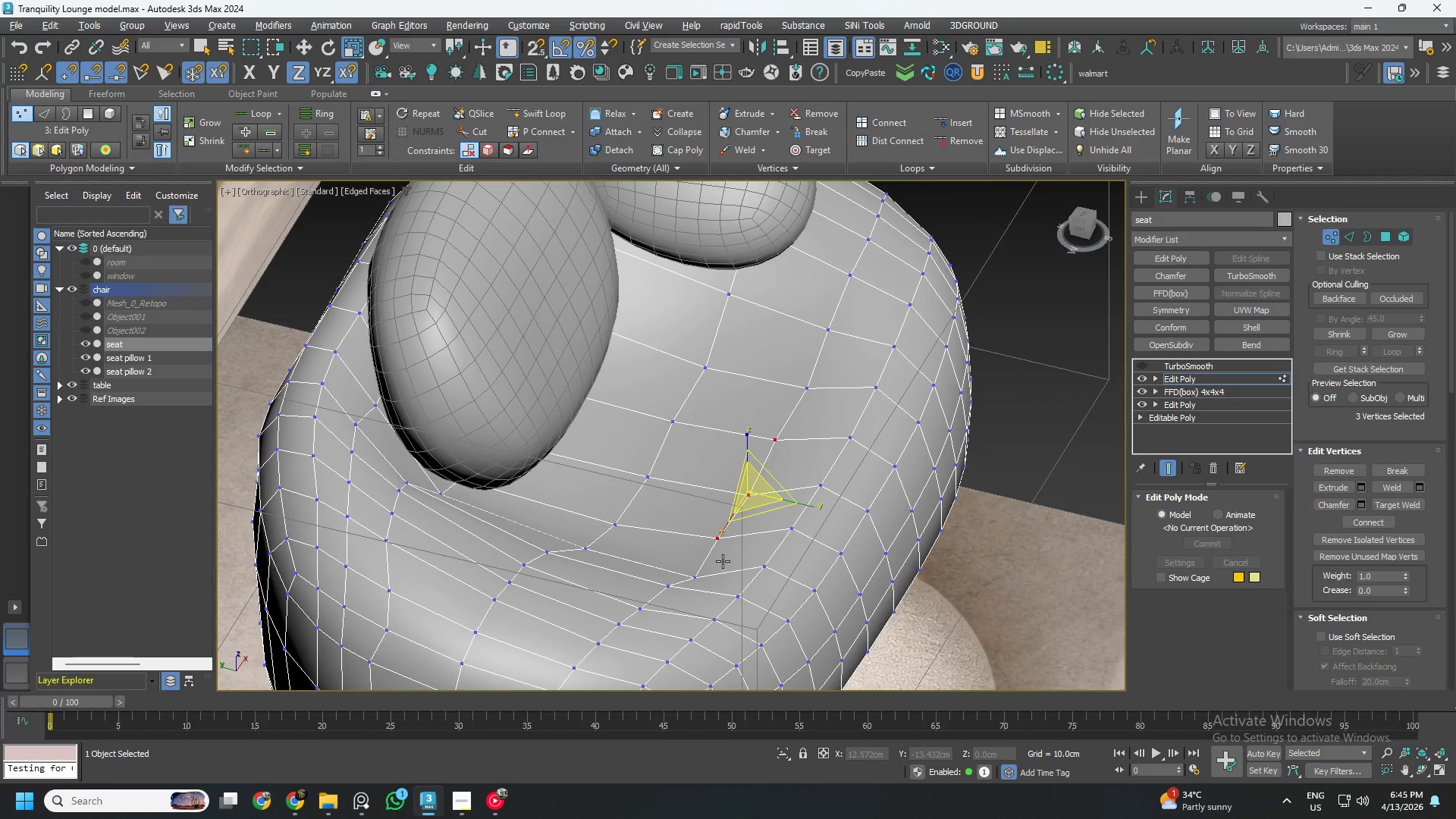 
key(Control+Z)
 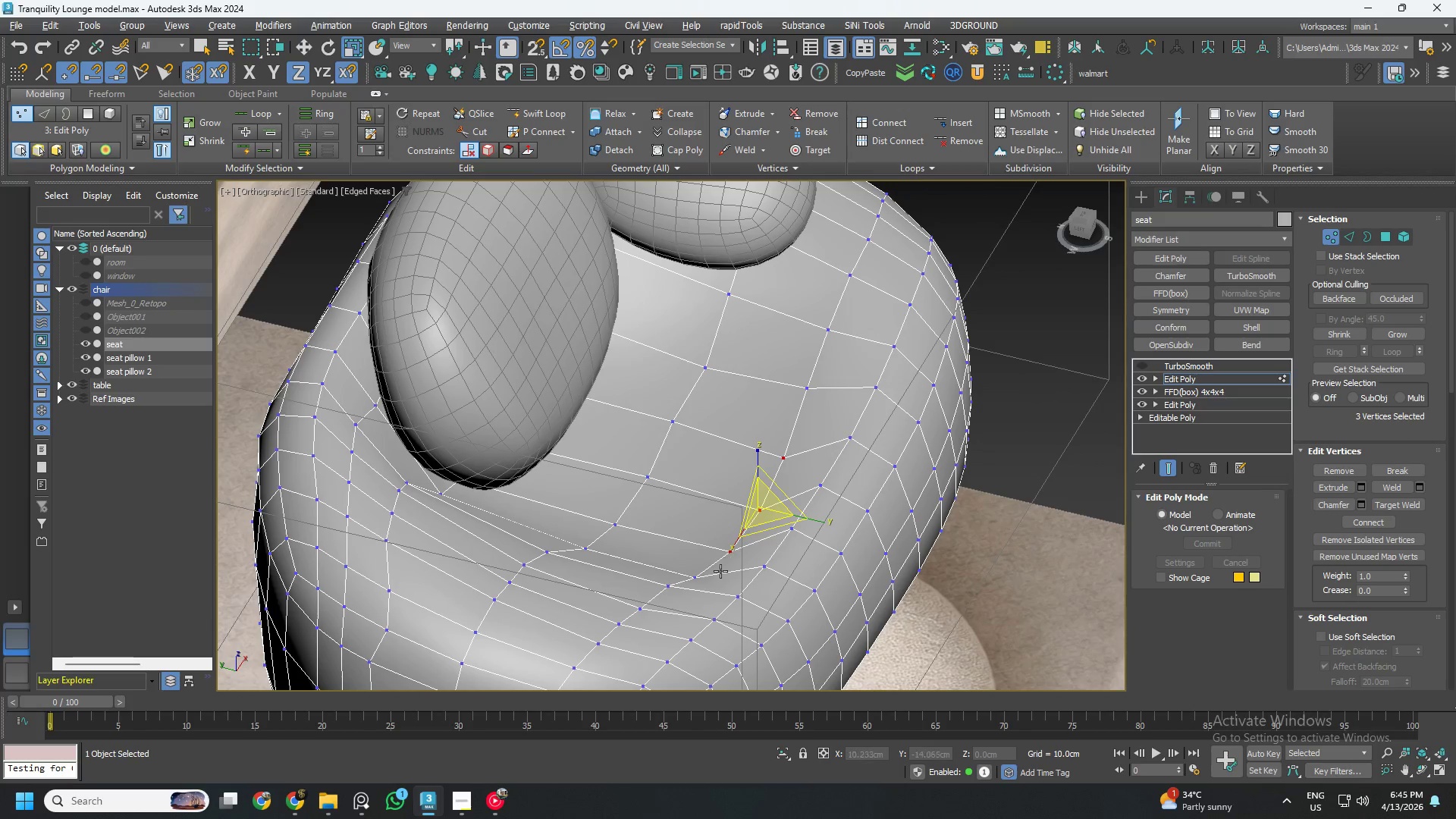 
key(Control+ControlLeft)
 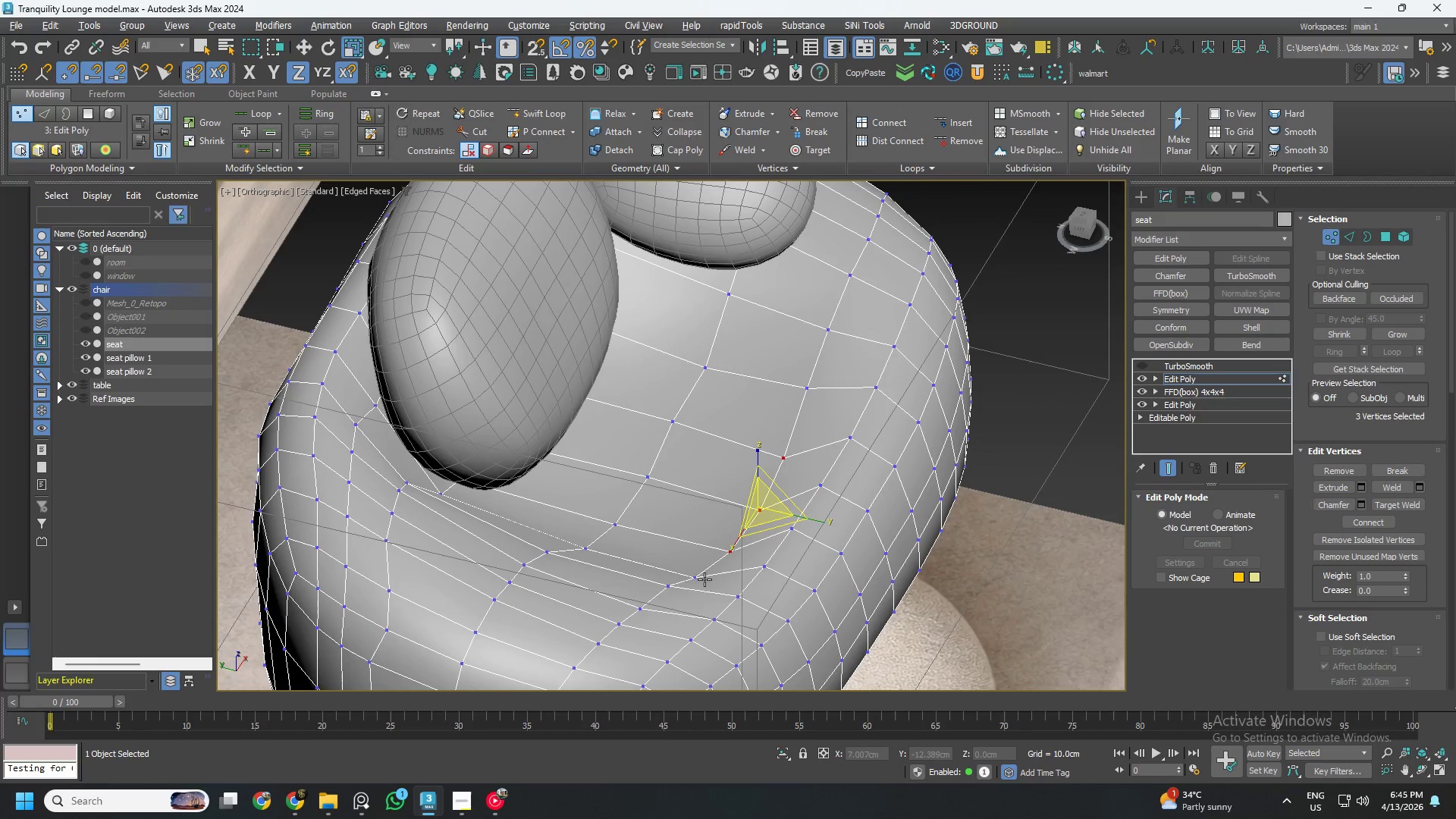 
hold_key(key=ControlLeft, duration=1.39)
left_click([700, 573])
 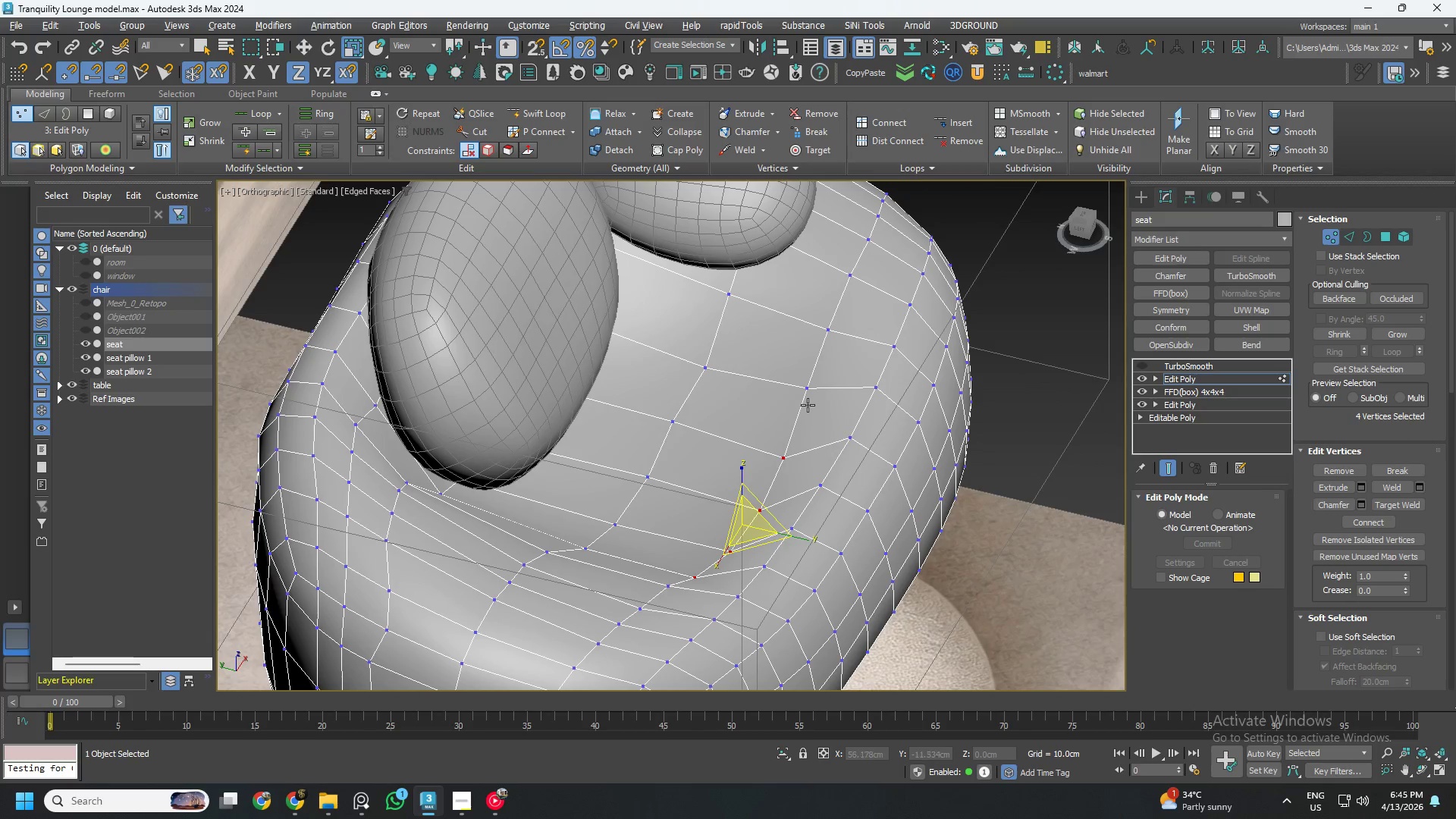 
left_click([810, 397])
 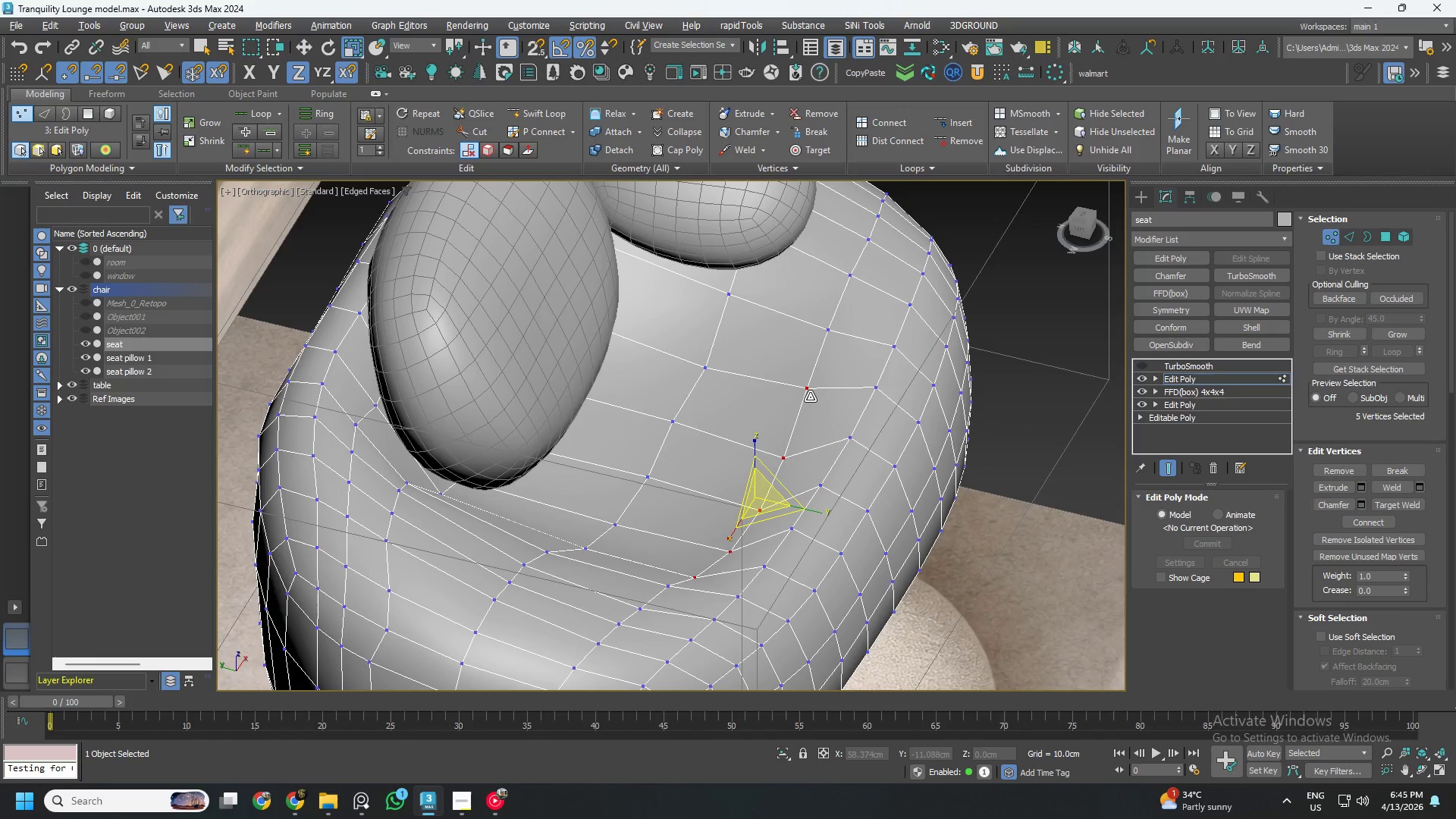 
key(Alt+AltLeft)
 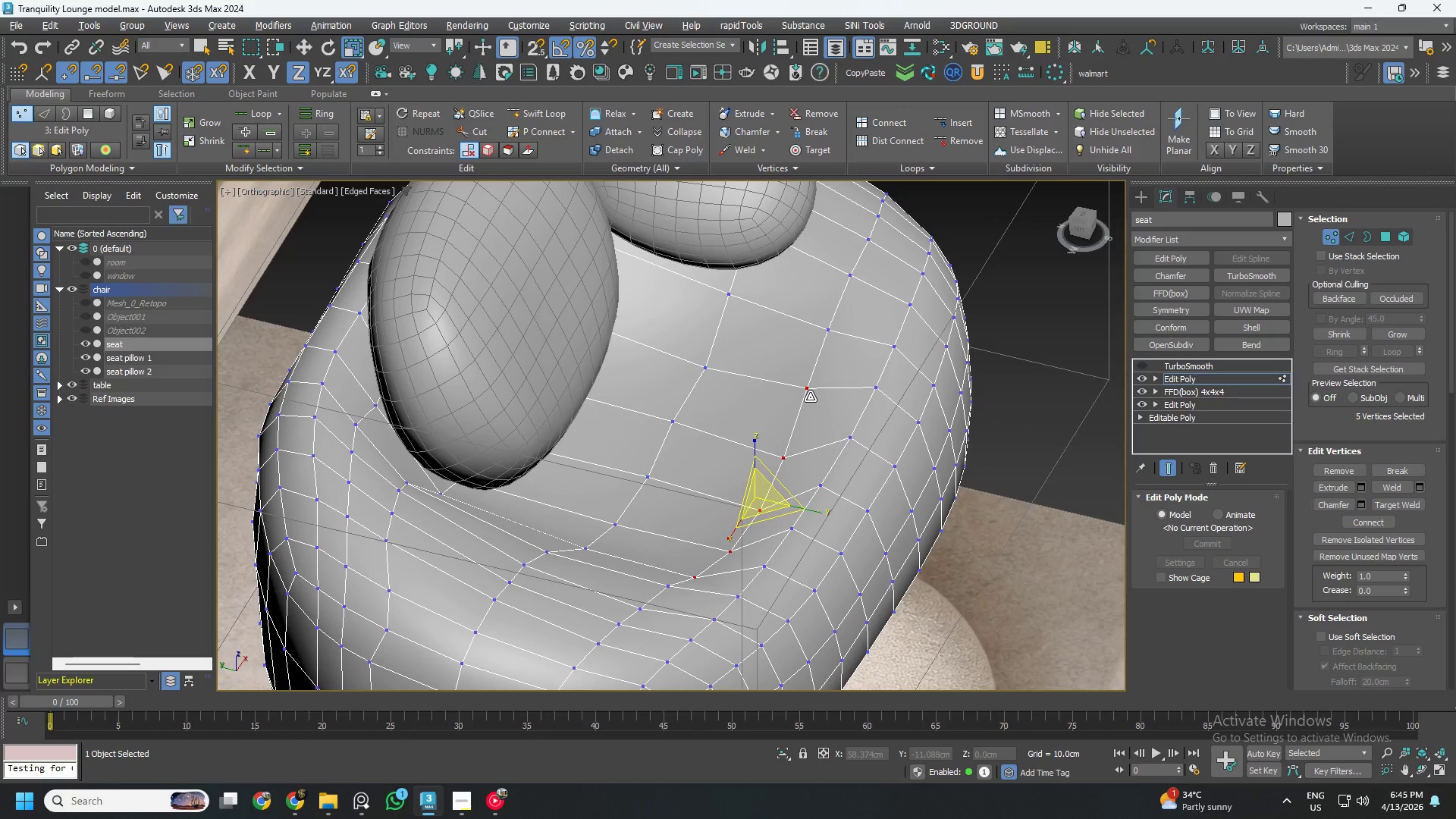 
key(Alt+2)
 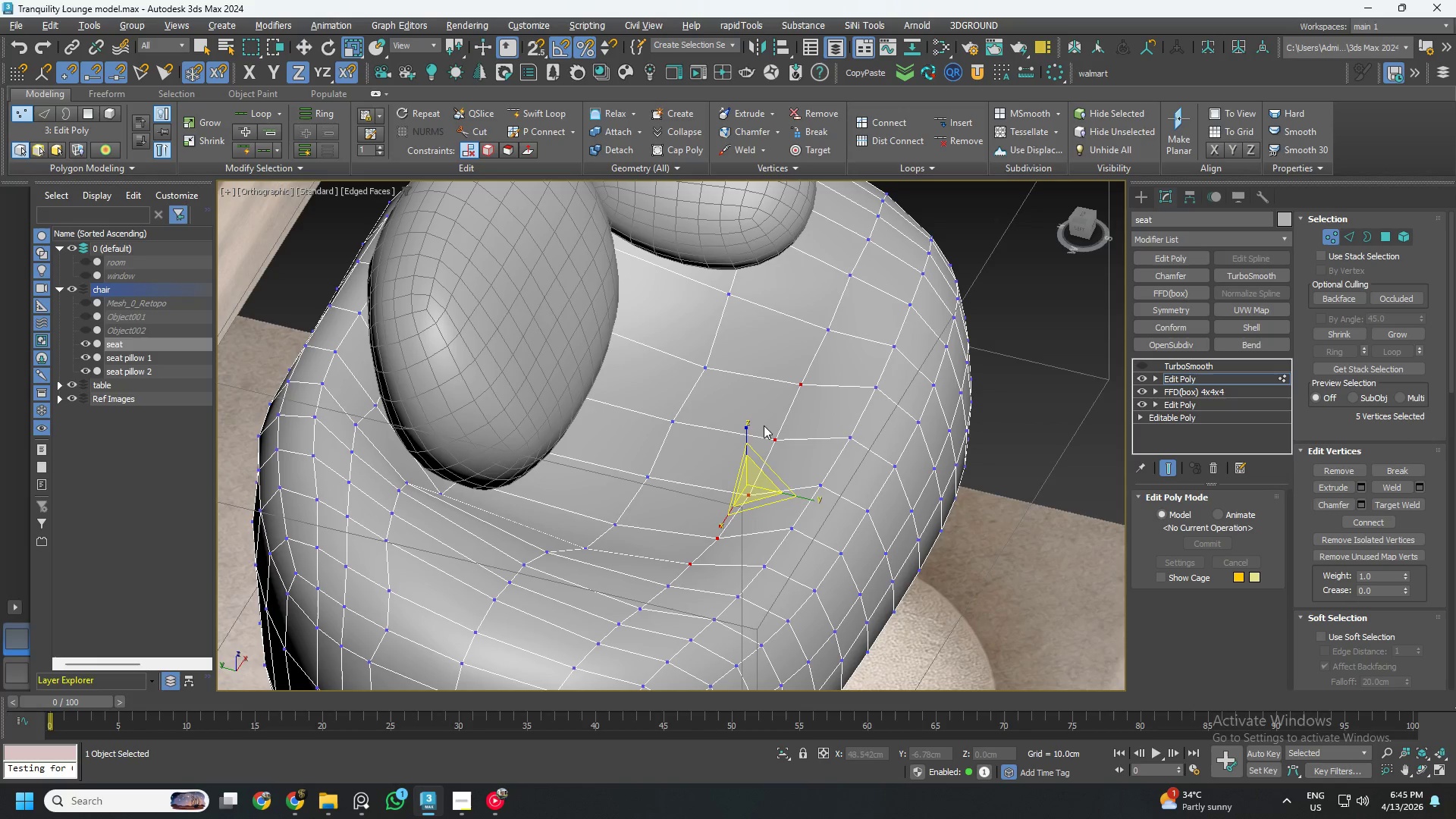 
key(W)
 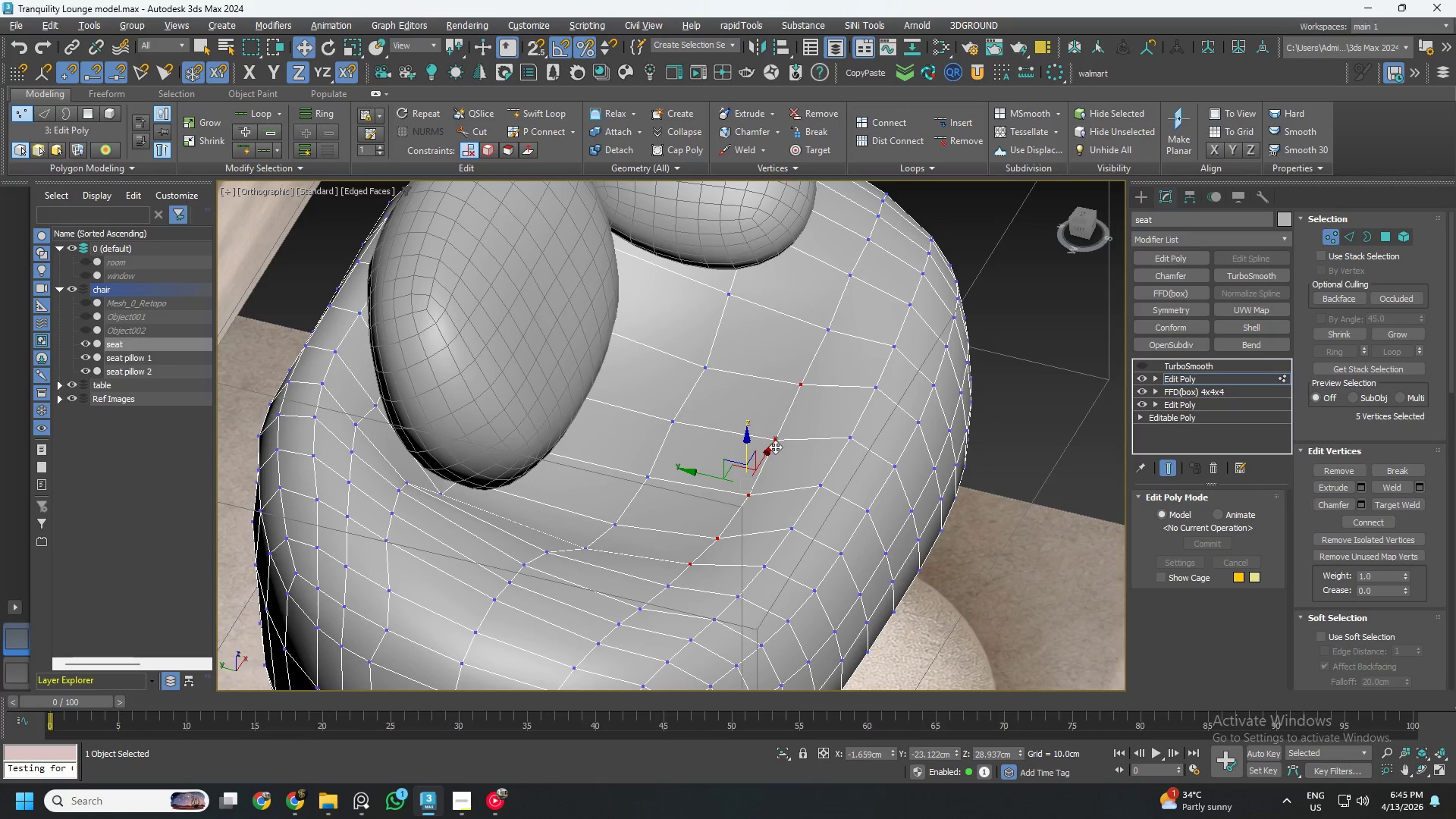 
hold_key(key=AltLeft, duration=1.5)
 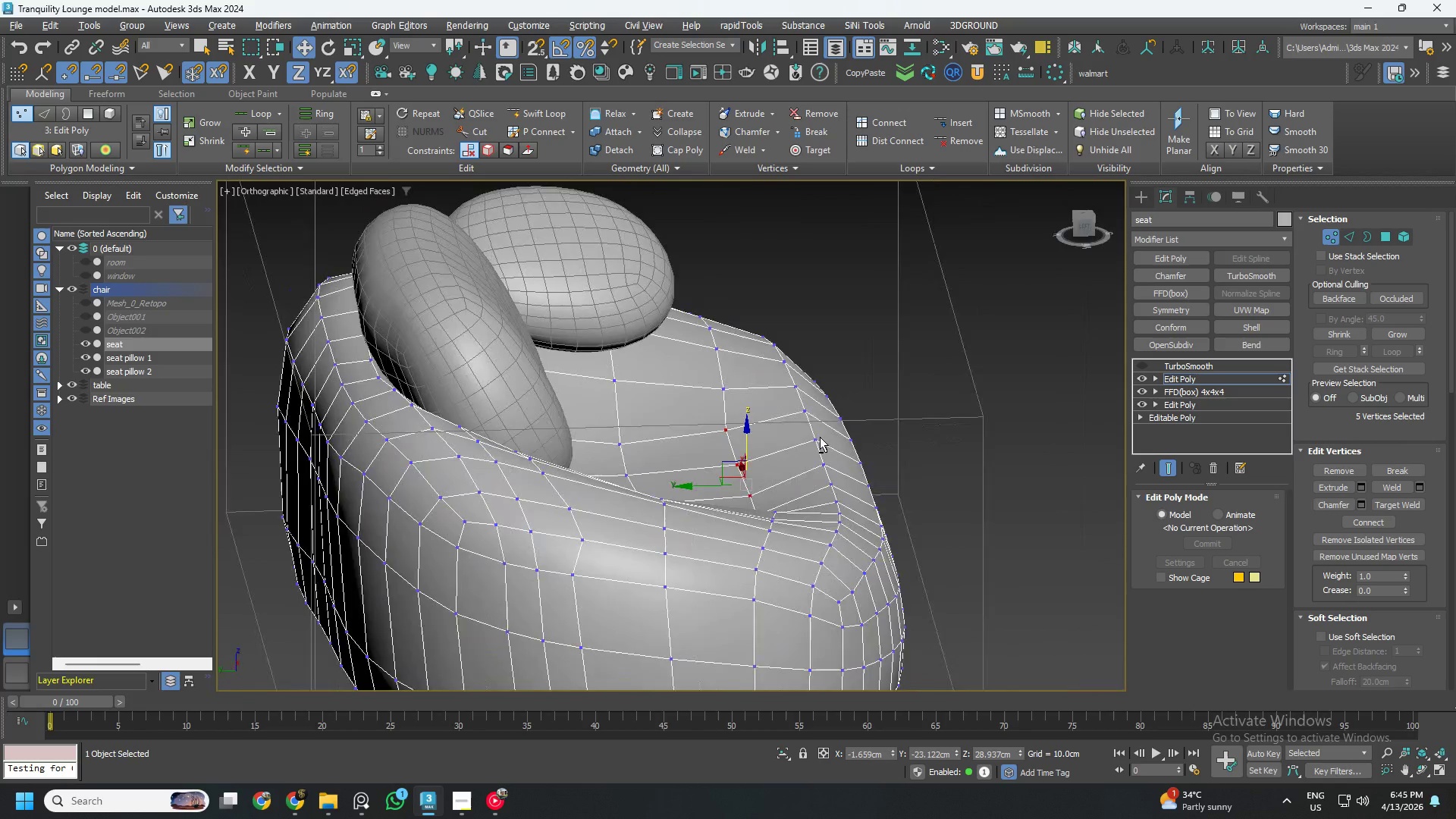 
key(Alt+AltLeft)
 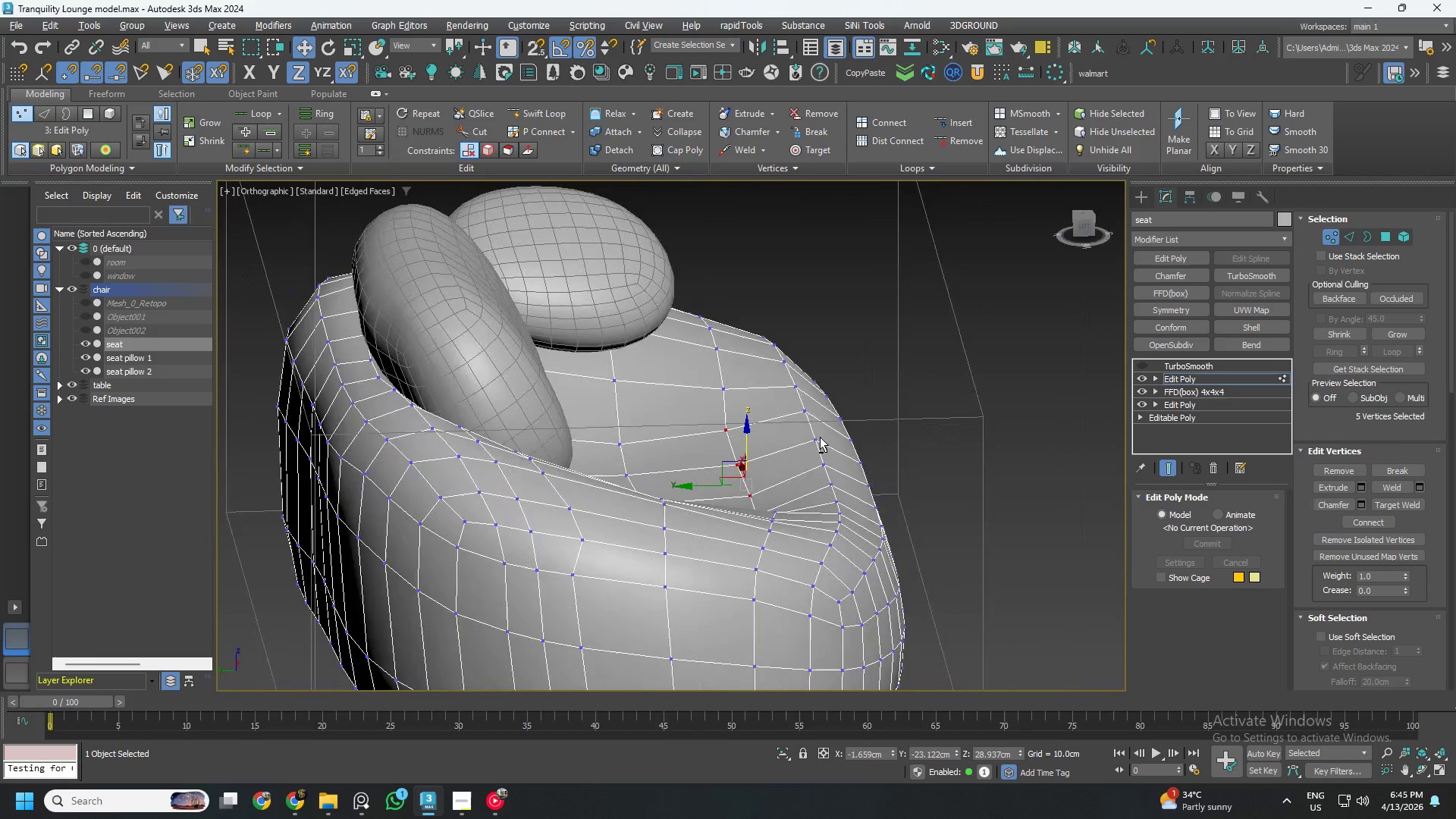 
key(Alt+AltLeft)
 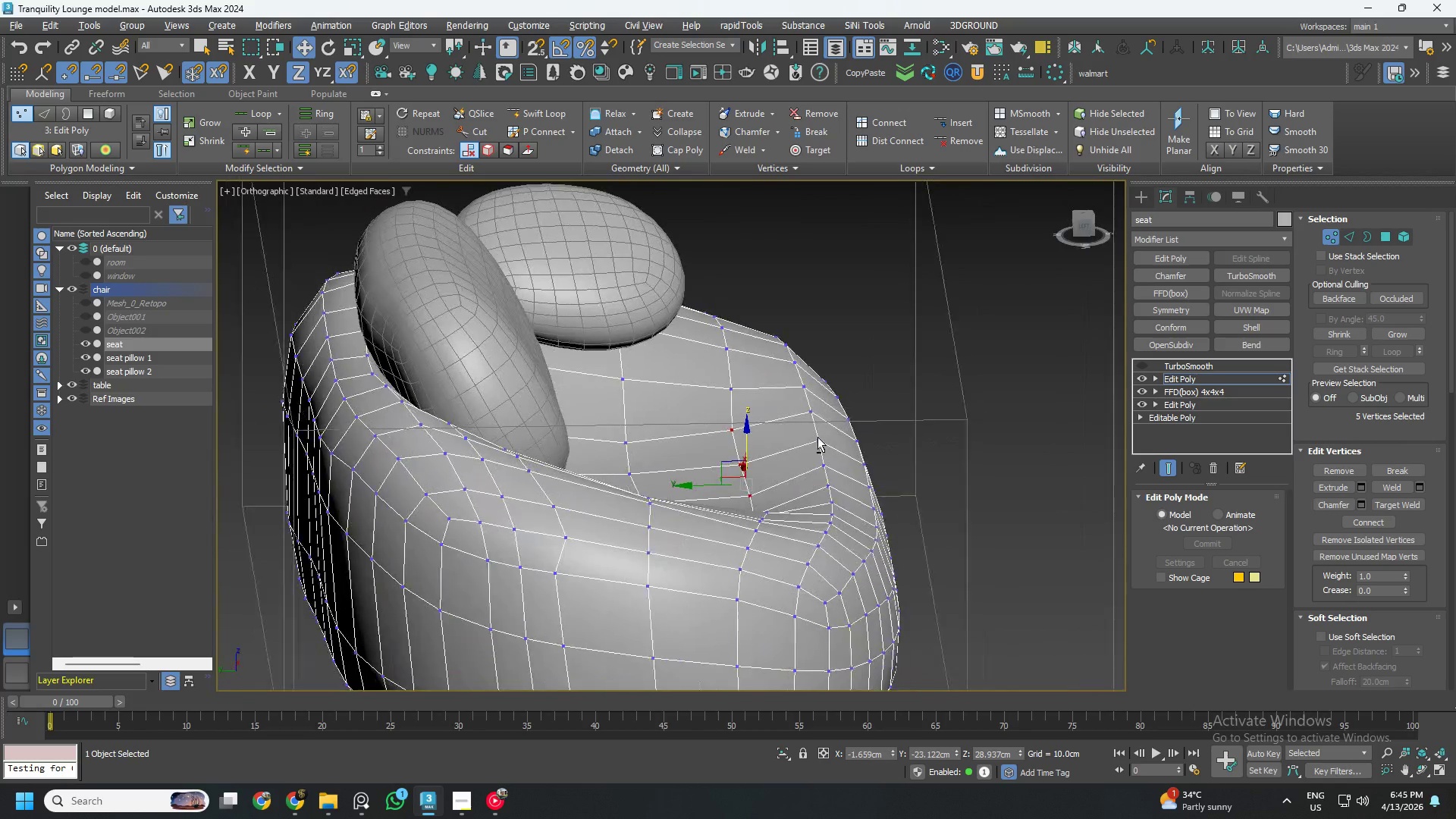 
key(Alt+AltLeft)
 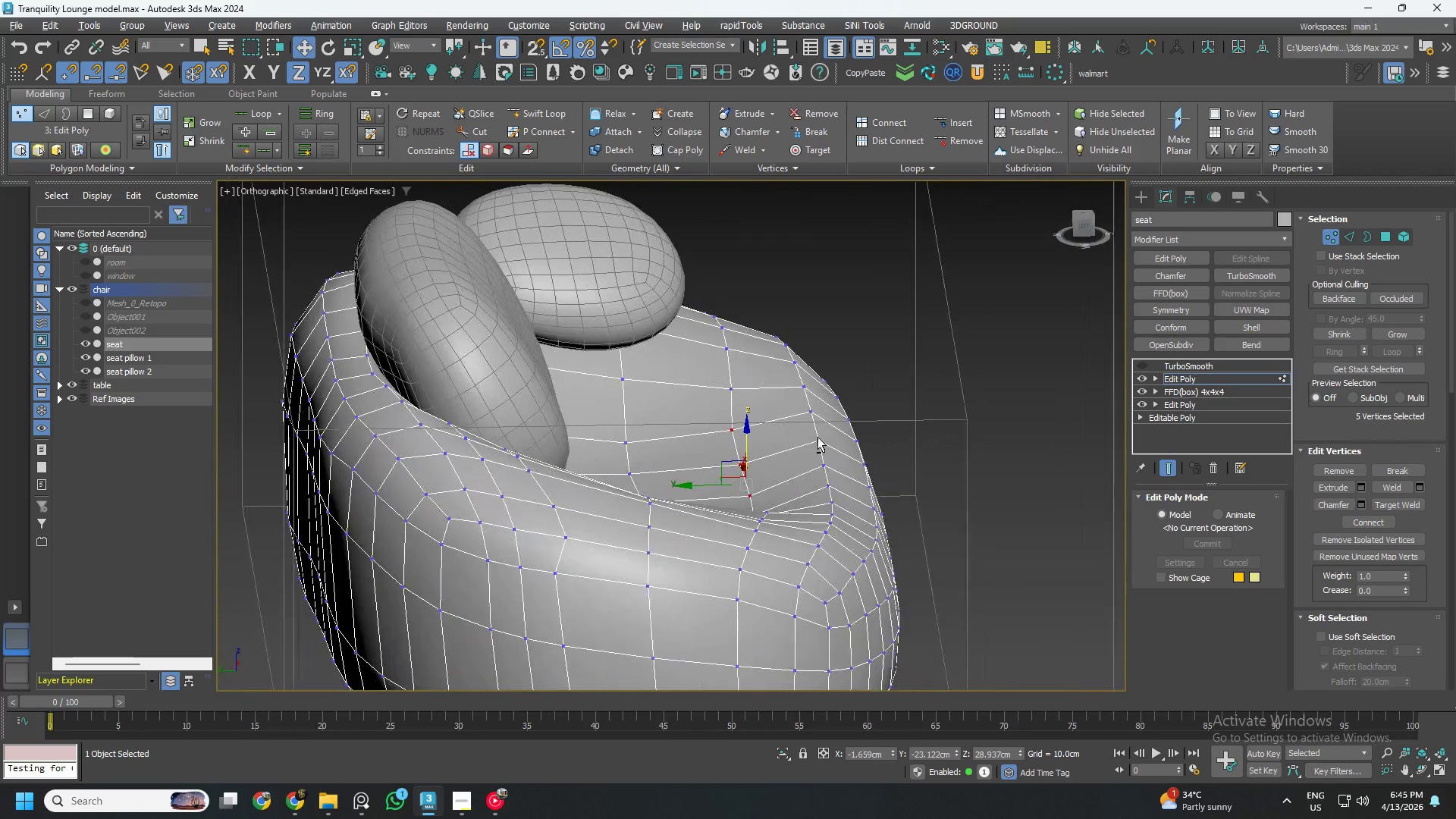 
key(Alt+AltLeft)
 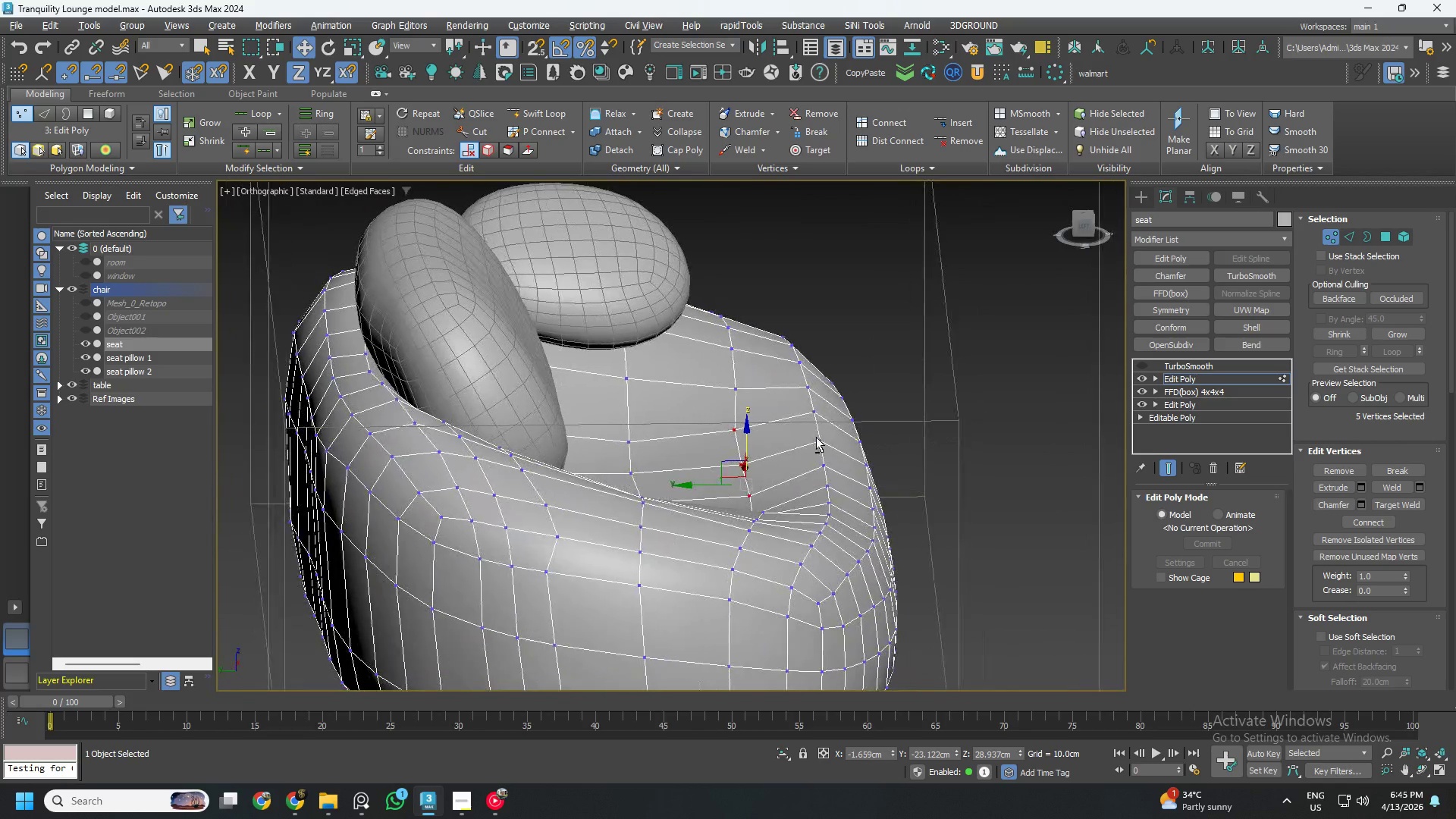 
key(Alt+AltLeft)
 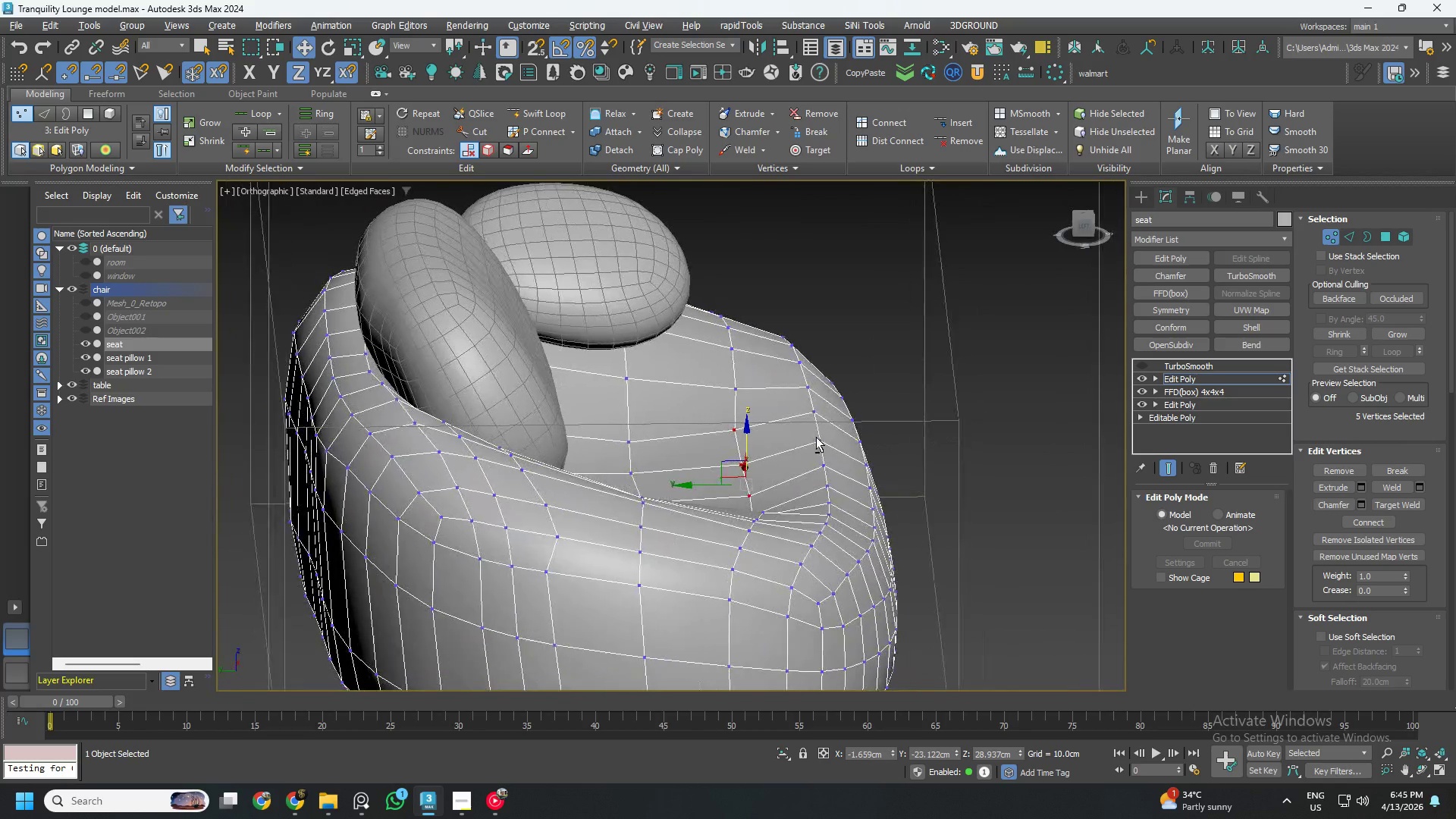 
key(Alt+AltLeft)
 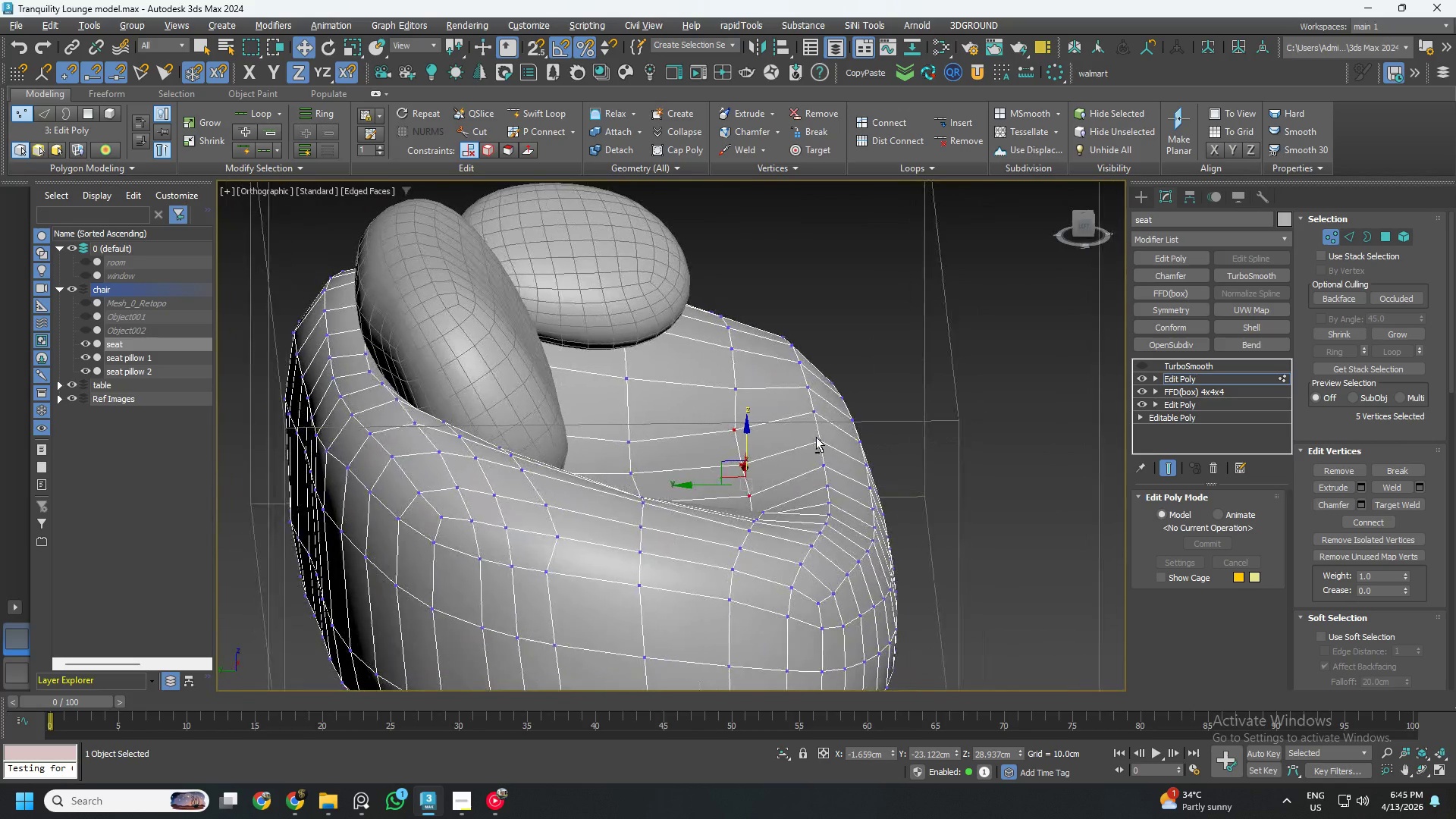 
key(Alt+AltLeft)
 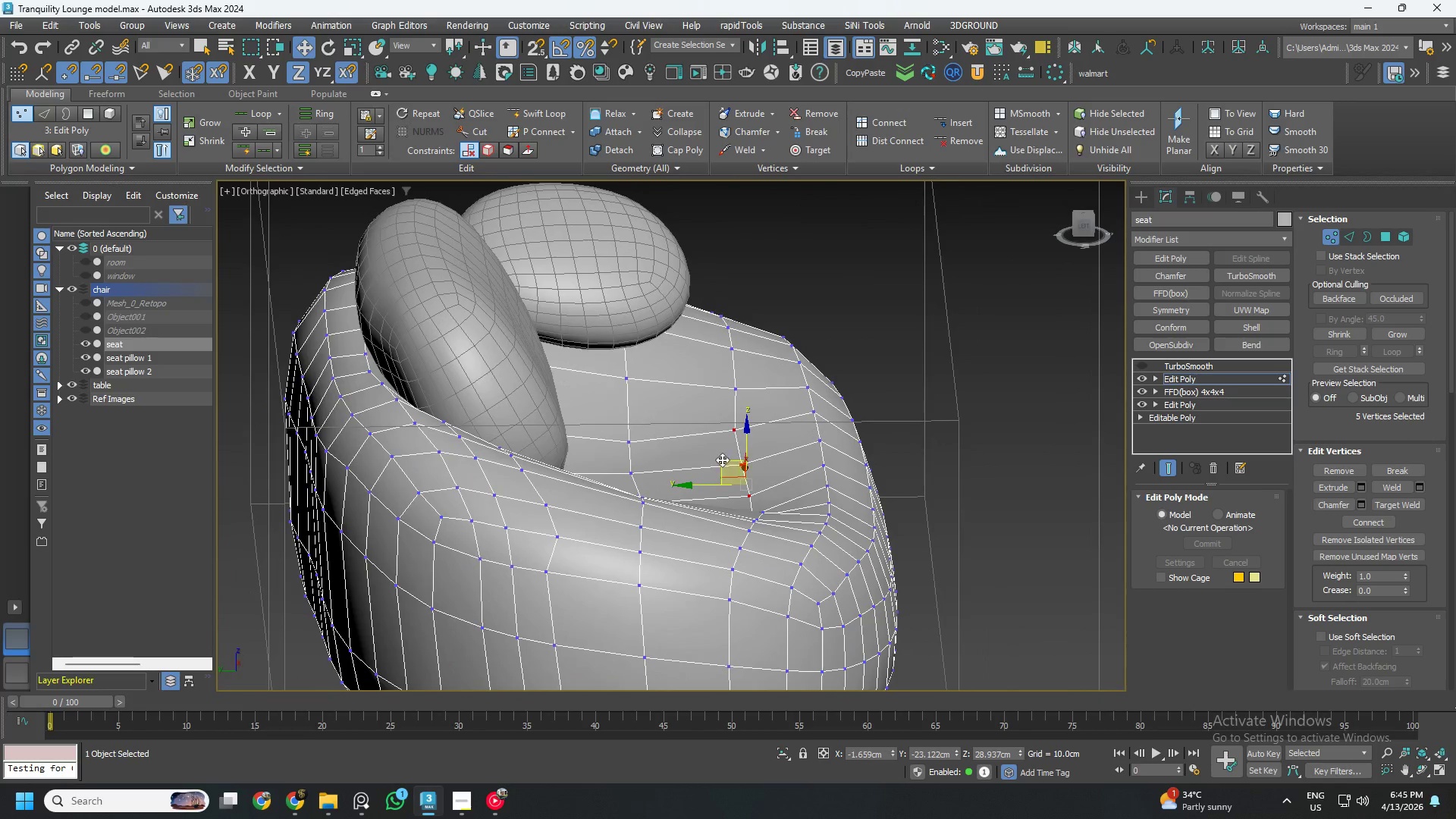 
left_click_drag(start_coordinate=[720, 461], to_coordinate=[719, 442])
 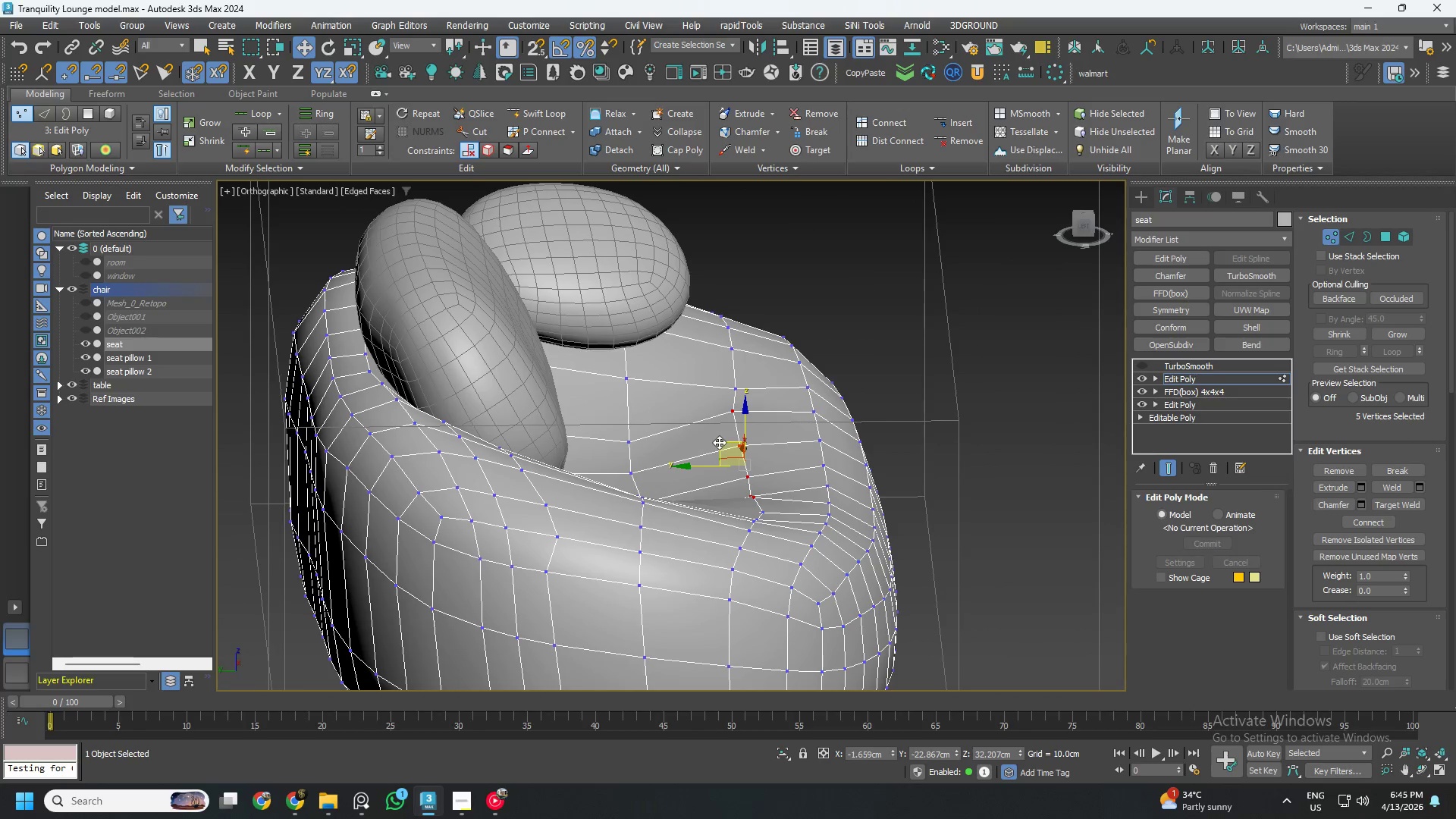 
key(Control+ControlLeft)
 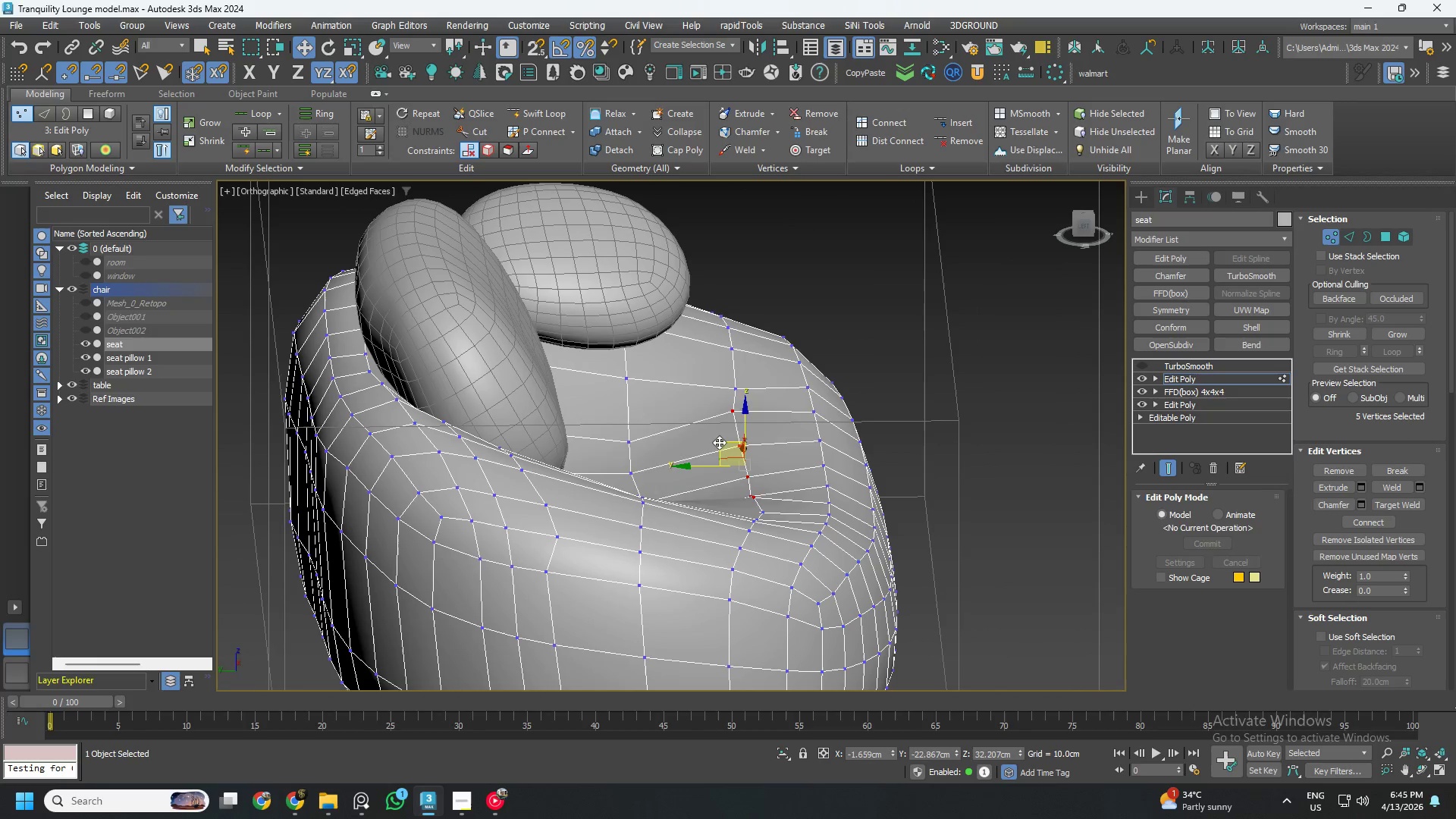 
key(Control+Z)
 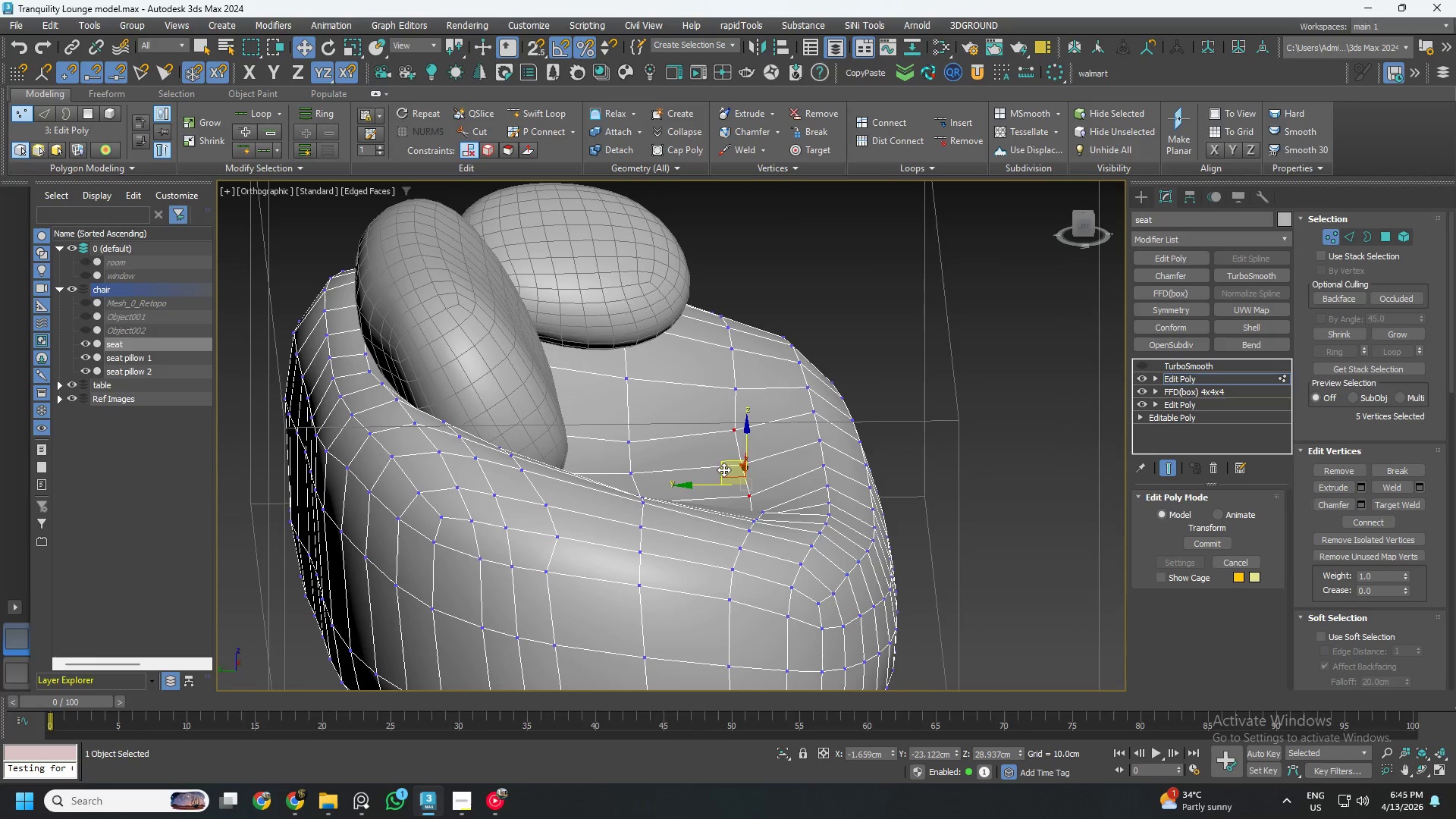 
hold_key(key=AltLeft, duration=0.59)
 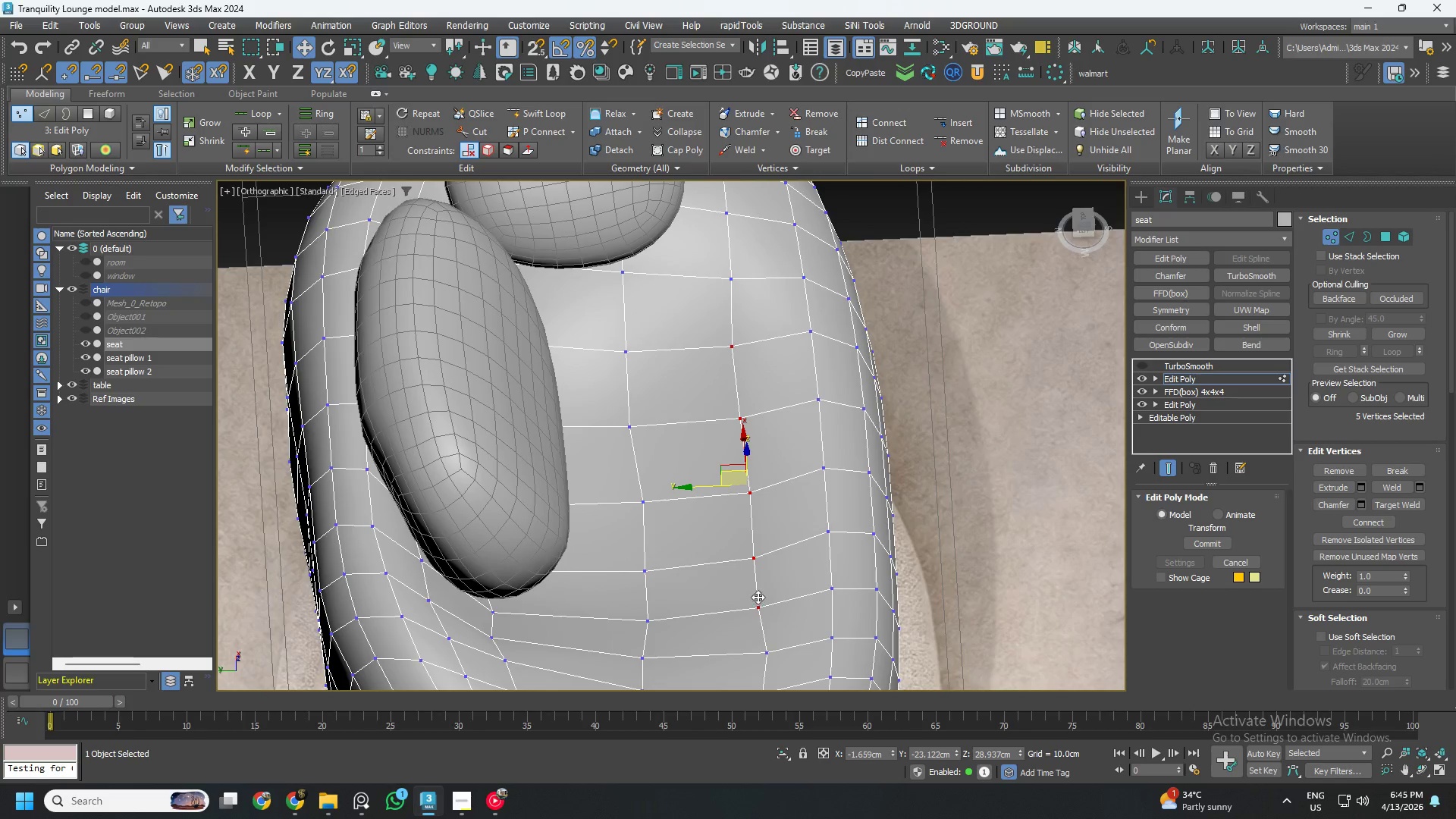 
hold_key(key=AltLeft, duration=0.75)
left_click([759, 609])
 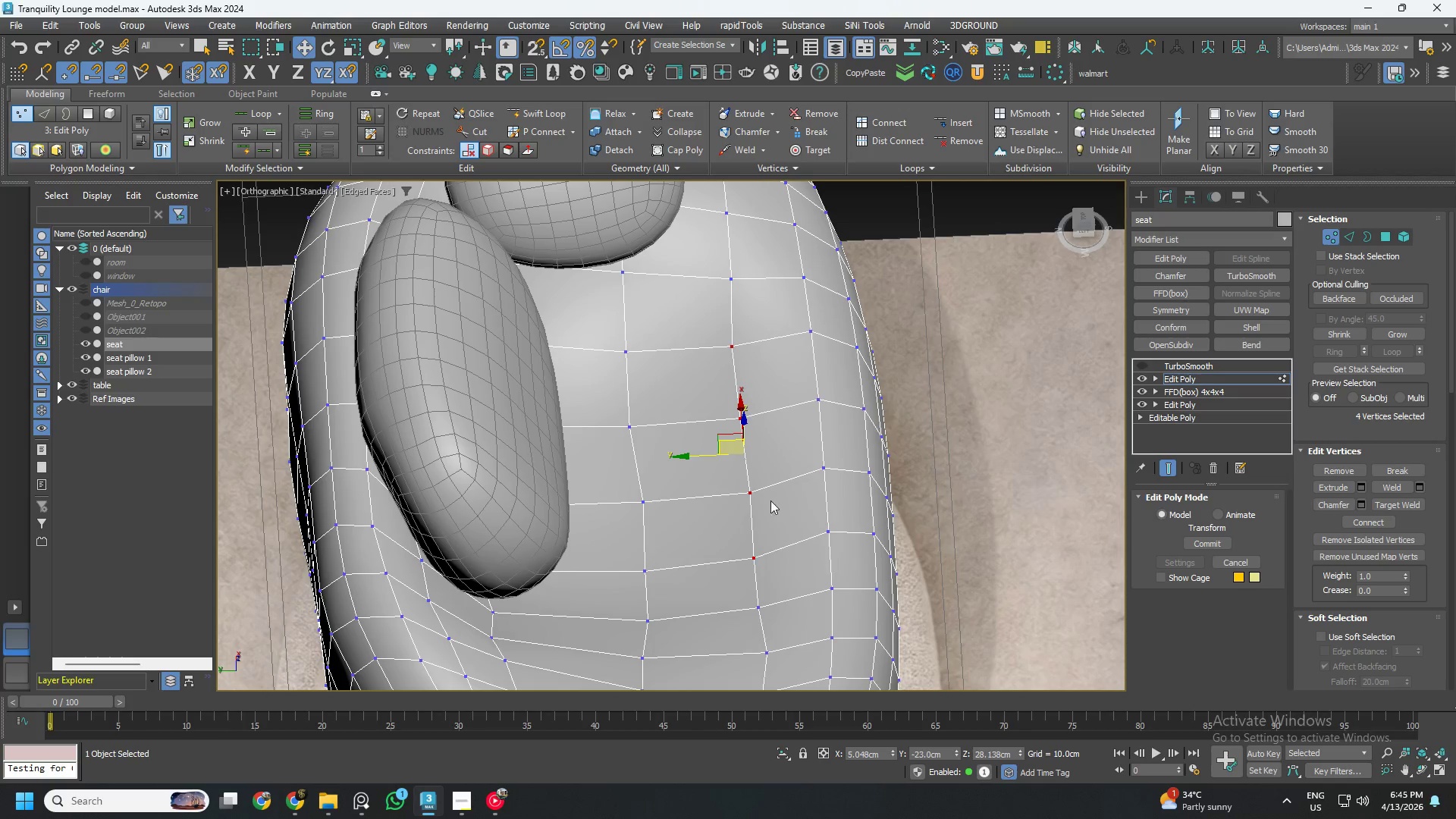 
hold_key(key=AltLeft, duration=0.45)
left_click([736, 350])
 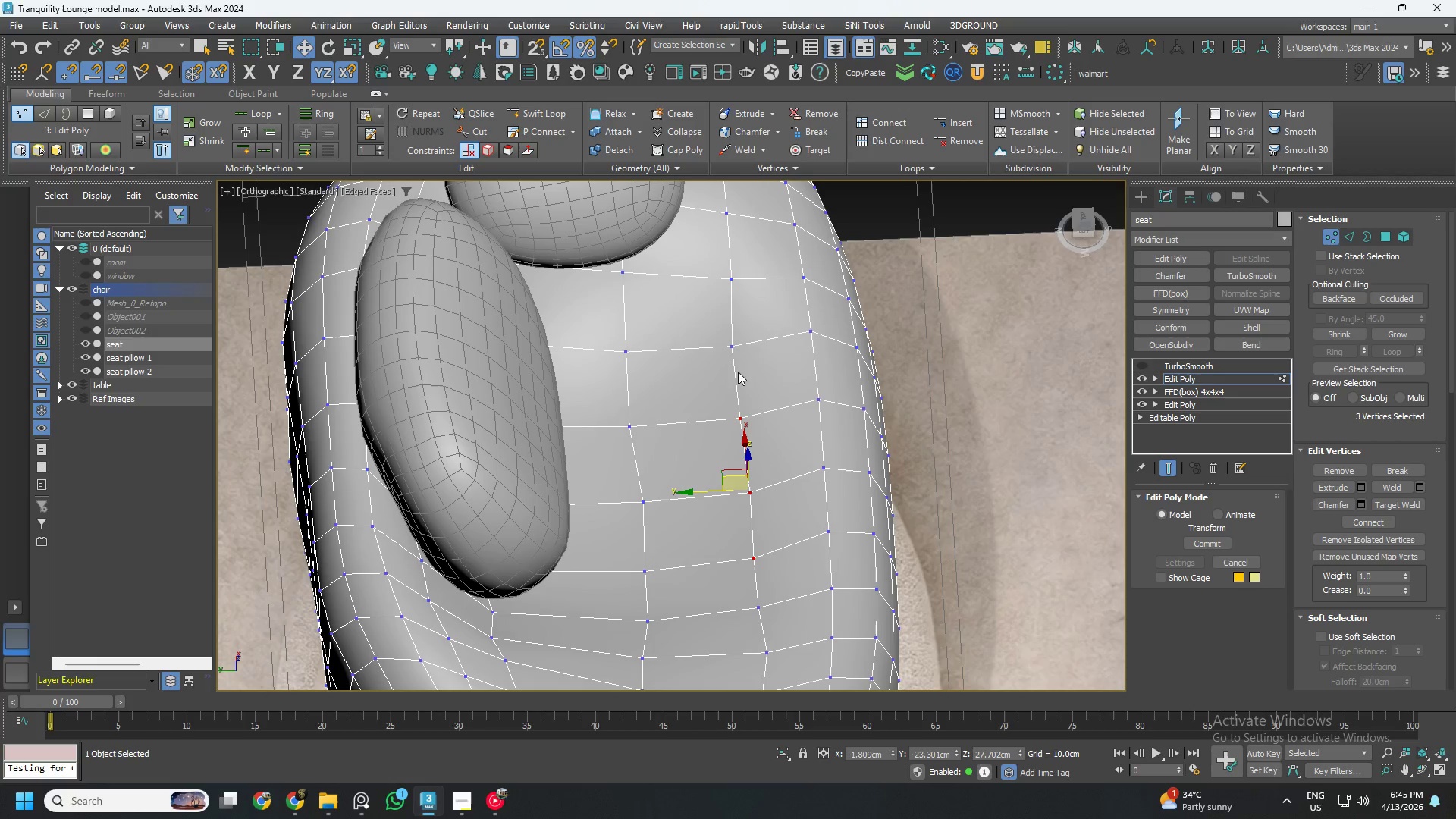 
hold_key(key=AltLeft, duration=0.72)
 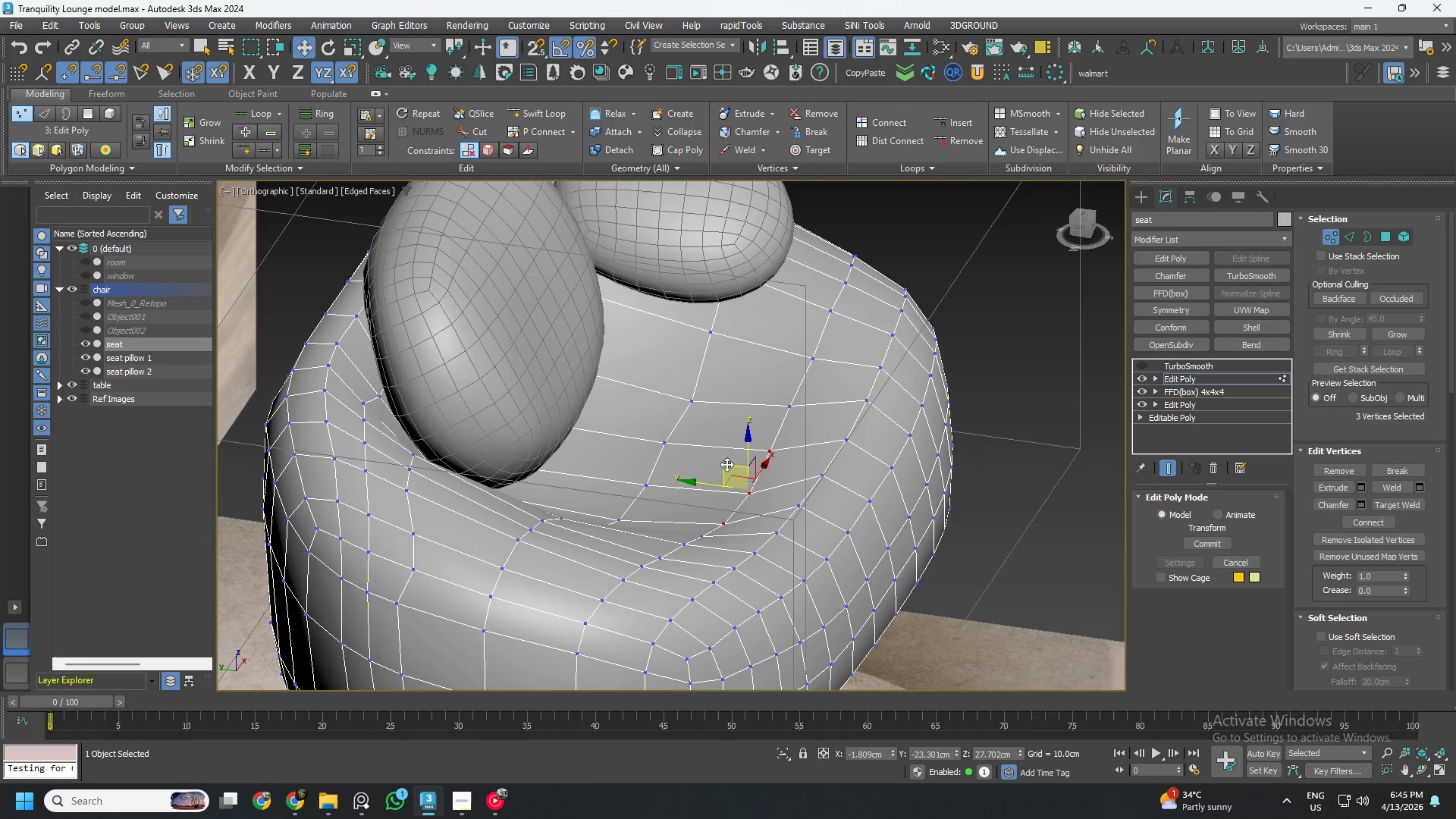 
left_click_drag(start_coordinate=[726, 465], to_coordinate=[719, 456])
 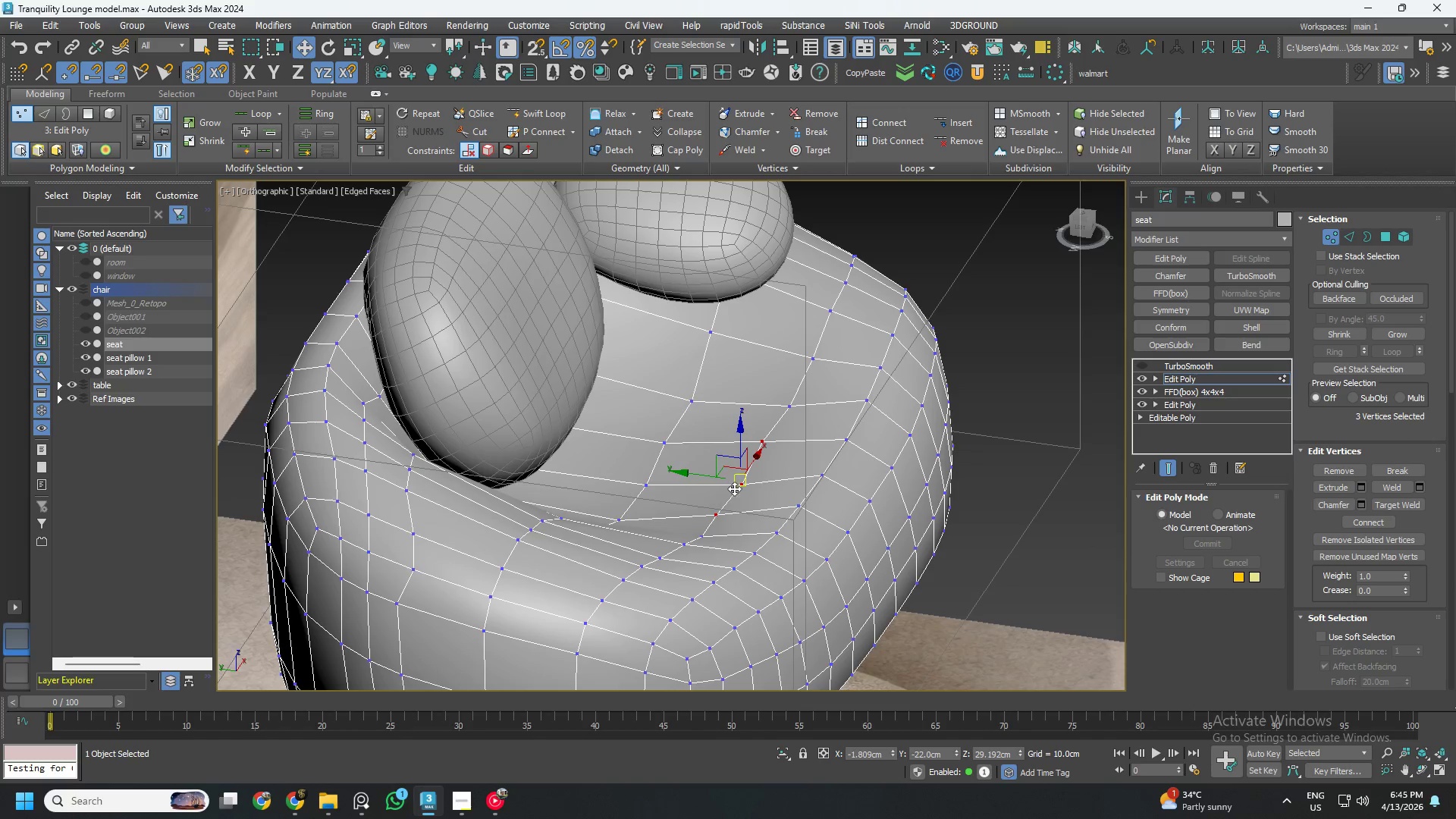 
hold_key(key=AltLeft, duration=0.59)
left_click([761, 445])
 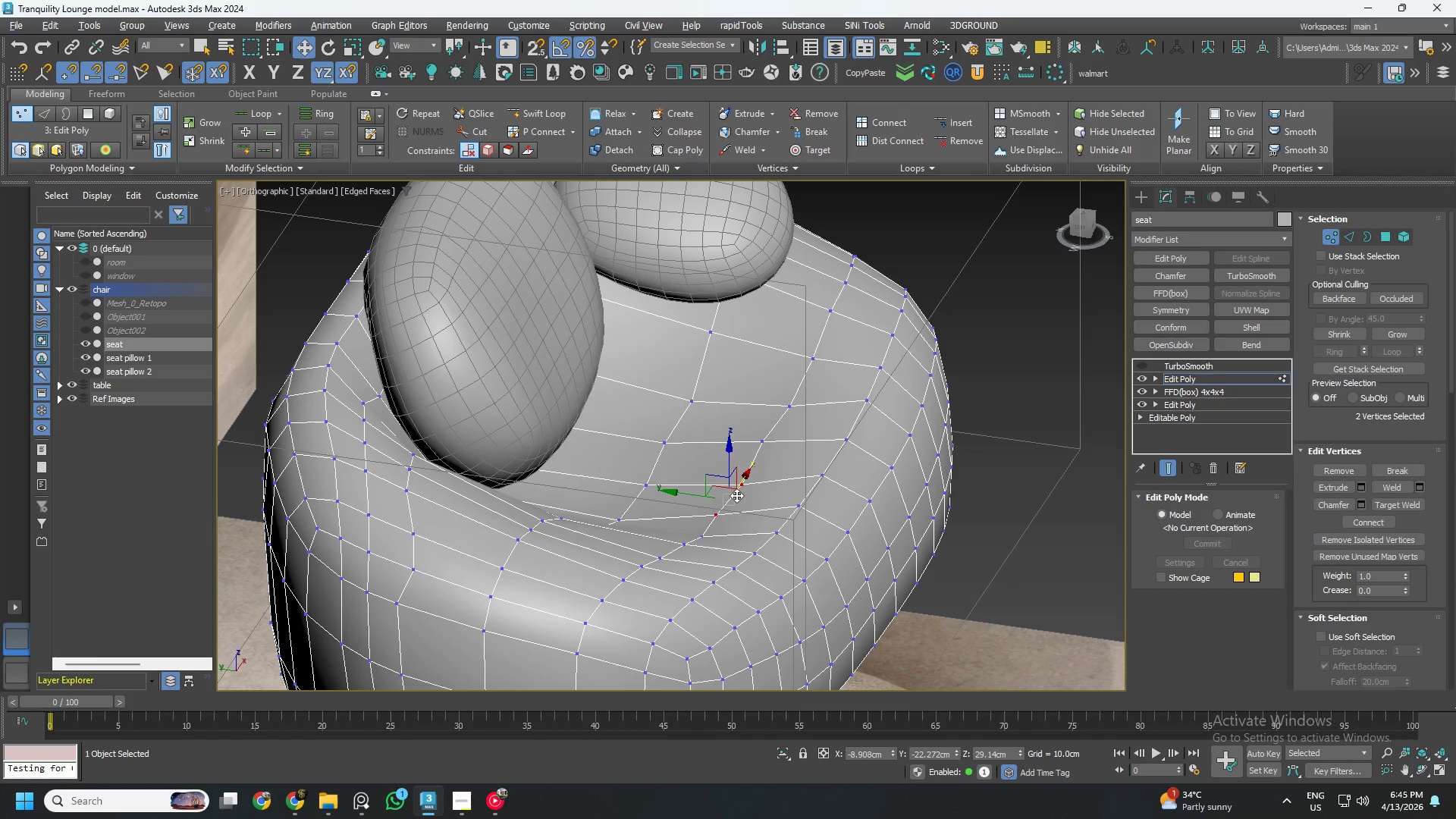 
hold_key(key=AltLeft, duration=0.5)
left_click([718, 516])
 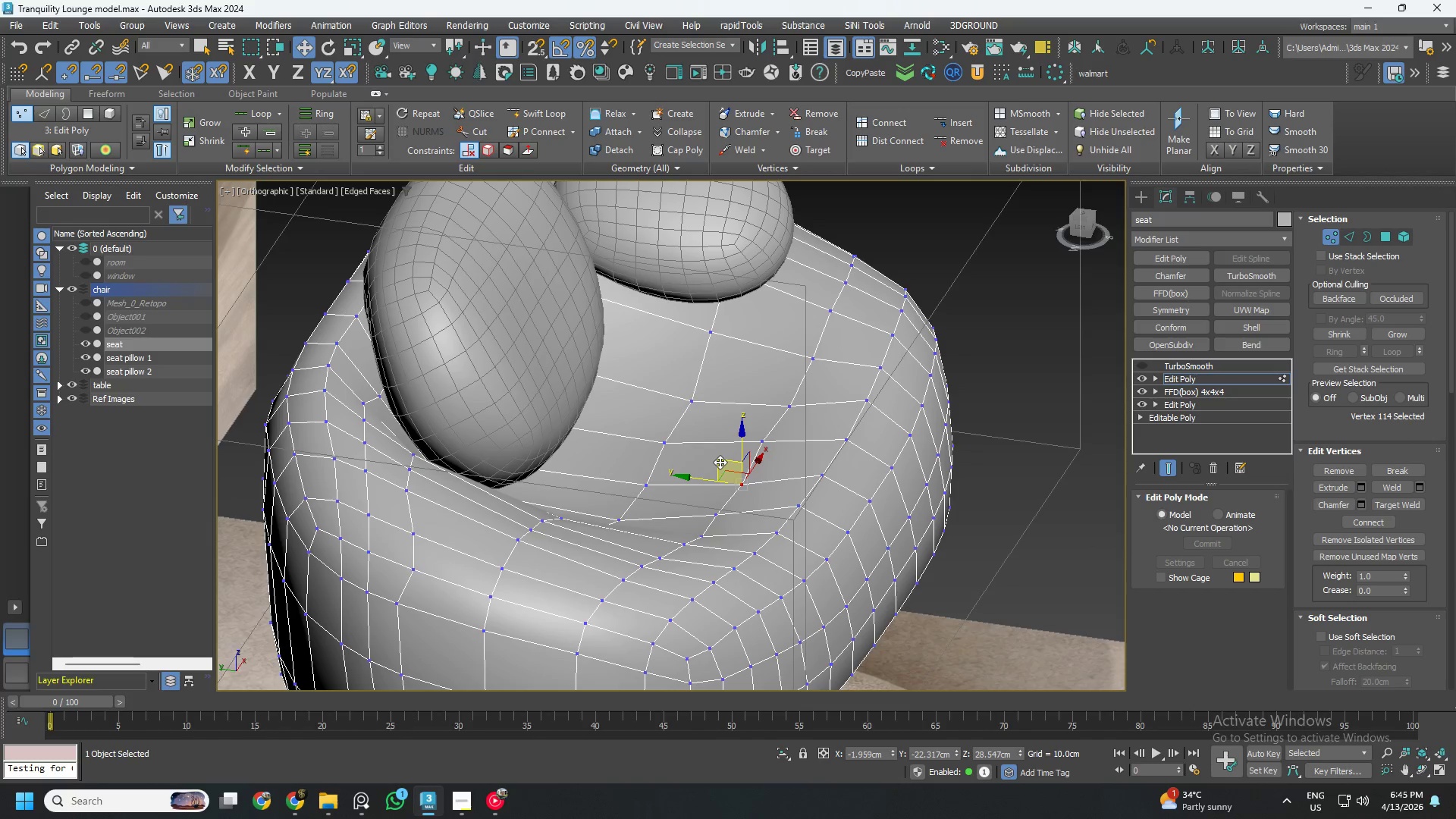 
left_click_drag(start_coordinate=[720, 462], to_coordinate=[714, 453])
 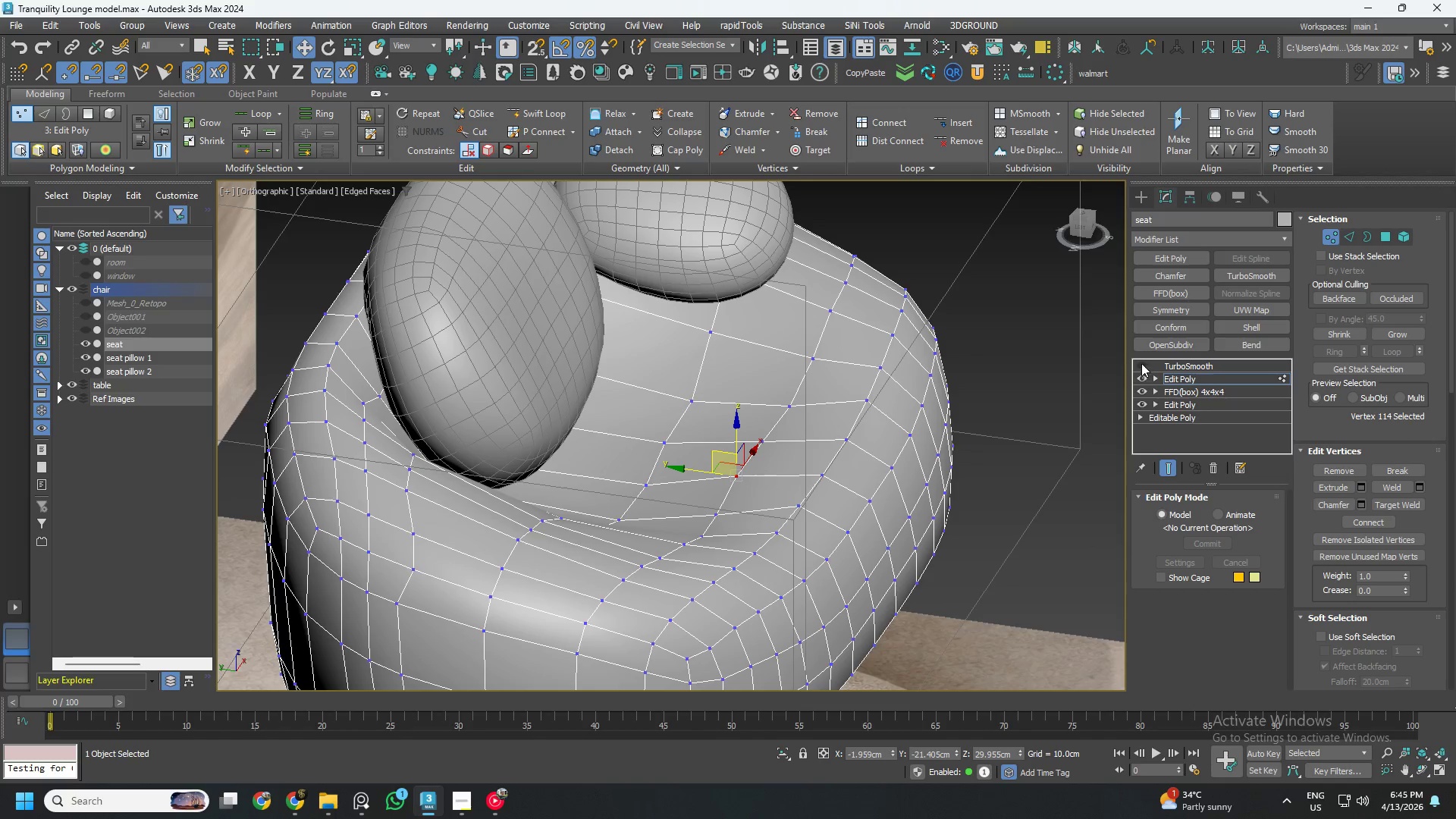 
left_click([1144, 363])
 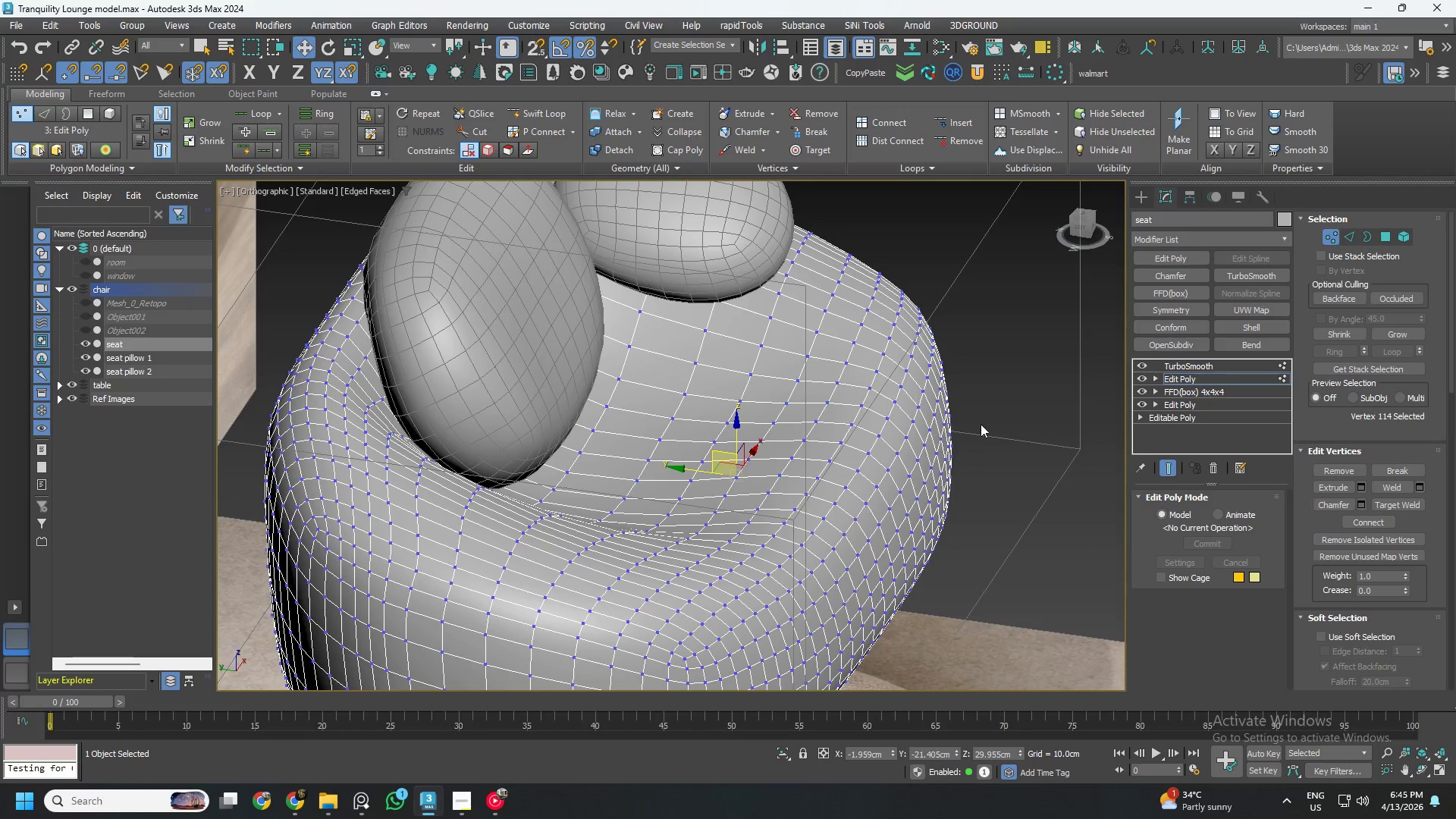 
hold_key(key=AltLeft, duration=1.5)
 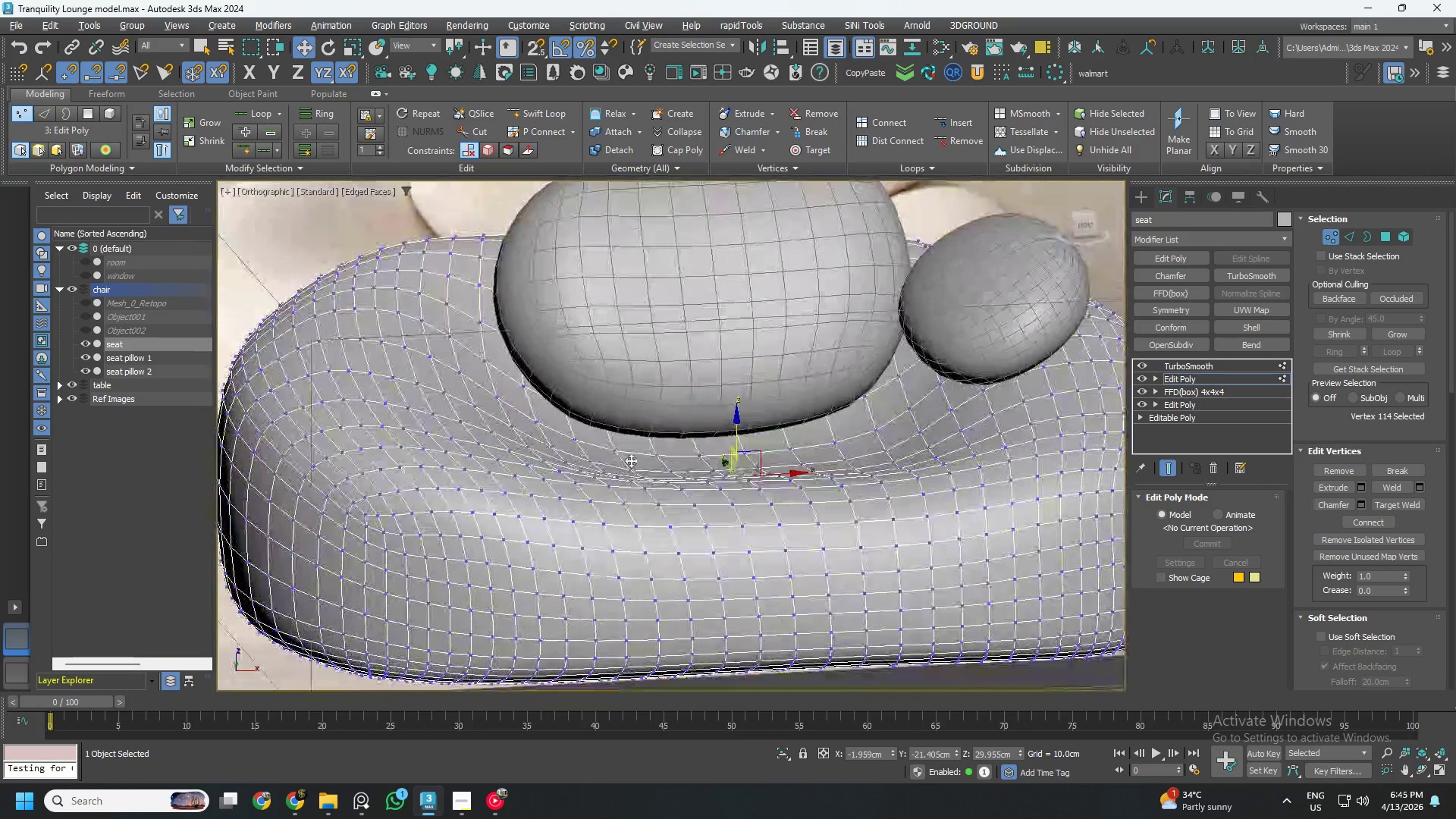 
hold_key(key=AltLeft, duration=1.34)
 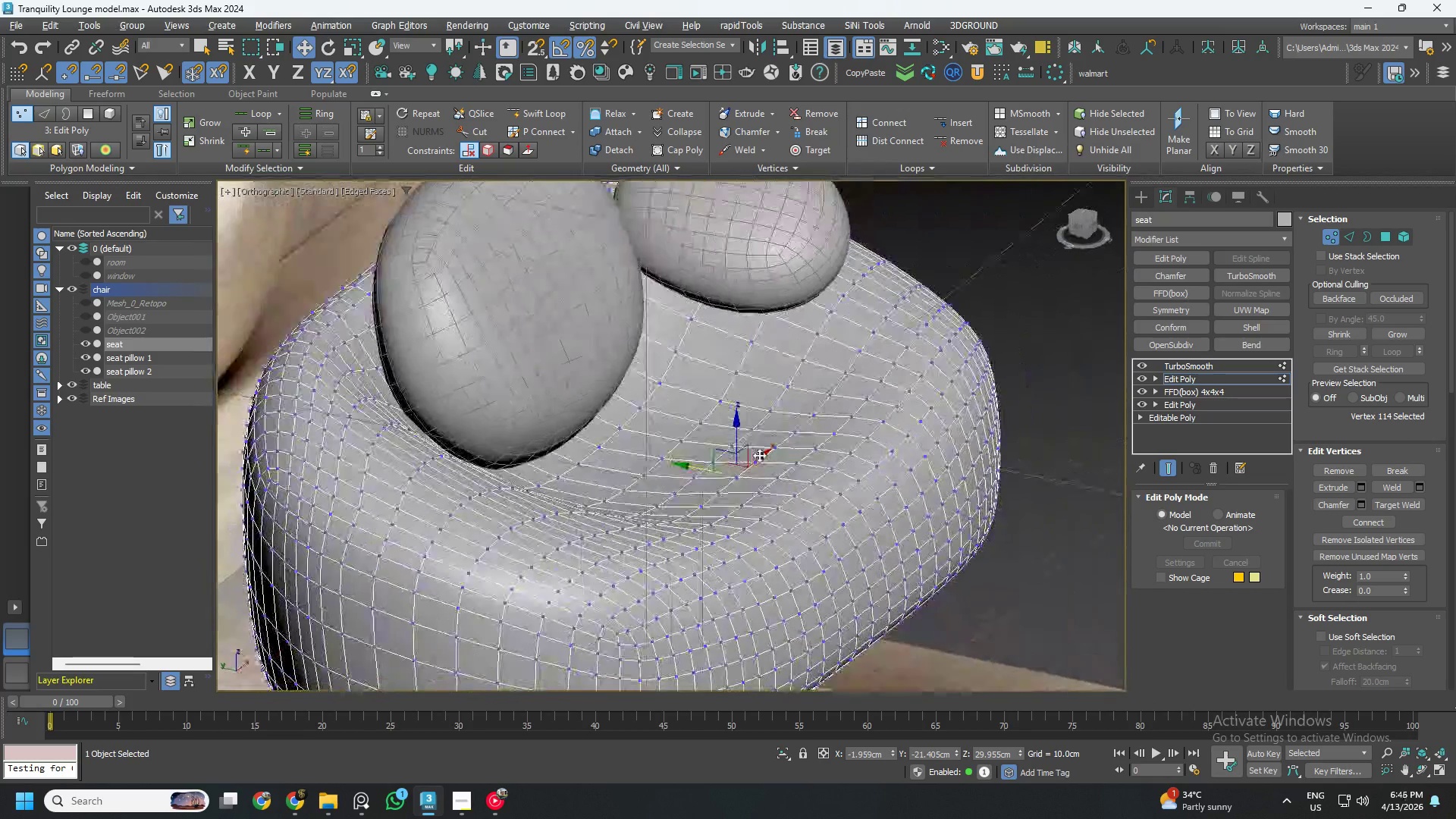 
hold_key(key=AltLeft, duration=1.53)
 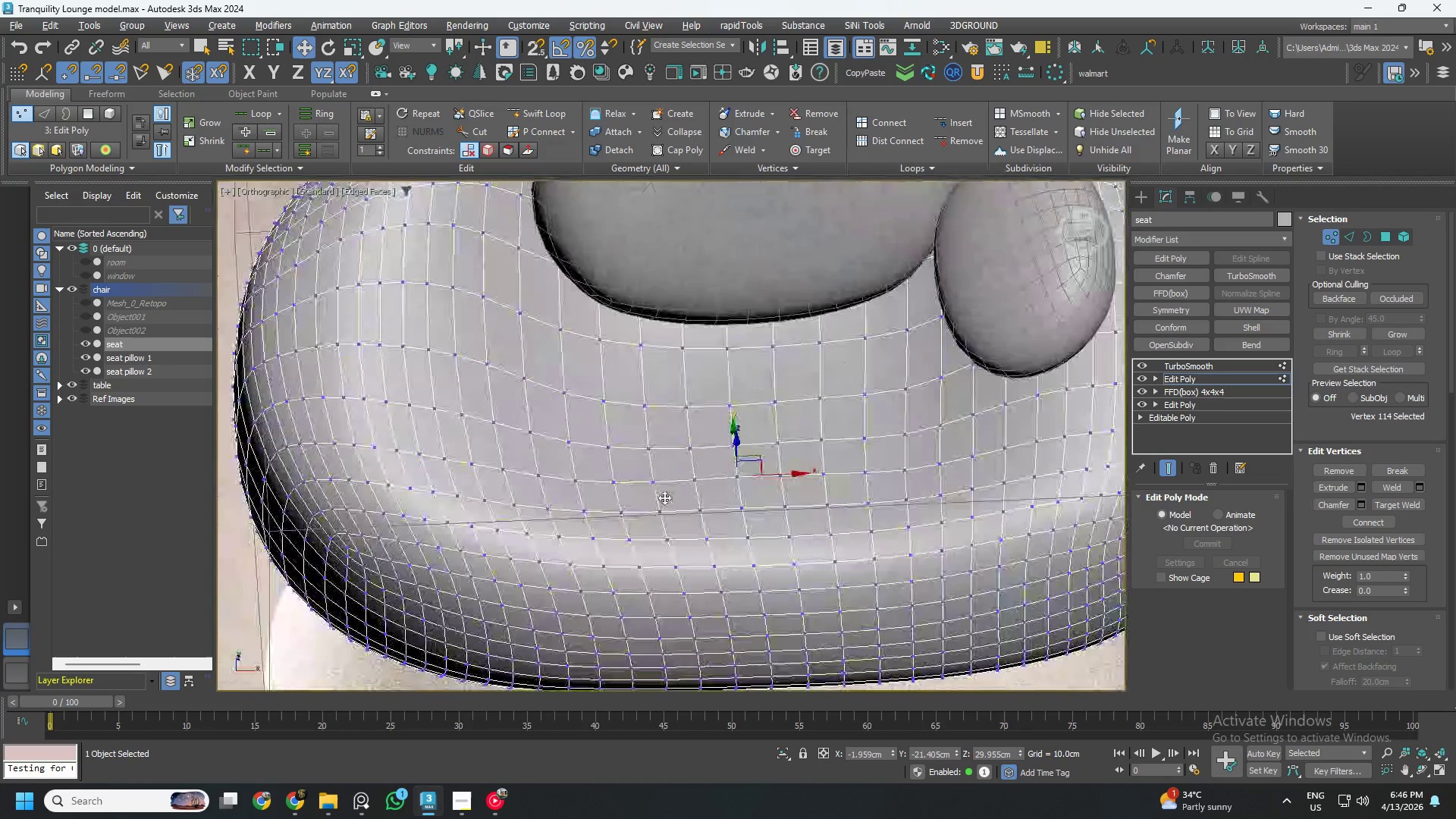 
hold_key(key=AltLeft, duration=0.72)
 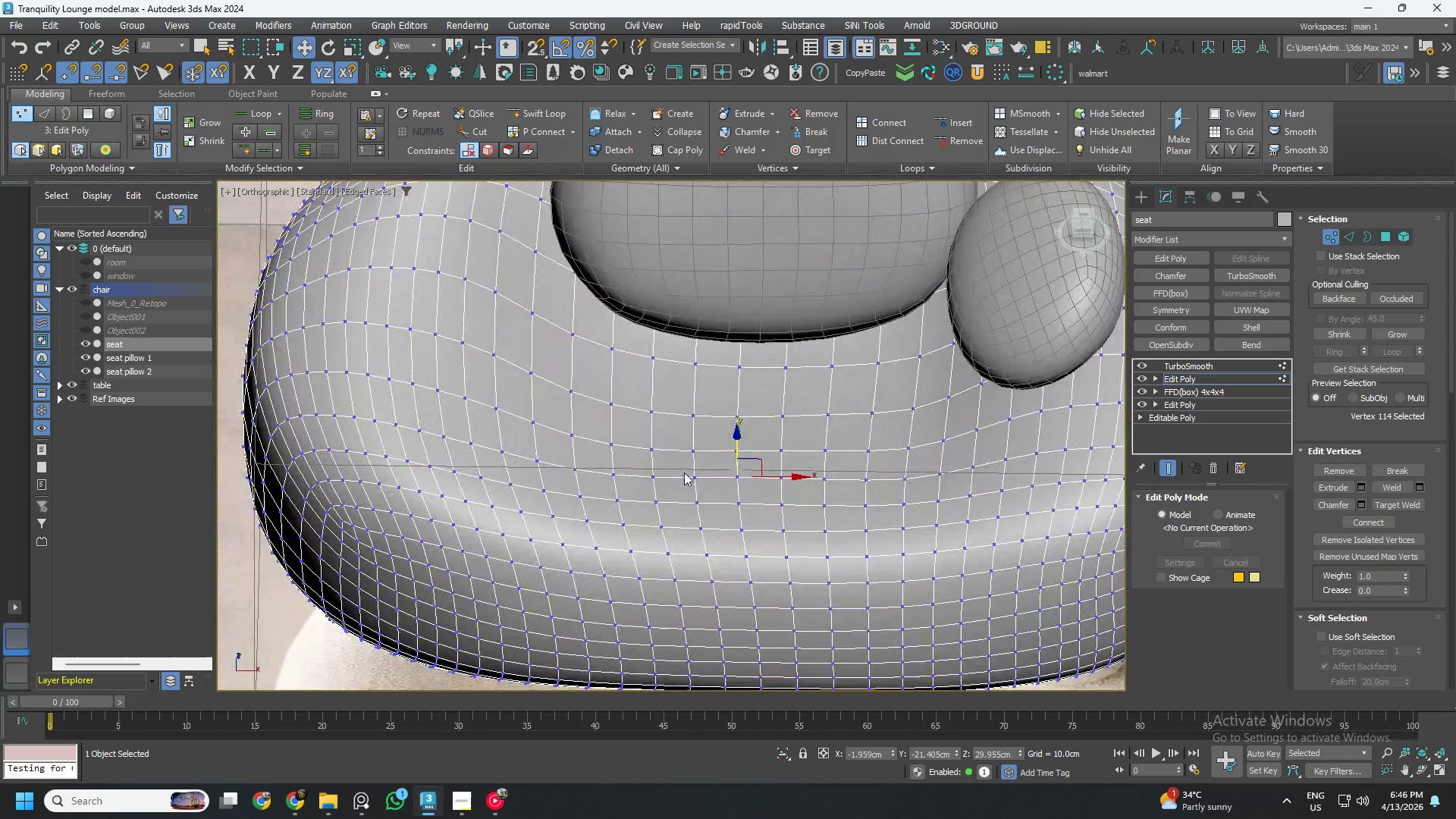 
scroll: coordinate [684, 472], scroll_direction: down, amount: 2.0
 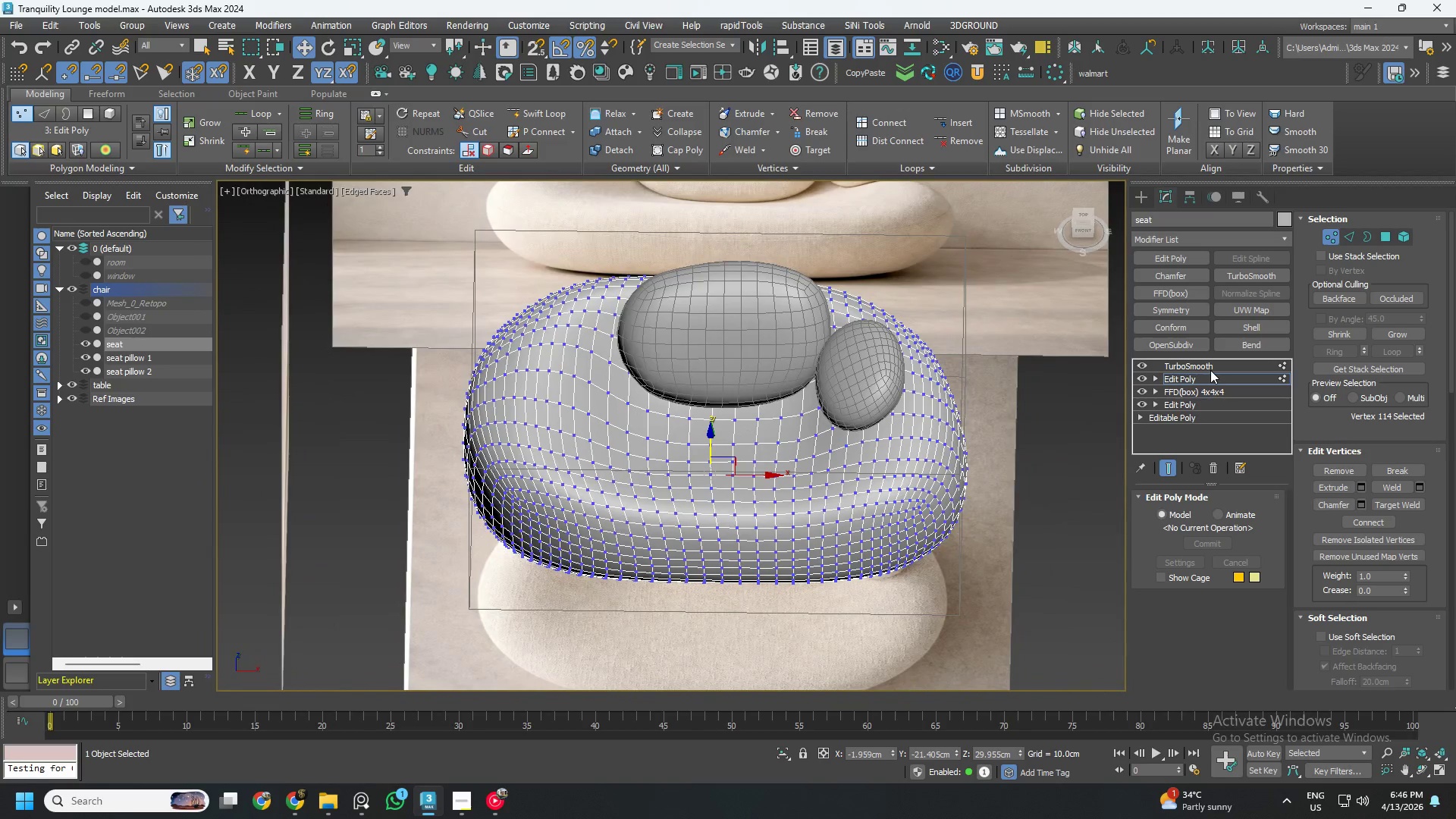 
left_click([1211, 374])
 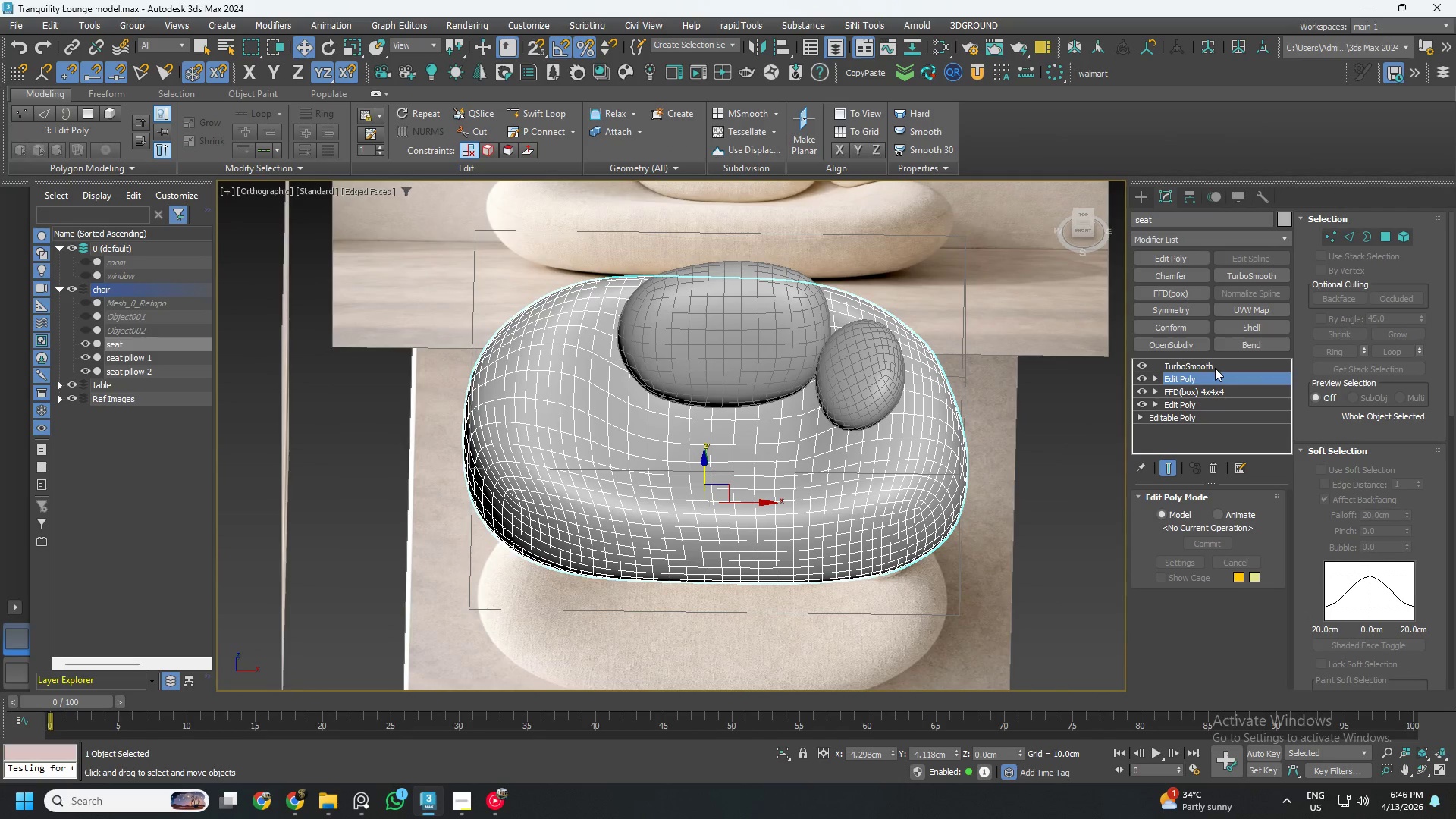 
left_click([1215, 366])
 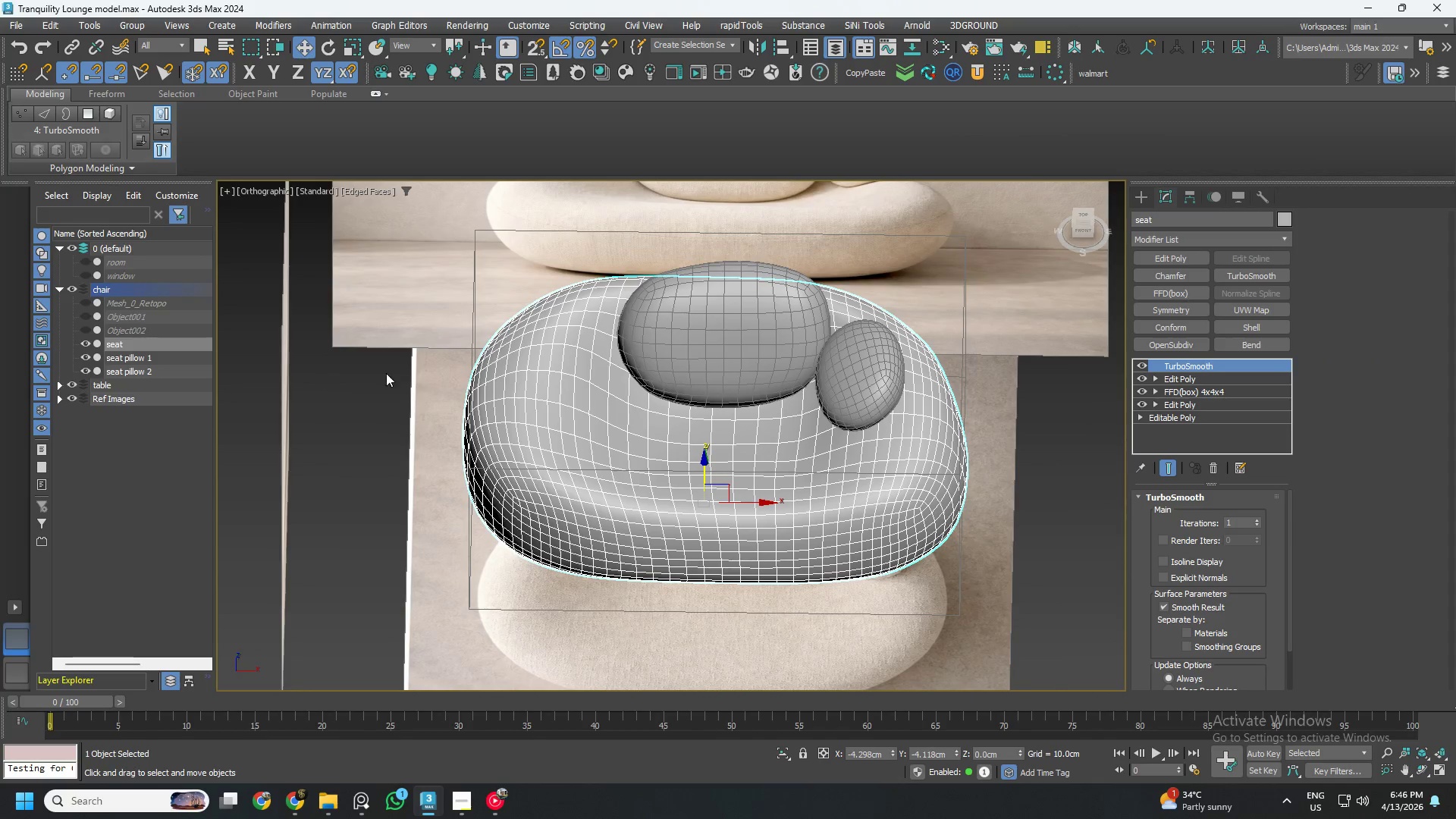 
scroll: coordinate [657, 361], scroll_direction: down, amount: 2.0
 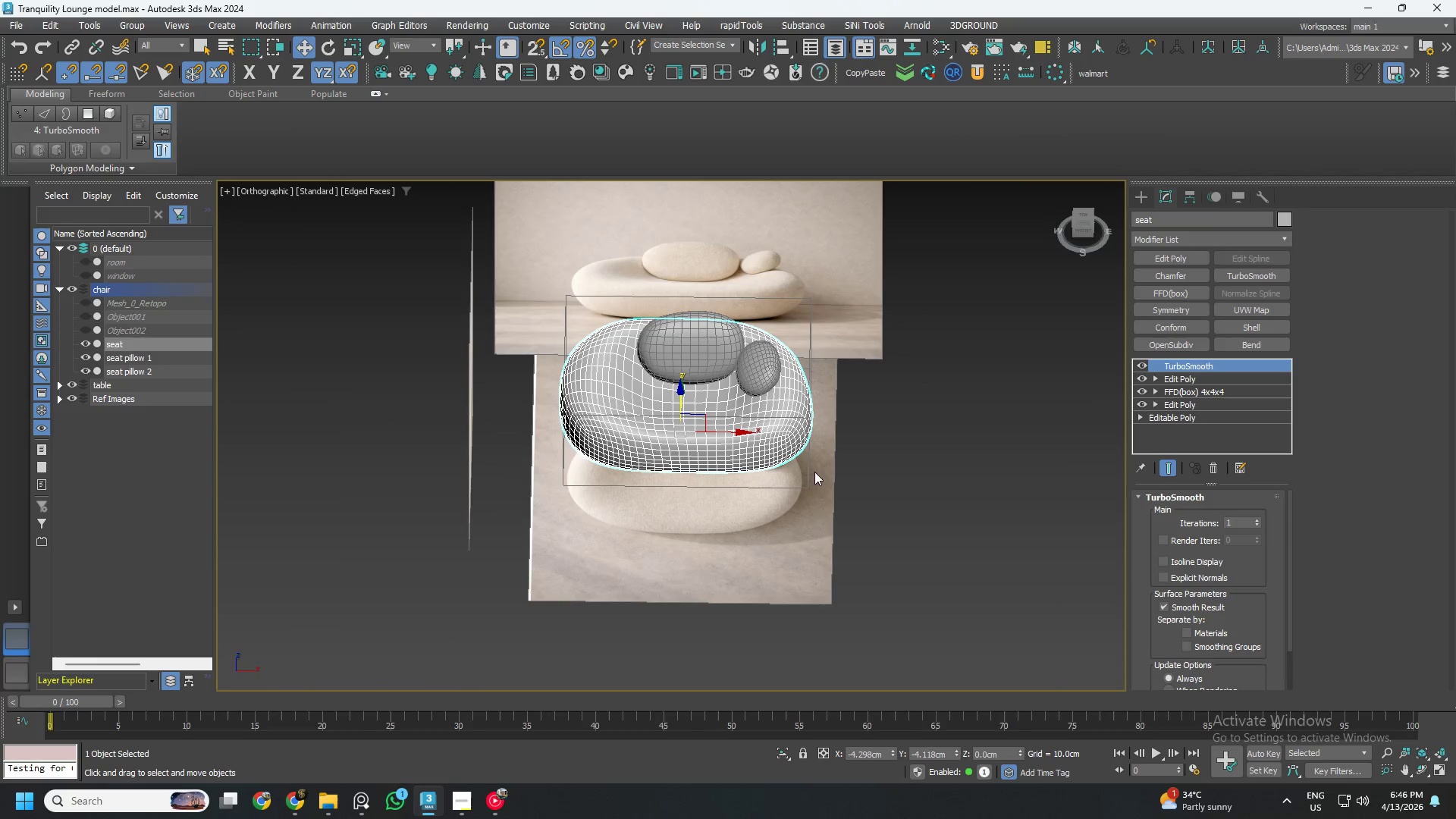 
left_click_drag(start_coordinate=[869, 510], to_coordinate=[510, 294])
 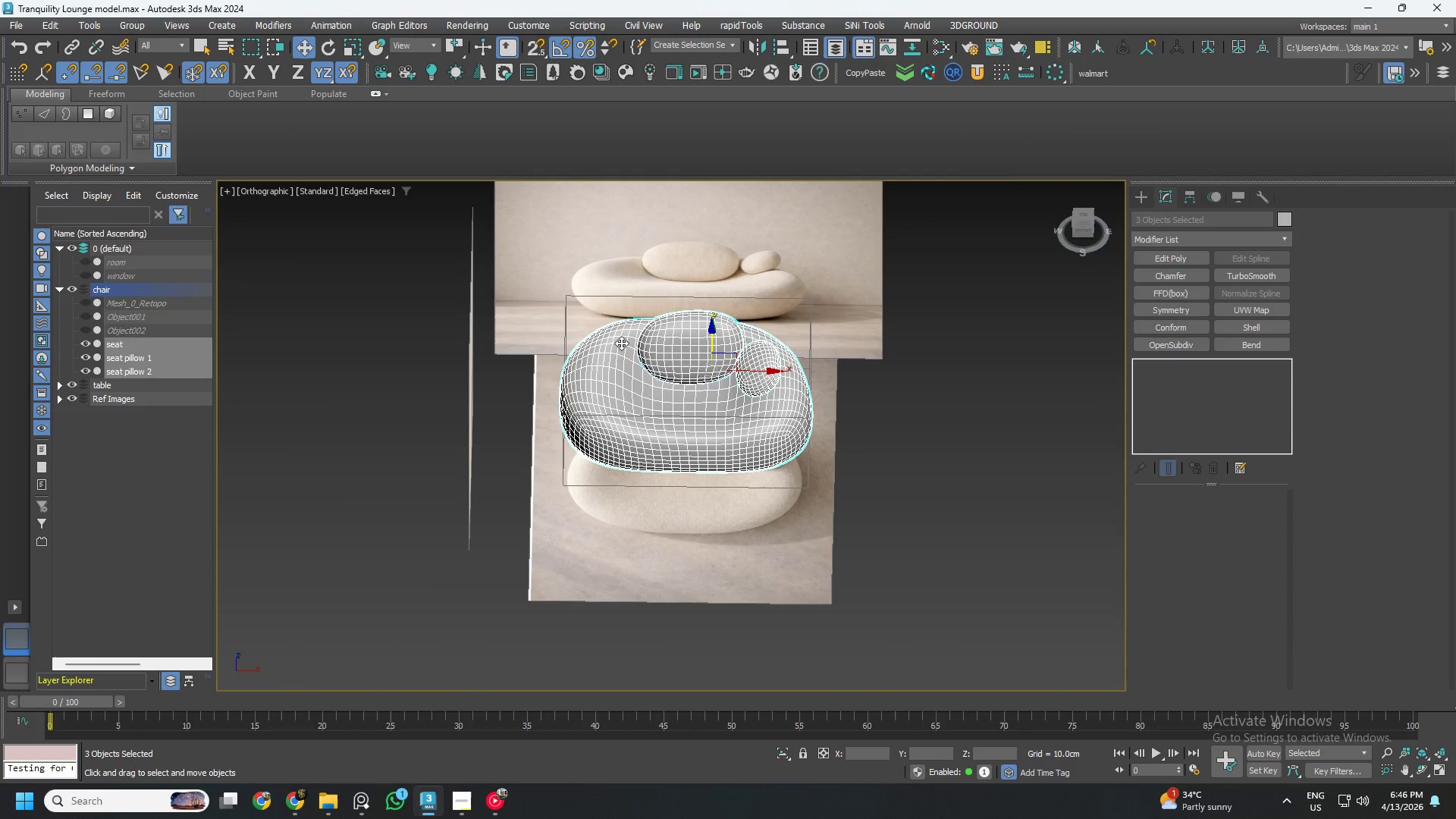 
hold_key(key=AltLeft, duration=1.5)
 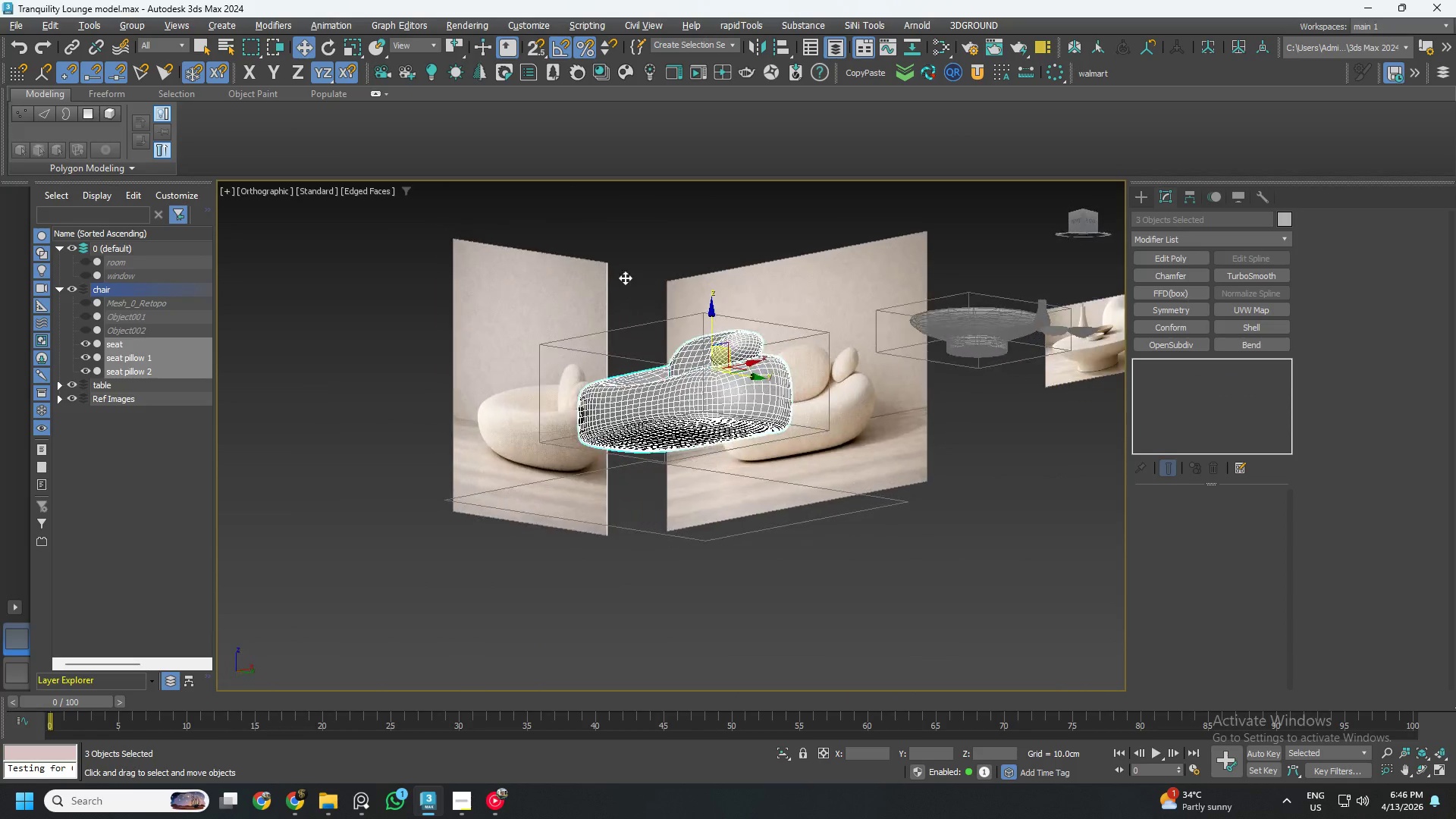 
hold_key(key=AltLeft, duration=1.52)
 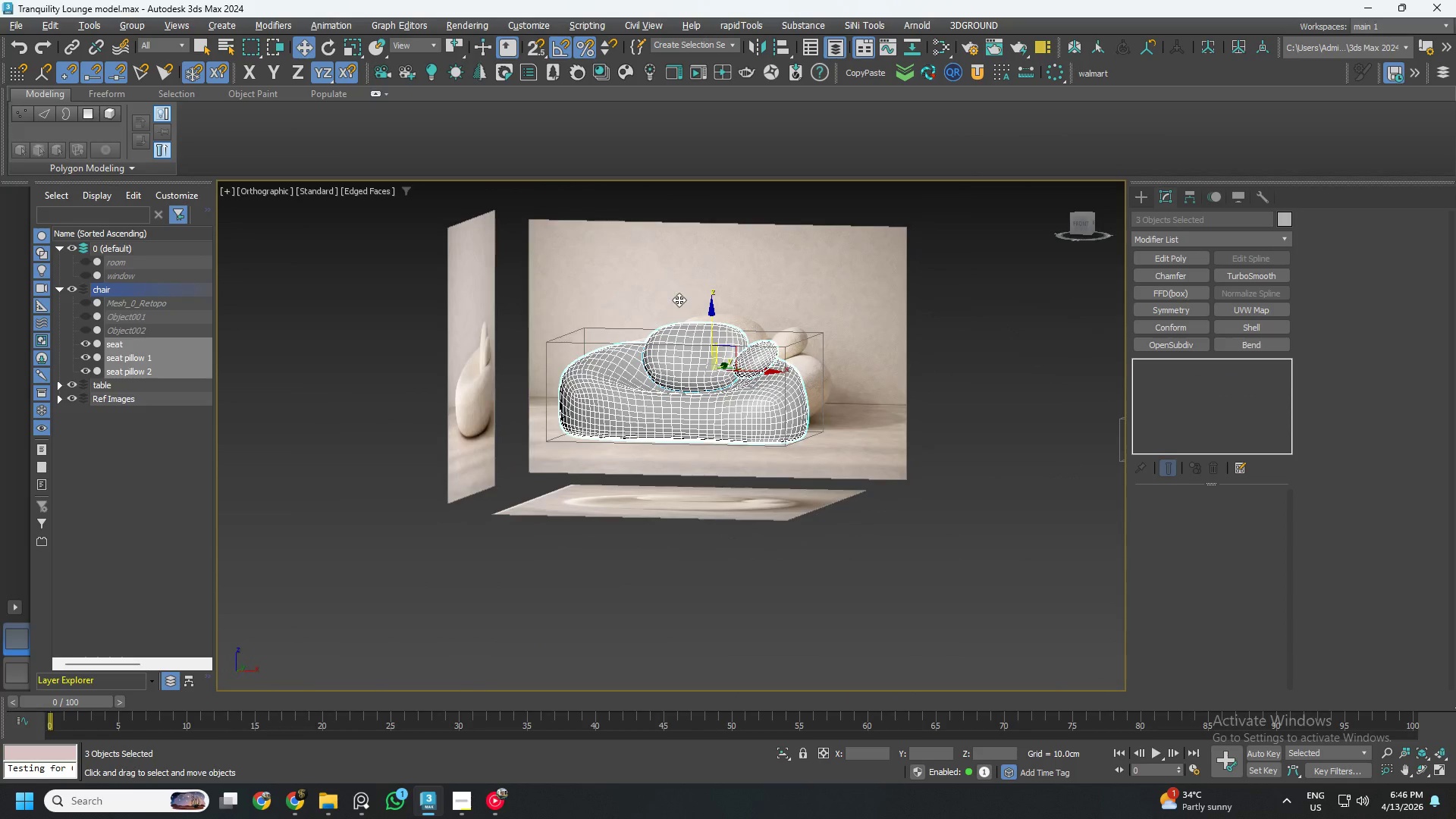 
key(Alt+AltLeft)
 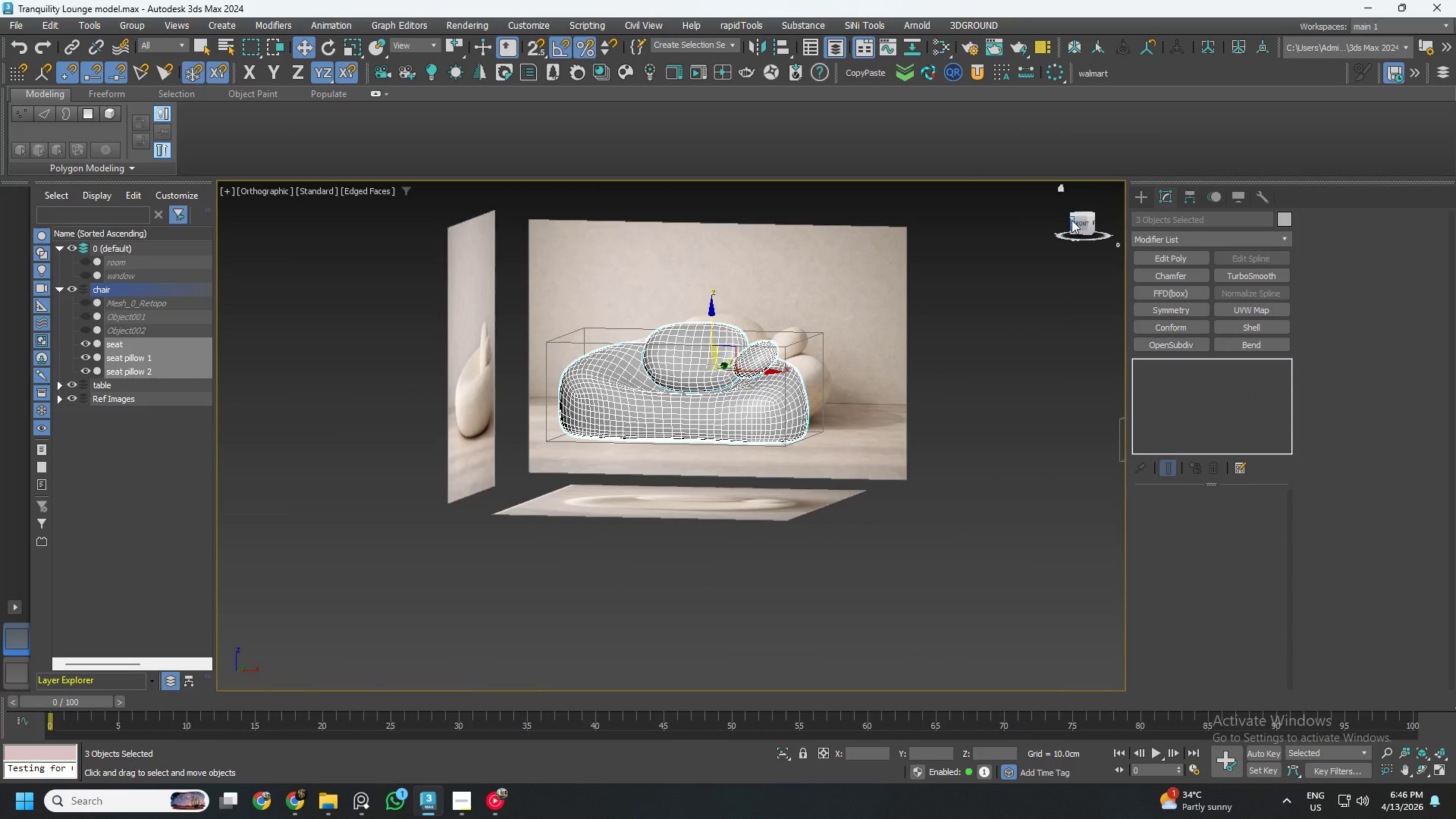 
left_click([1081, 221])
 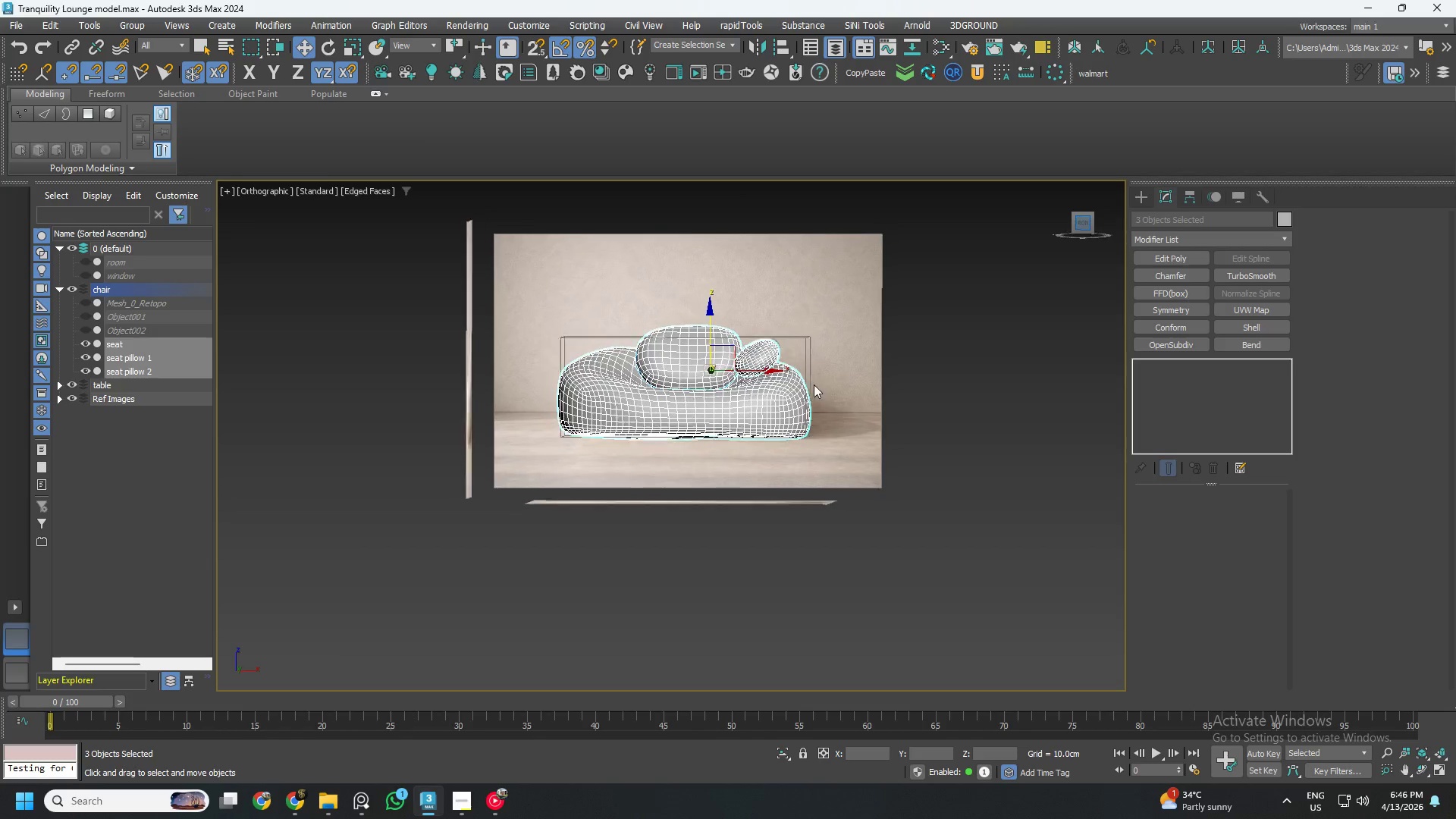 
scroll: coordinate [783, 422], scroll_direction: up, amount: 3.0
 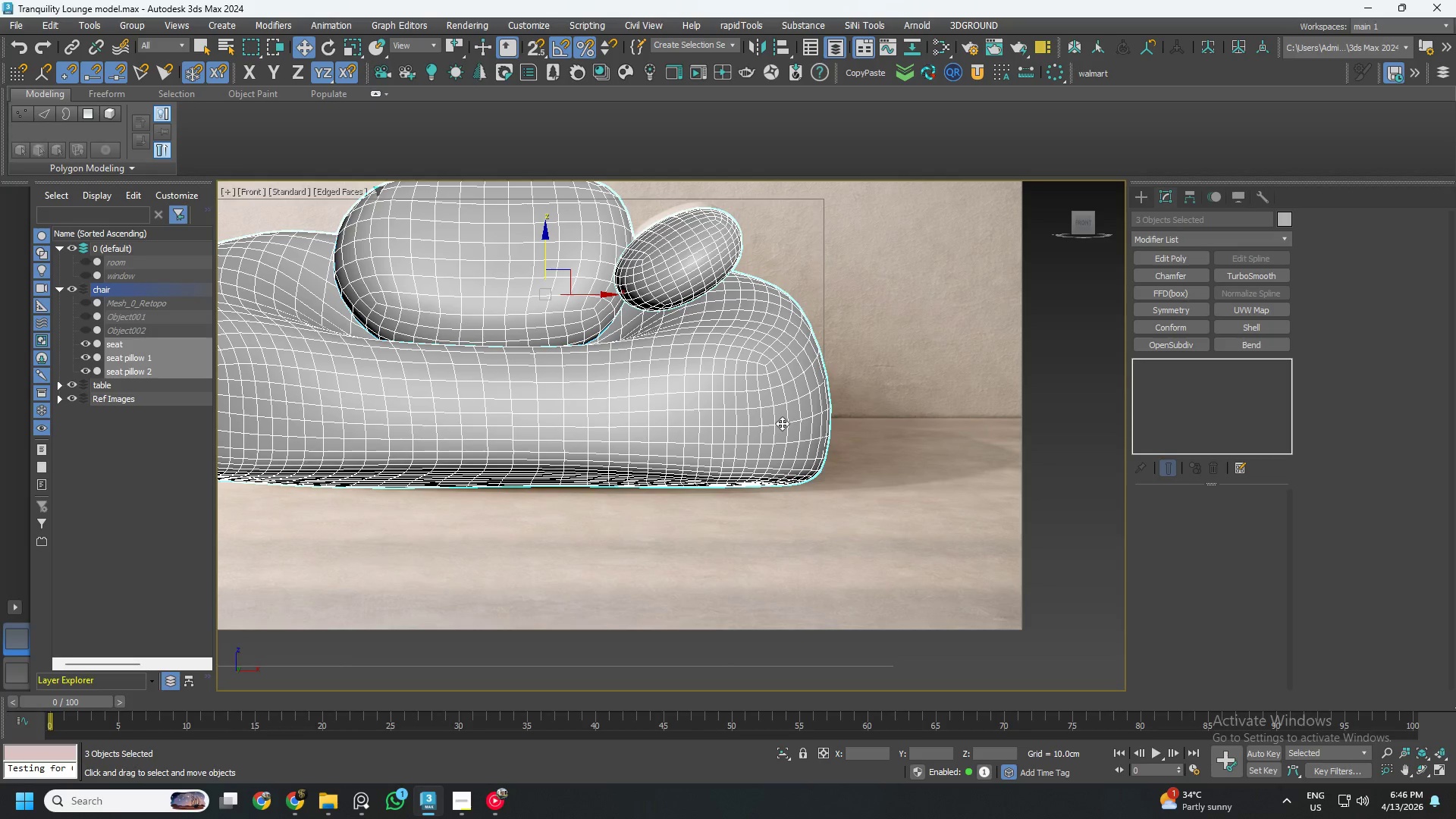 
key(Alt+AltLeft)
 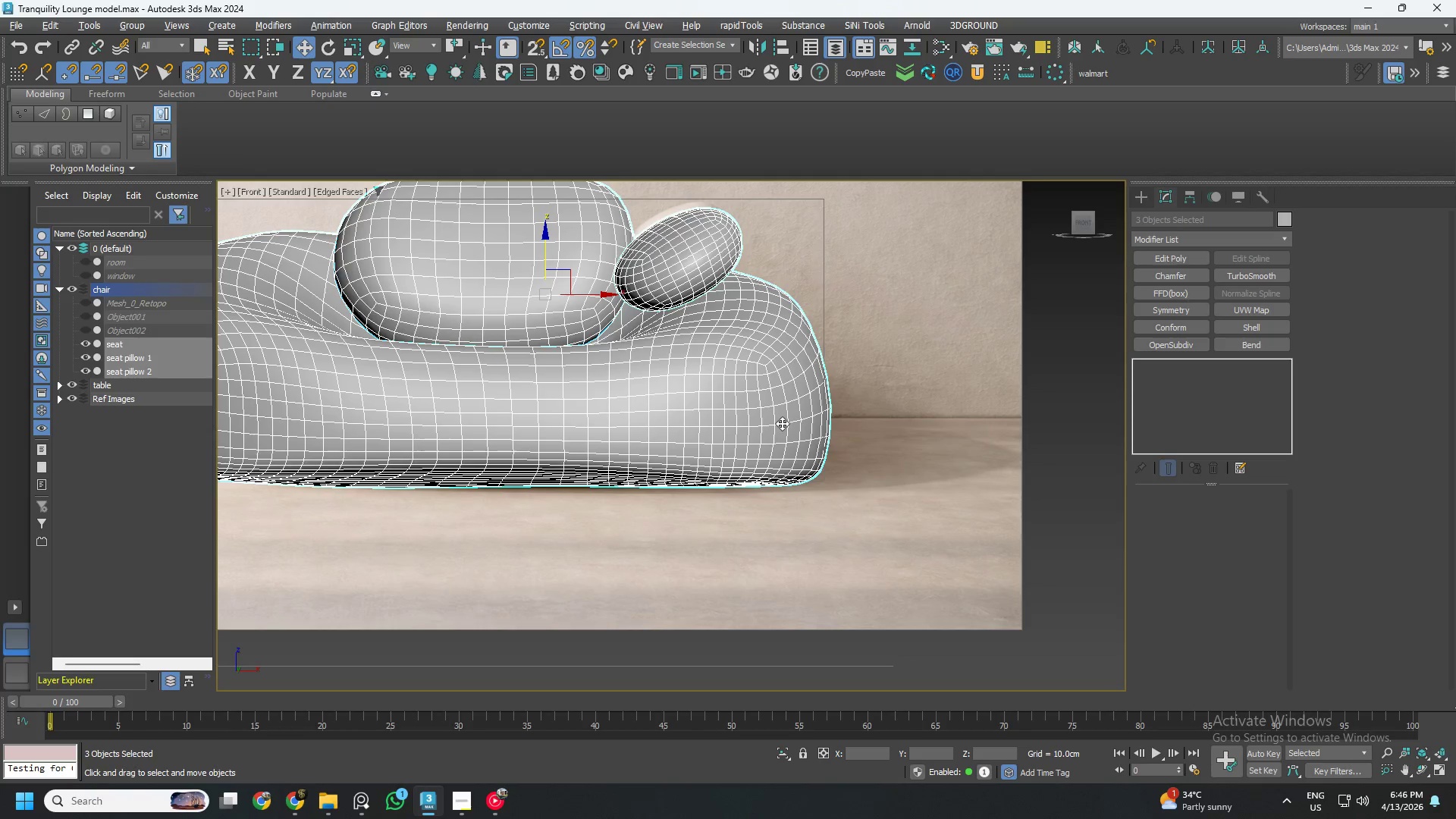 
key(Alt+X)
 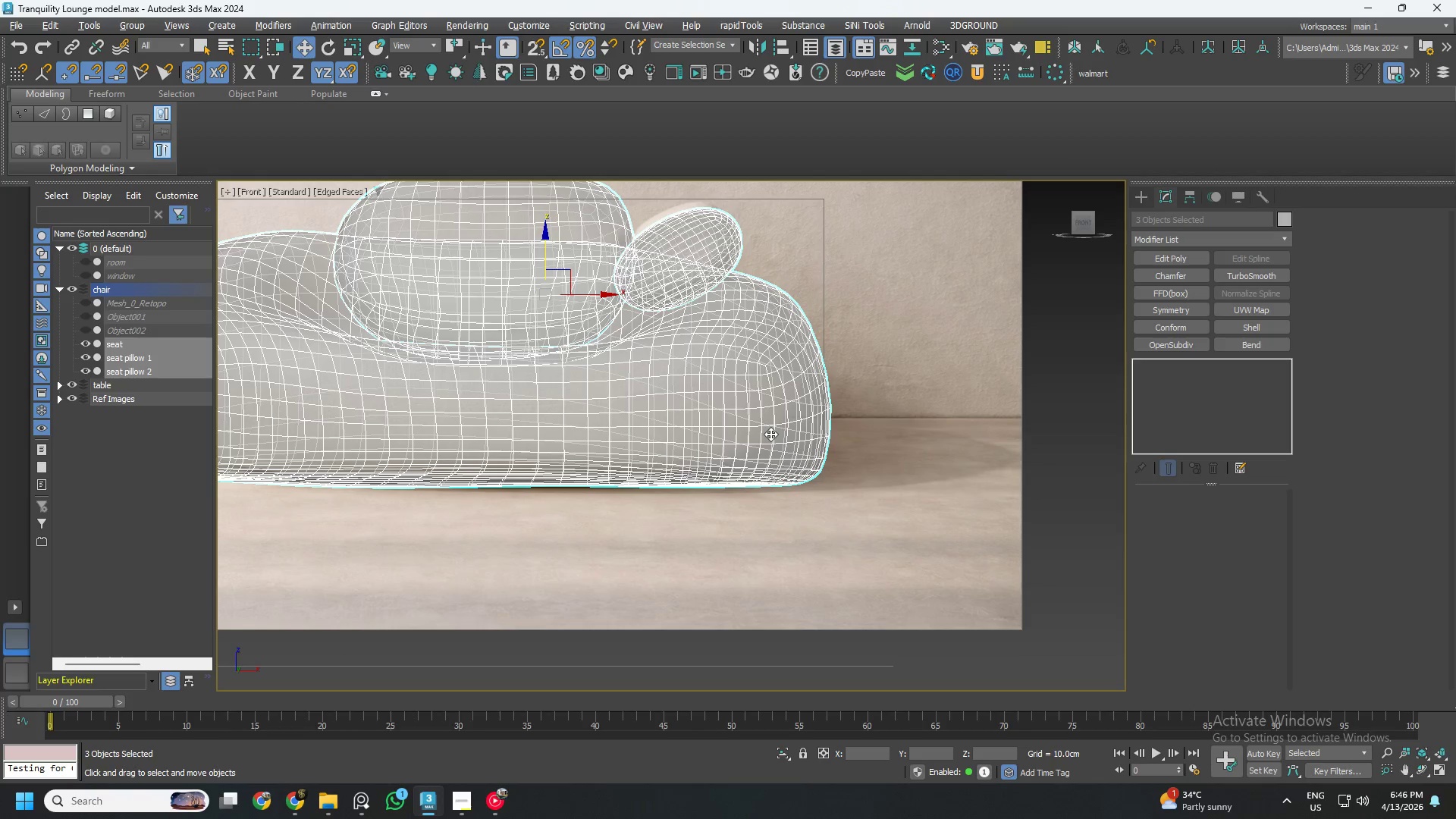 
left_click([770, 434])
 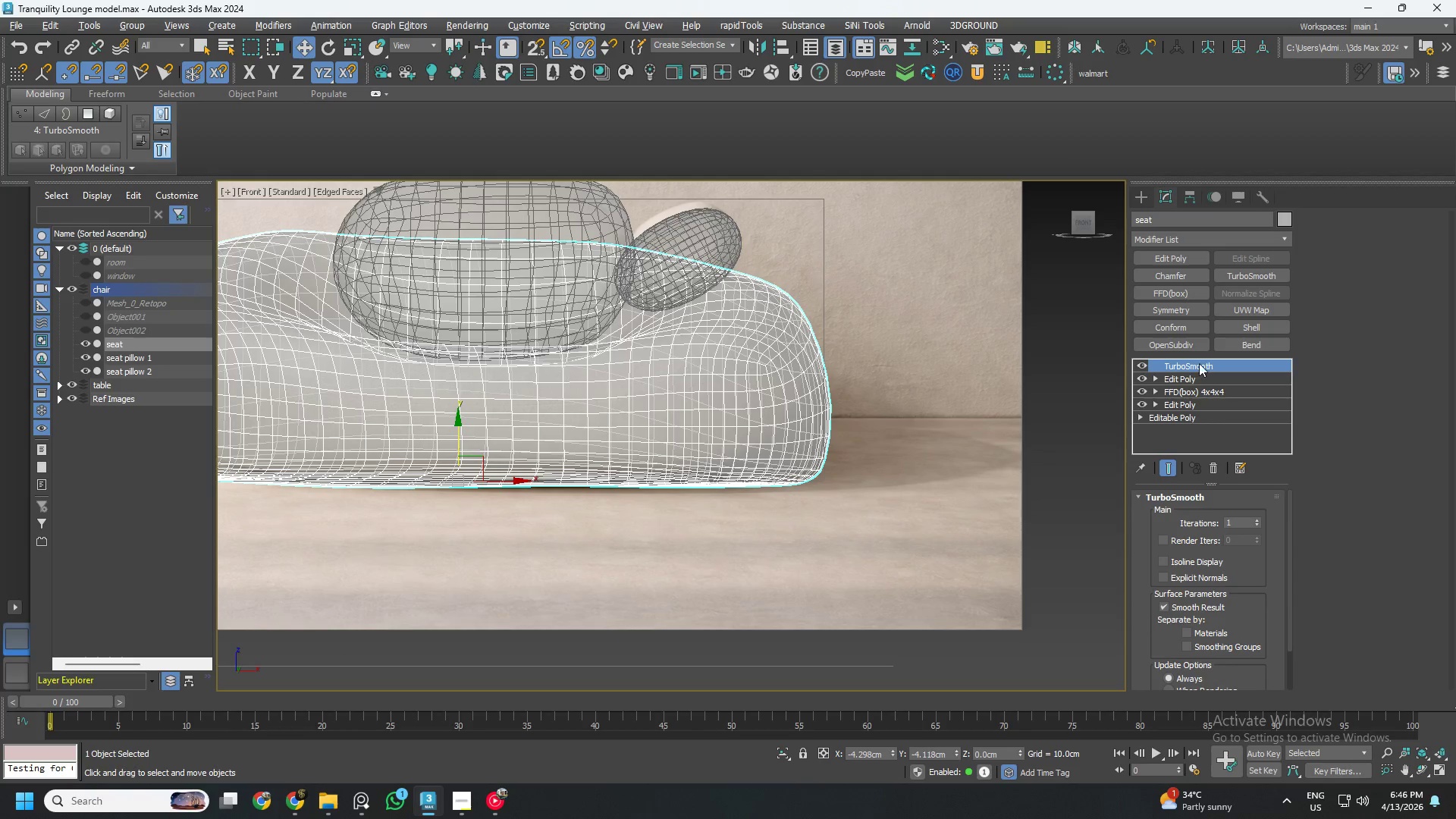 
left_click([1138, 363])
 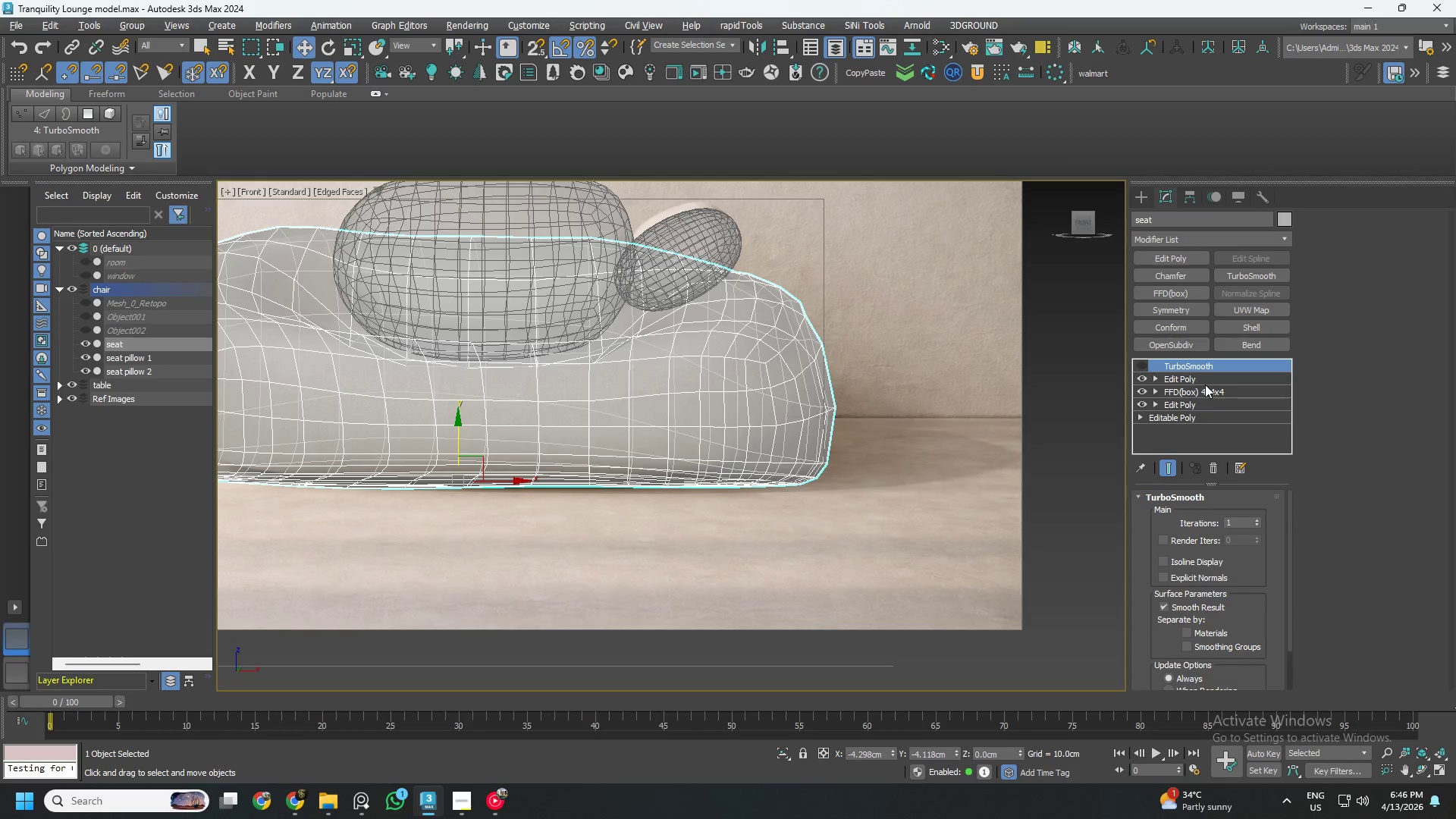 
left_click([1209, 382])
 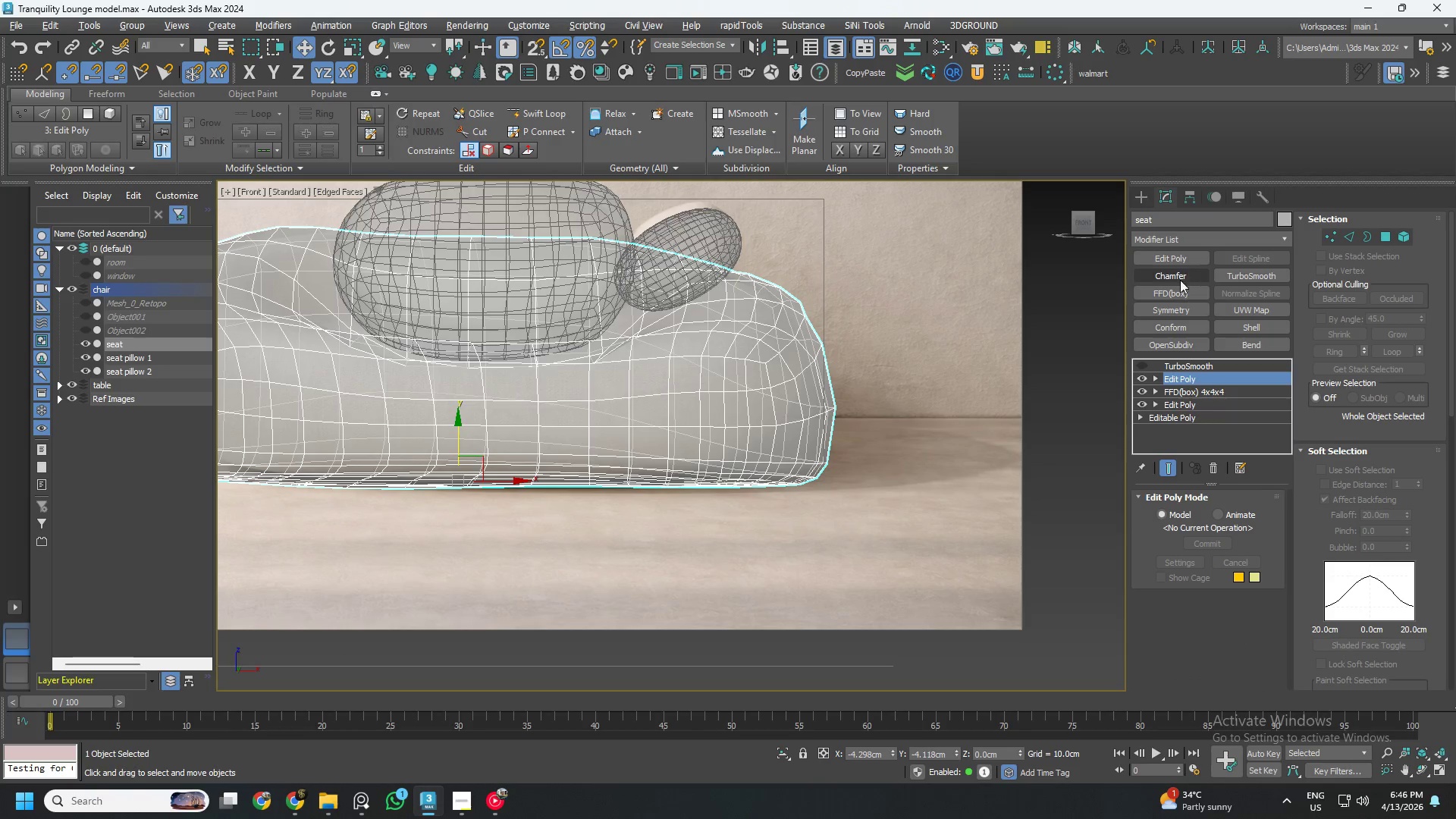 
left_click([1177, 289])
 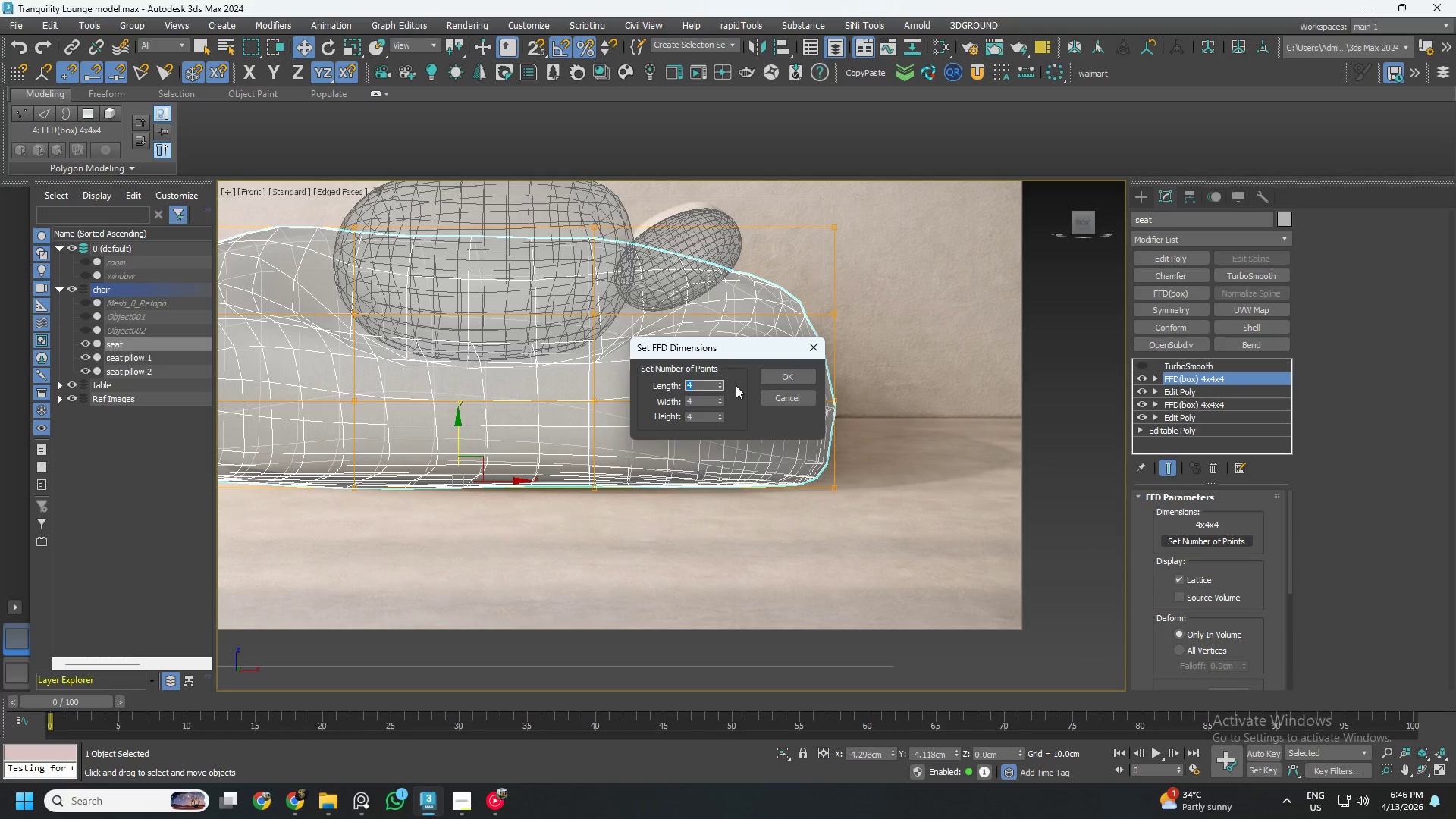 
double_click([722, 381])
 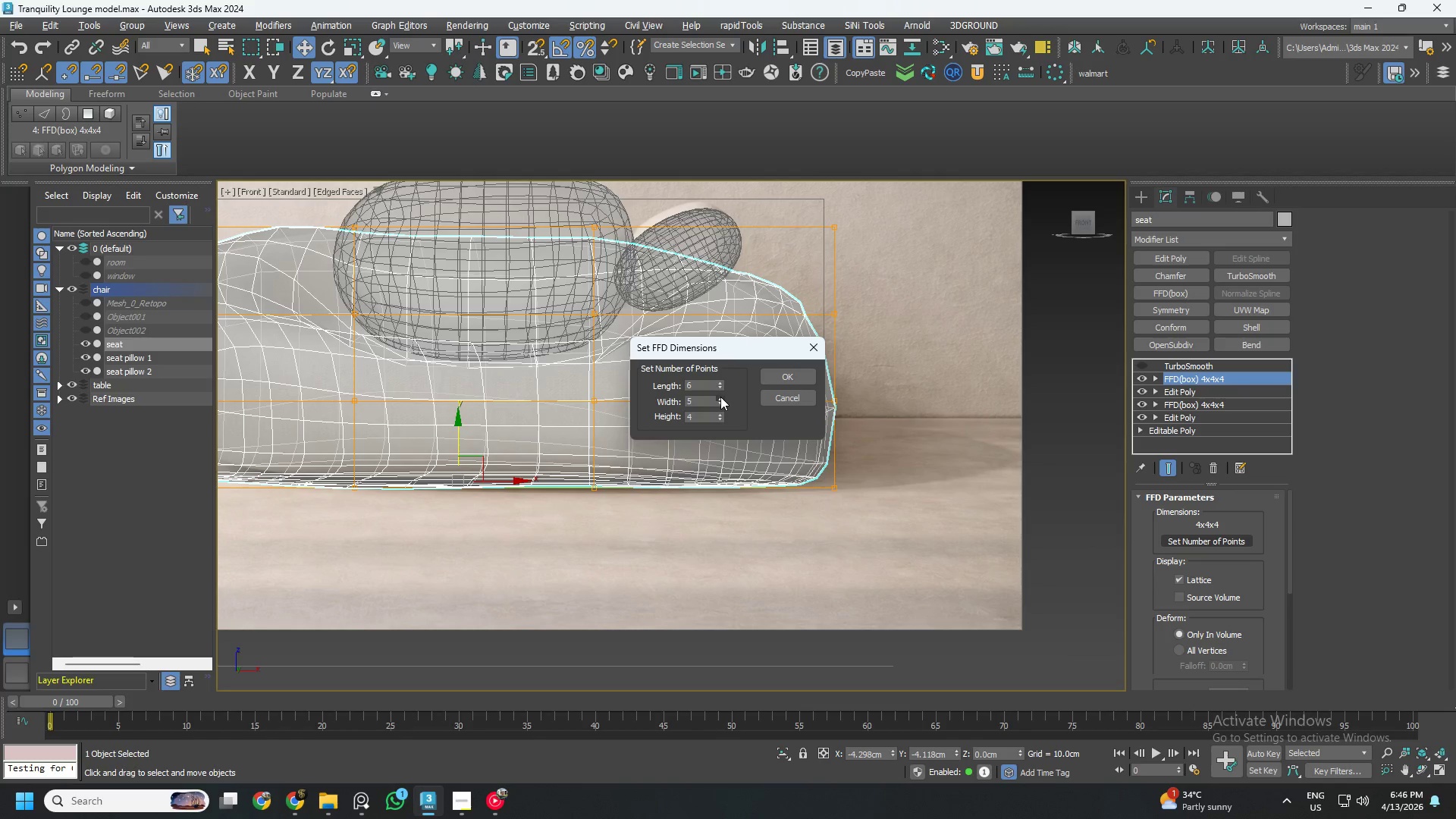 
double_click([720, 397])
 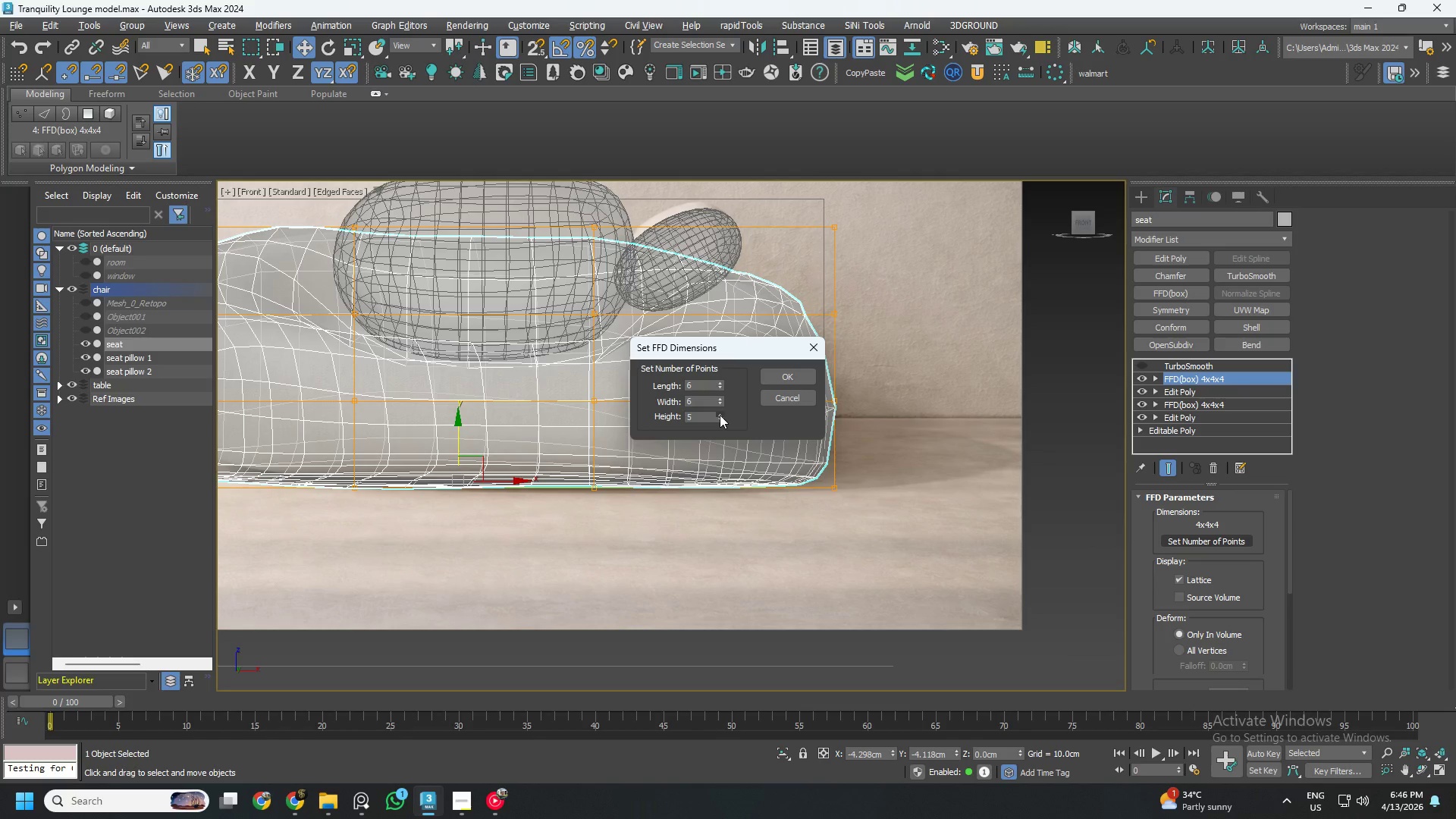 
double_click([720, 415])
 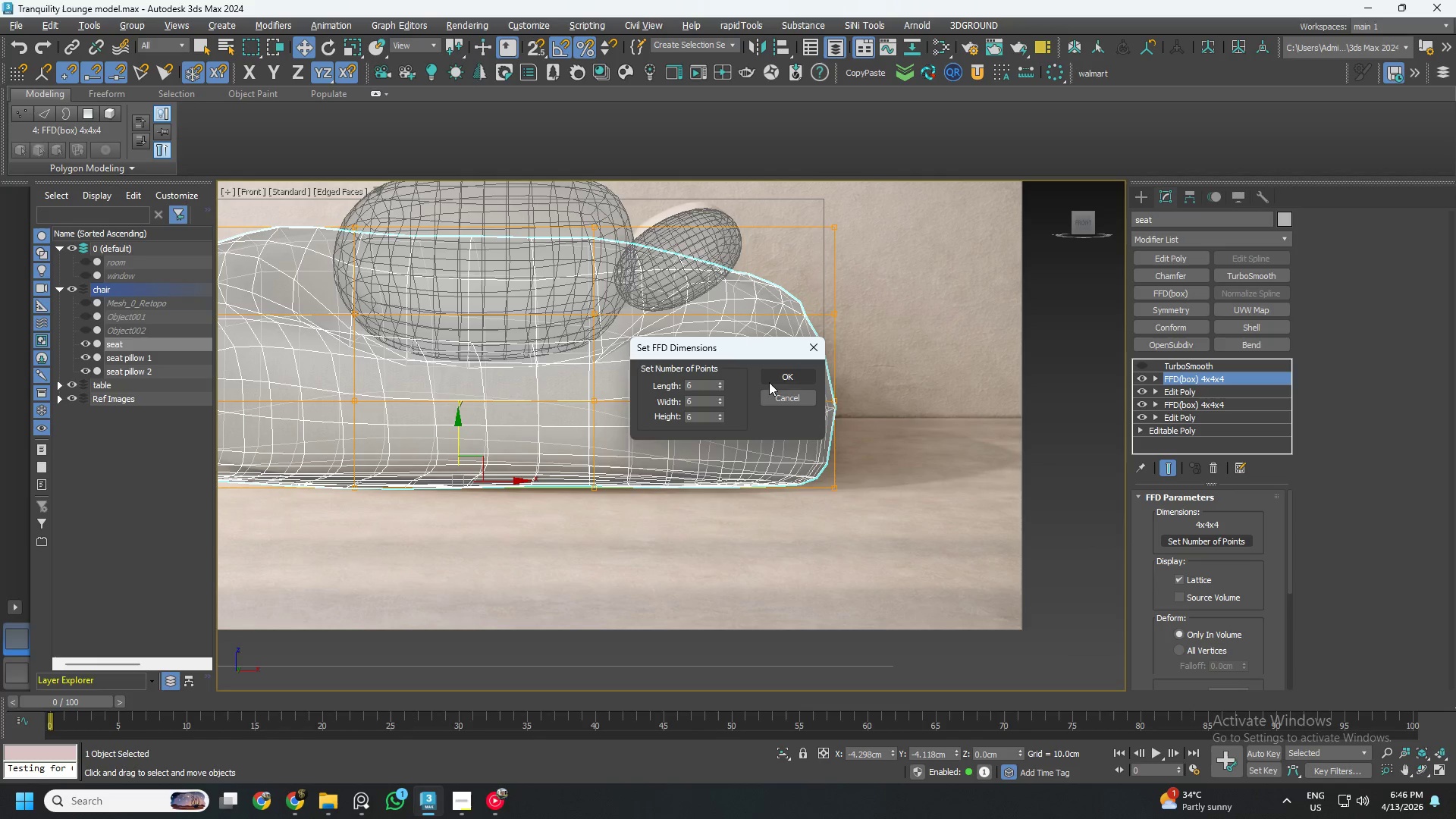 
left_click([776, 379])
 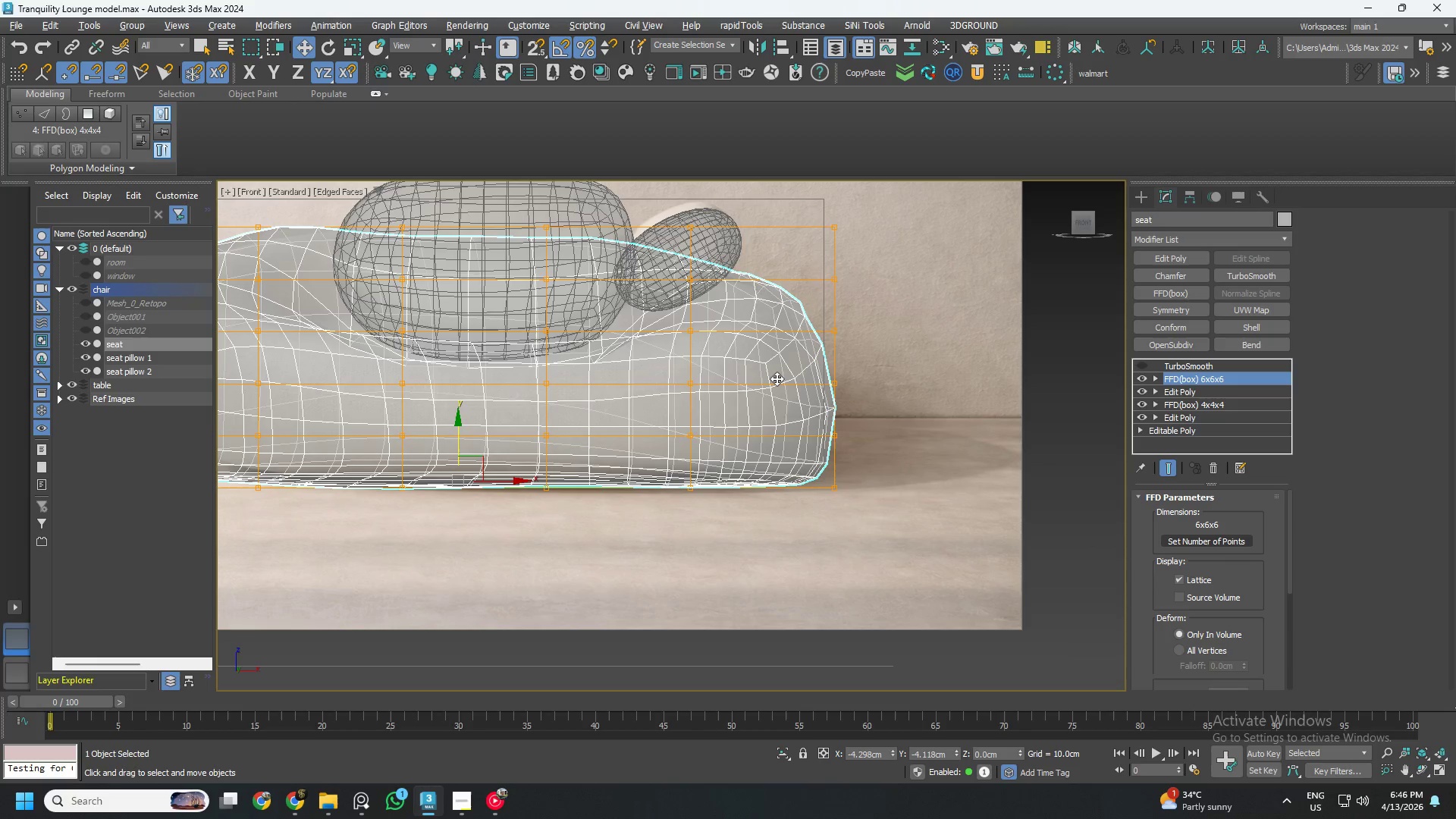 
key(1)
 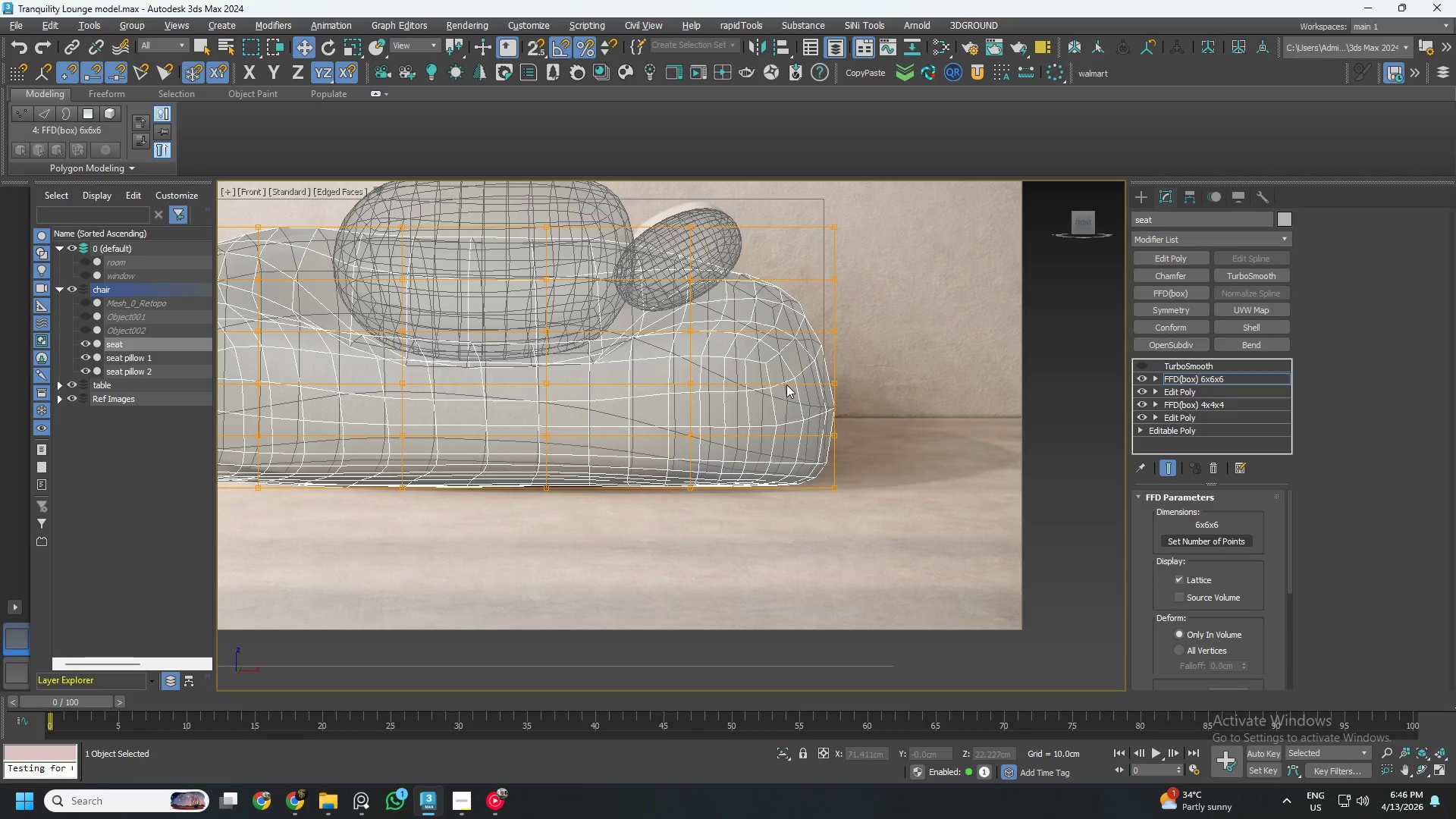 
key(Alt+AltLeft)
 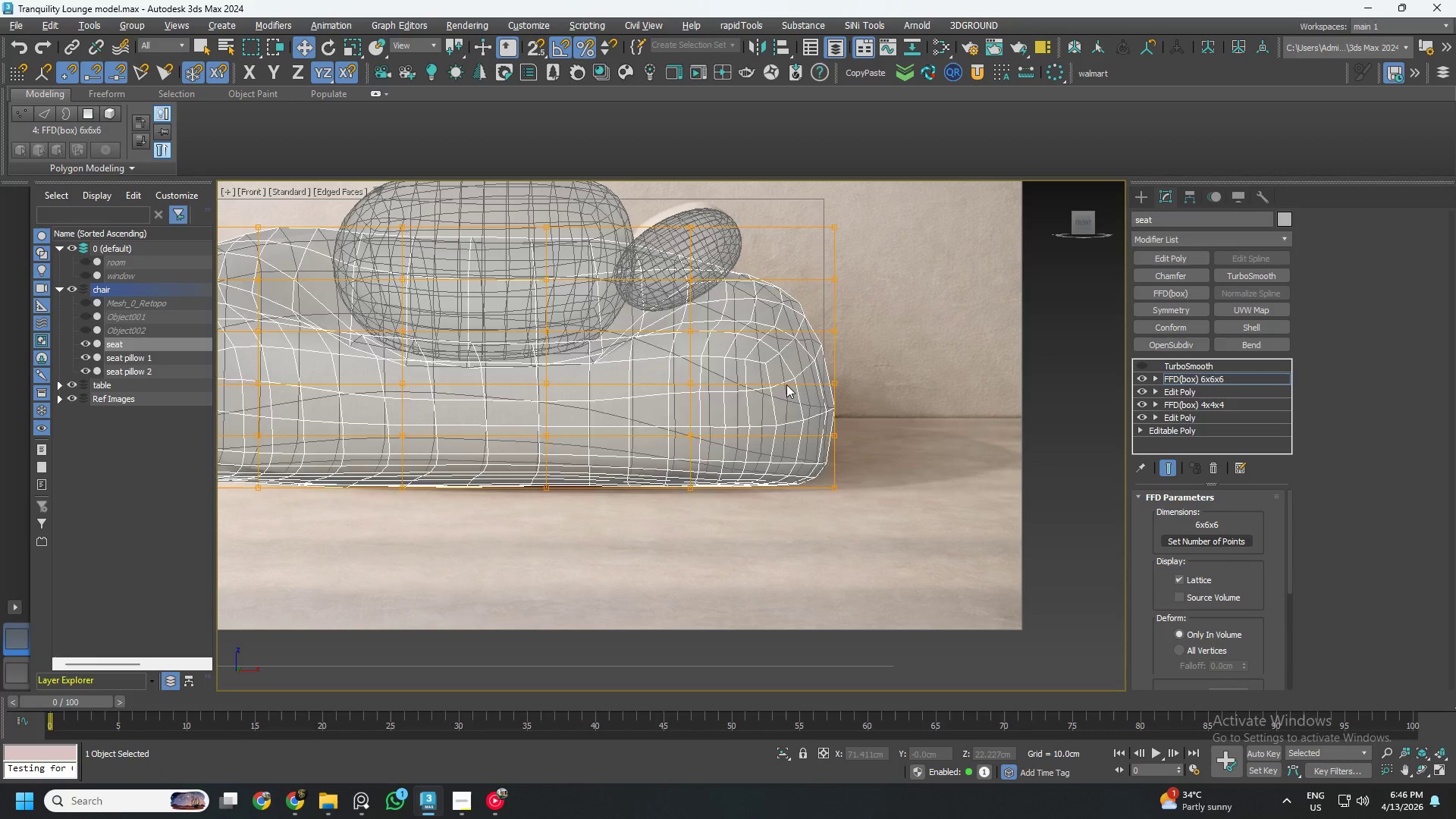 
key(Alt+X)
 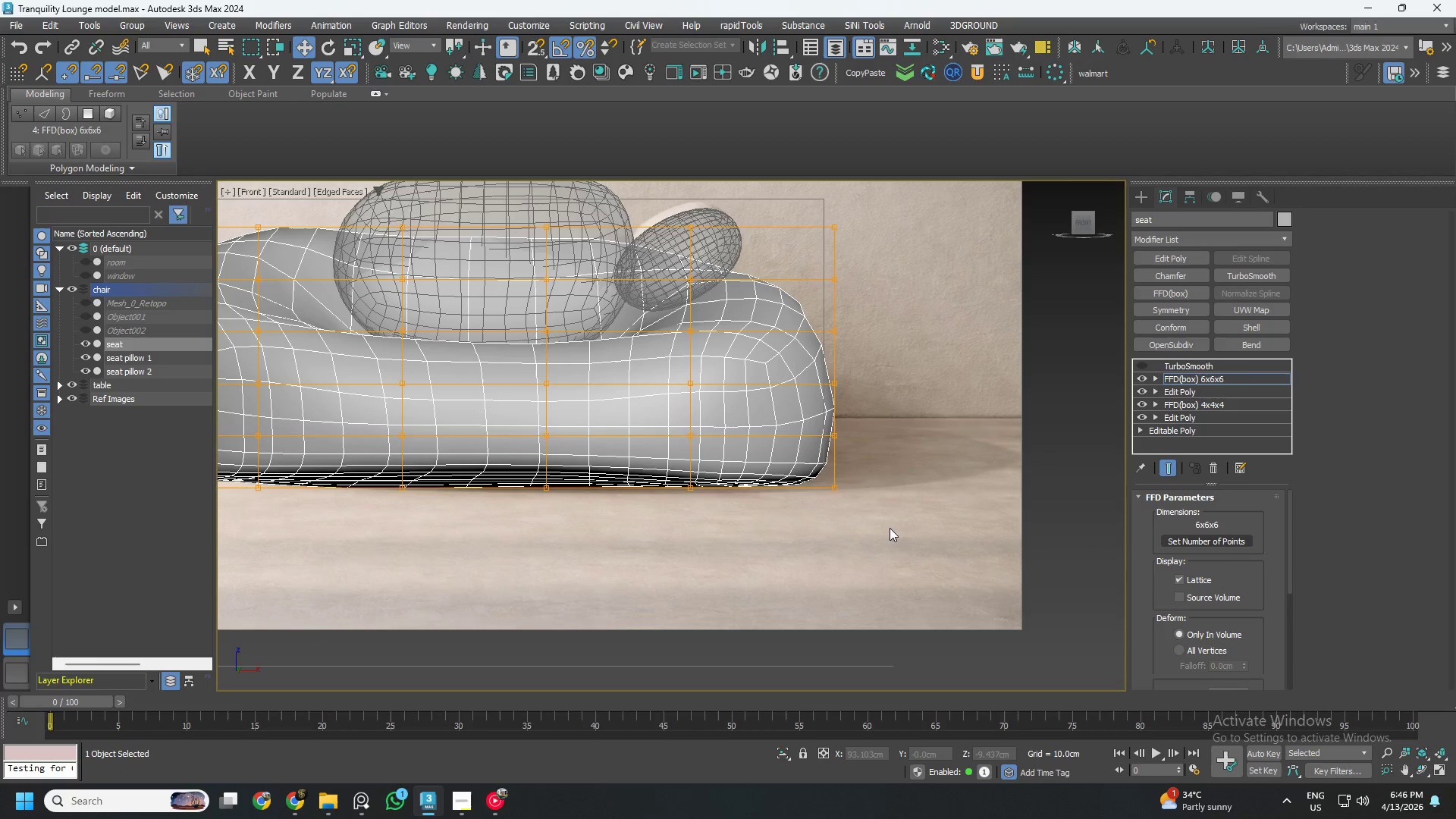 
left_click_drag(start_coordinate=[899, 542], to_coordinate=[759, 381])
 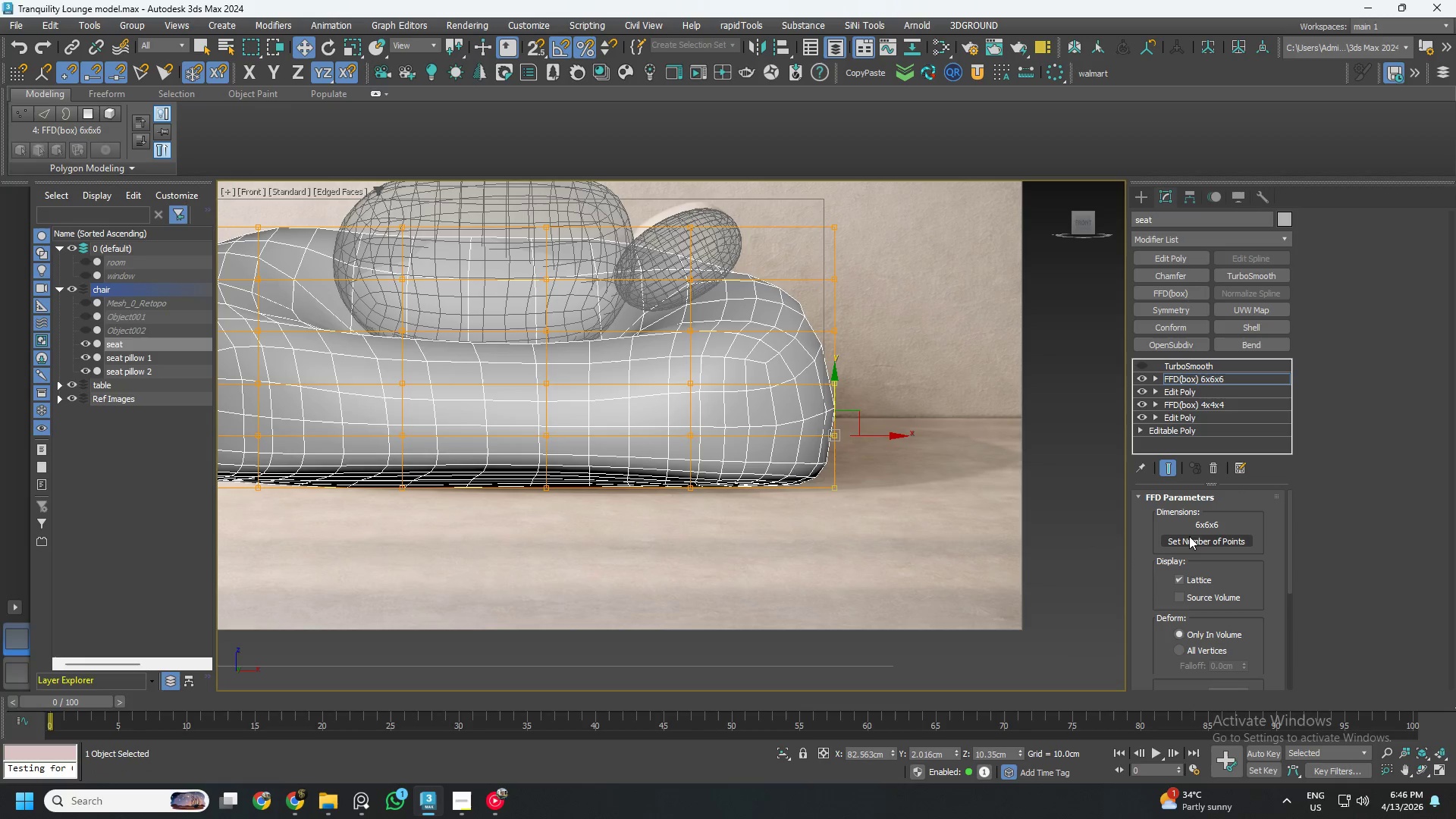 
left_click([1189, 541])
 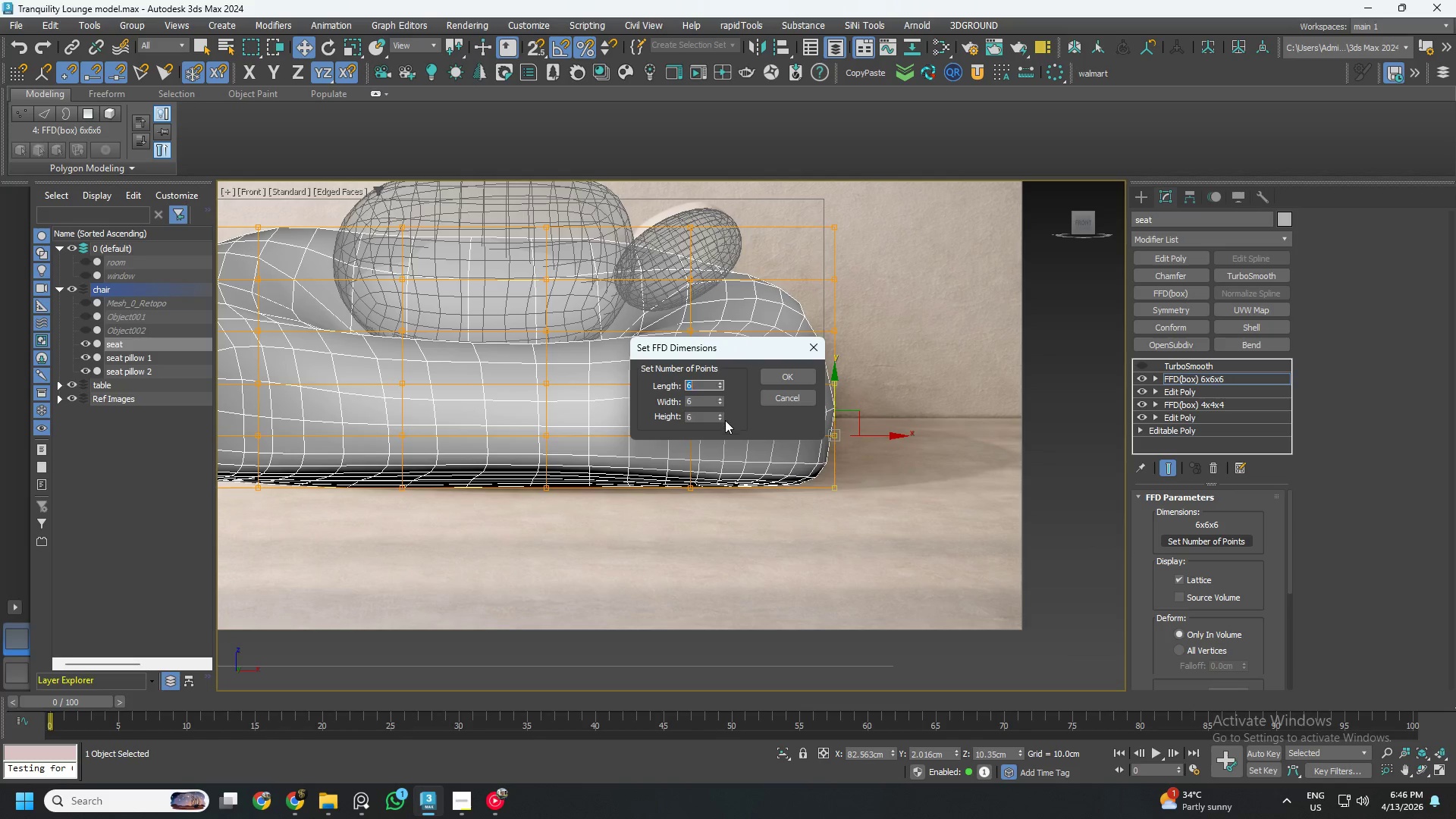 
left_click_drag(start_coordinate=[717, 417], to_coordinate=[717, 421])
 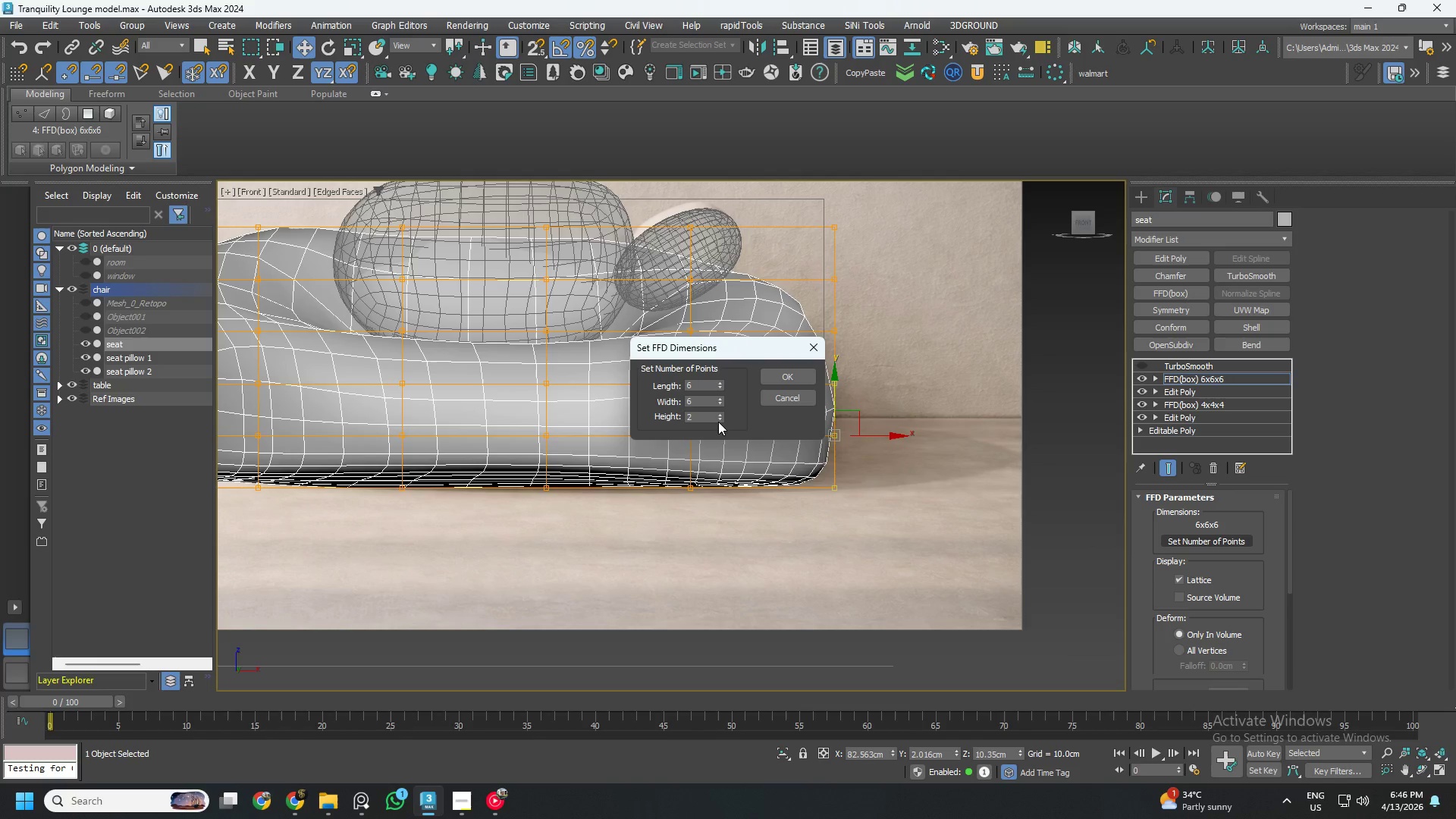 
left_click([718, 422])
 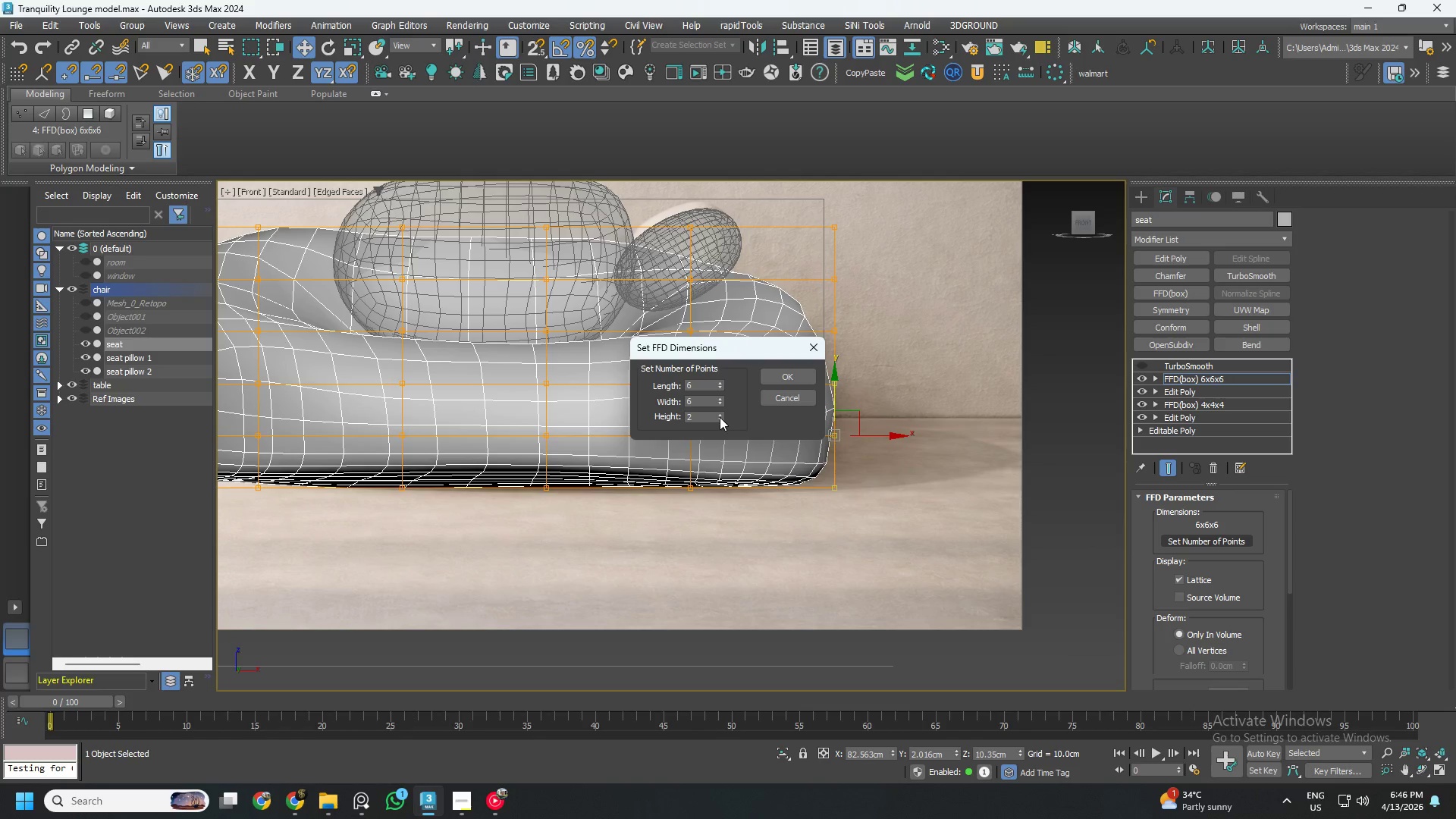 
left_click([719, 420])
 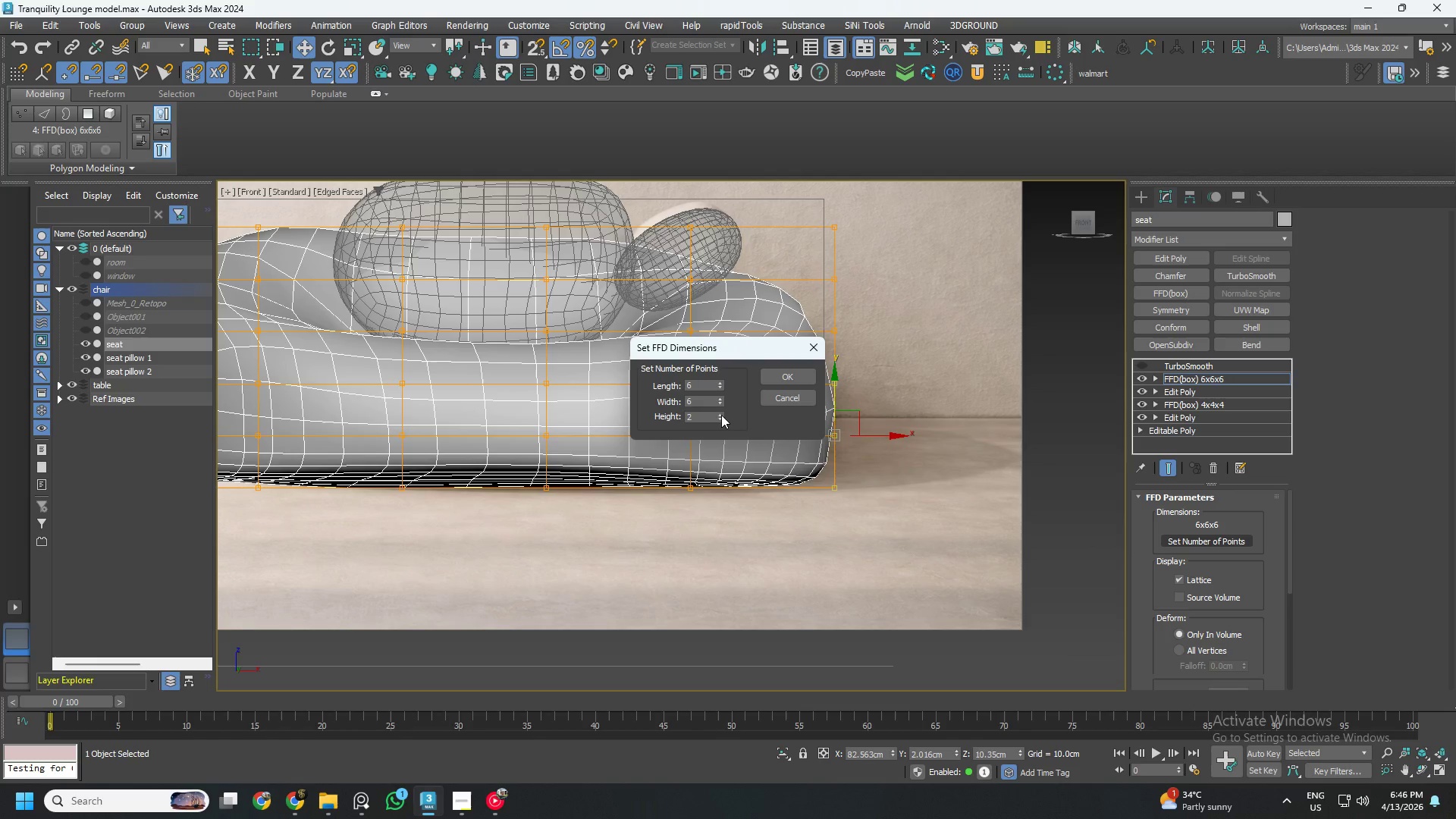 
left_click([721, 415])
 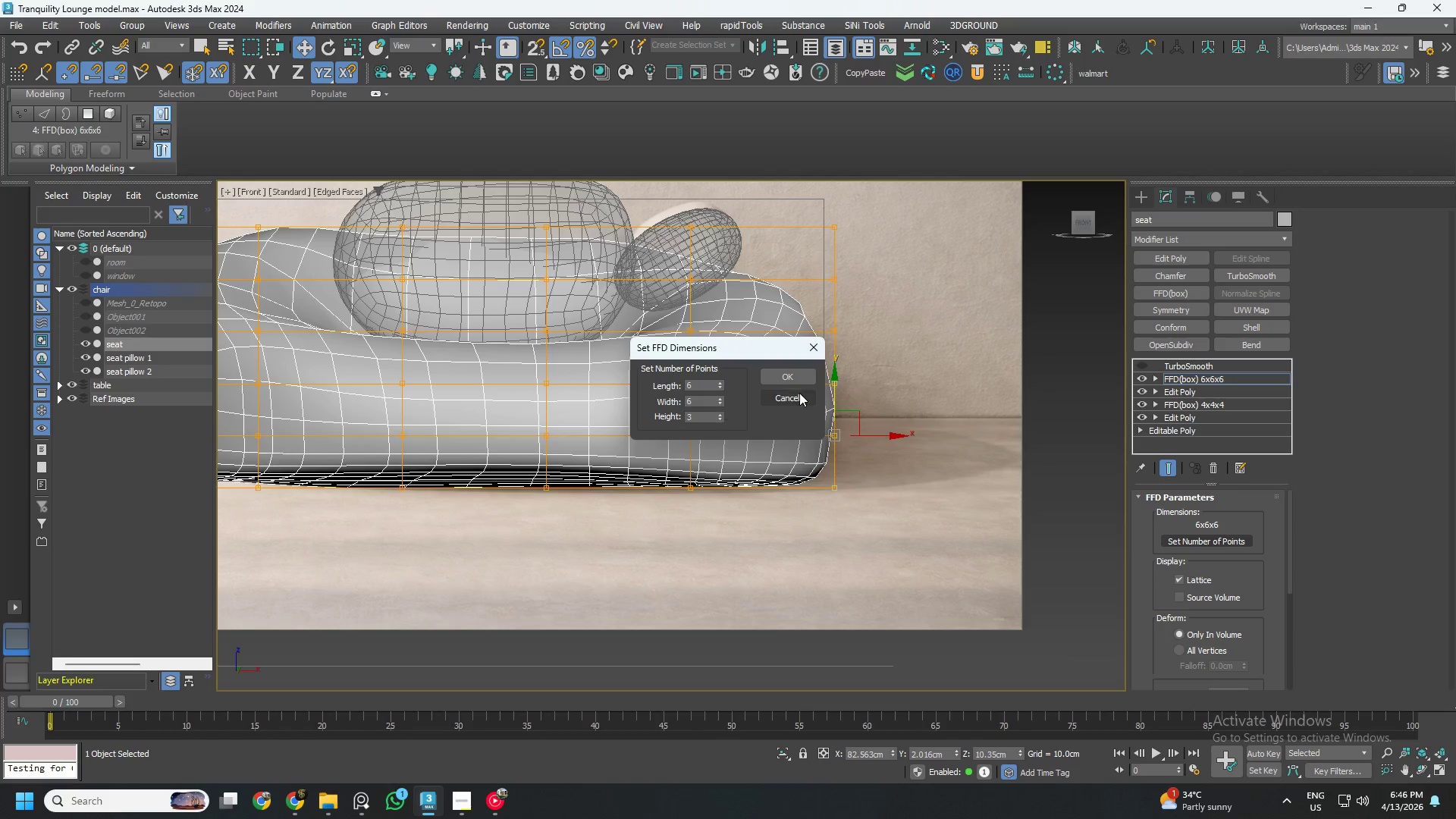 
left_click([804, 380])
 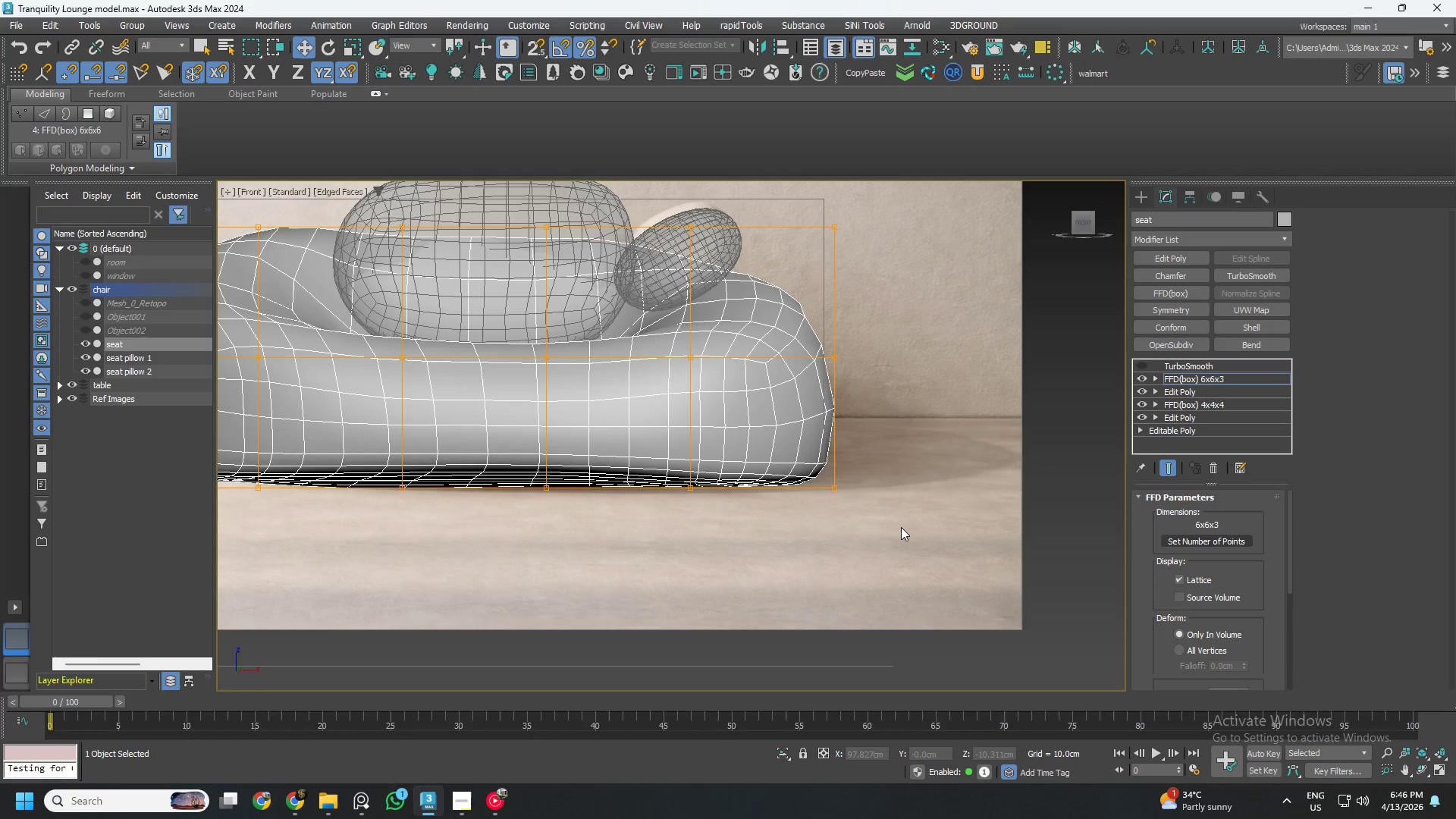 
type(11)
 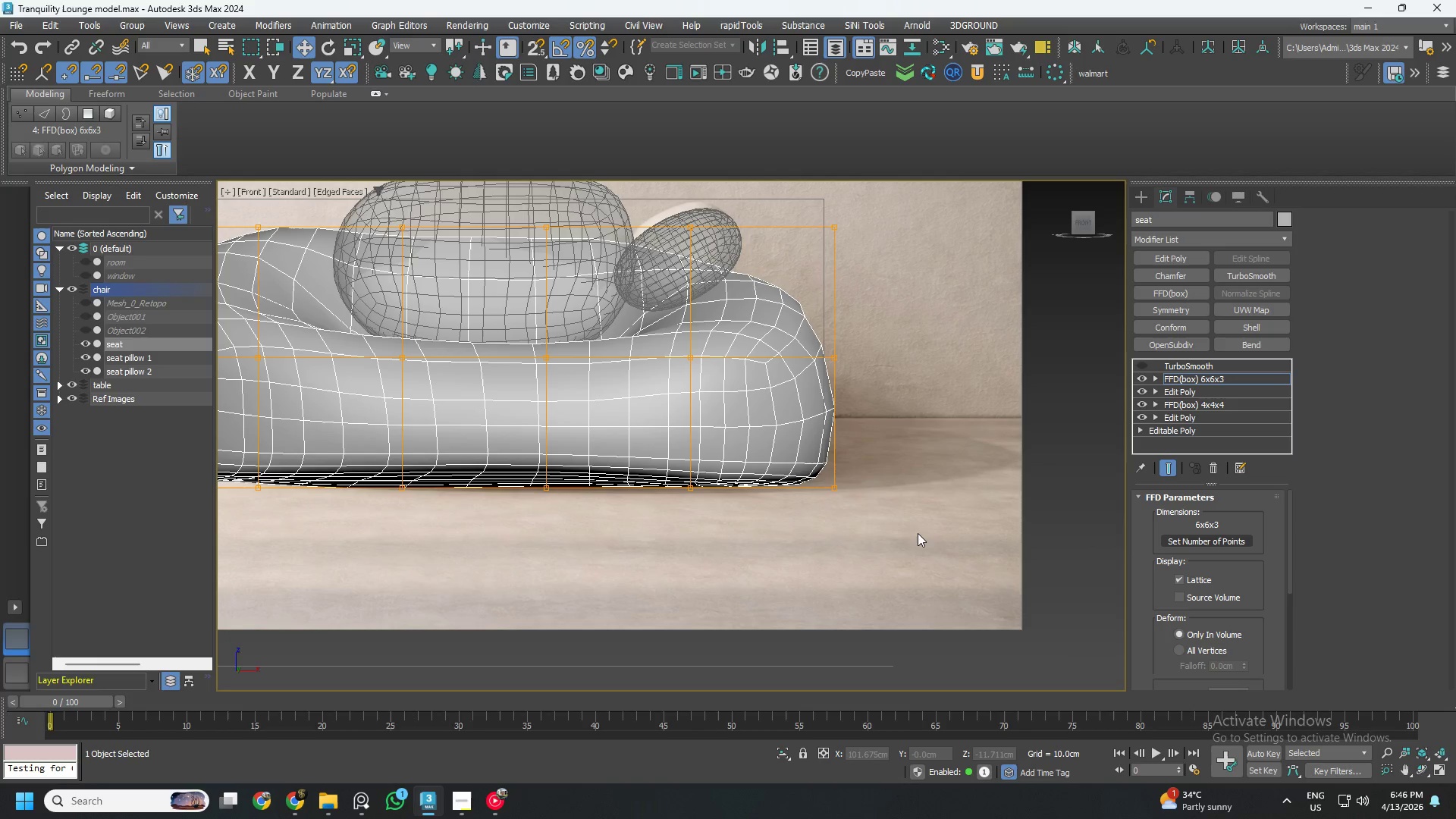 
left_click_drag(start_coordinate=[915, 538], to_coordinate=[735, 413])
 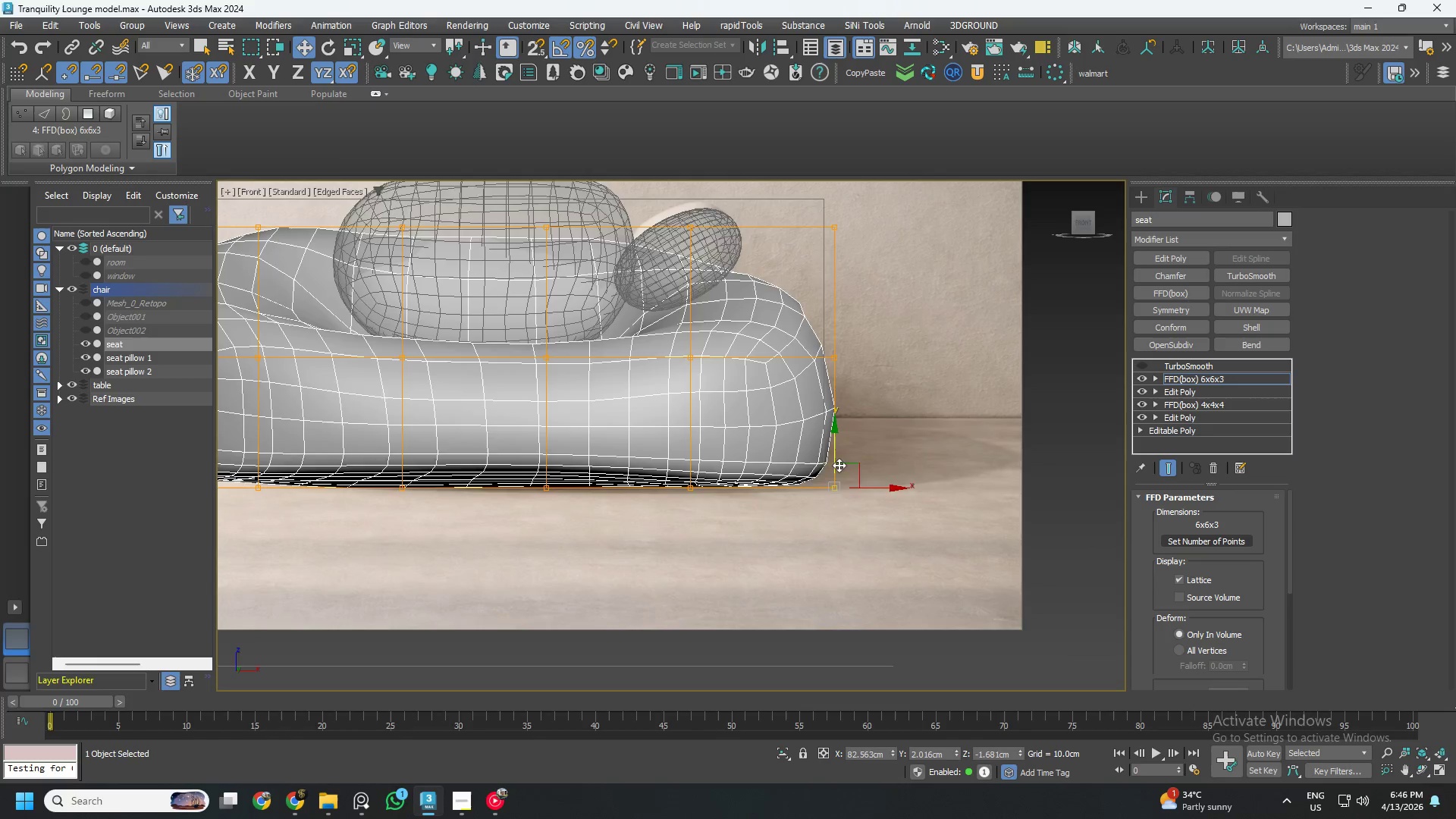 
hold_key(key=ControlLeft, duration=0.58)
left_click_drag(start_coordinate=[745, 451], to_coordinate=[844, 519])
 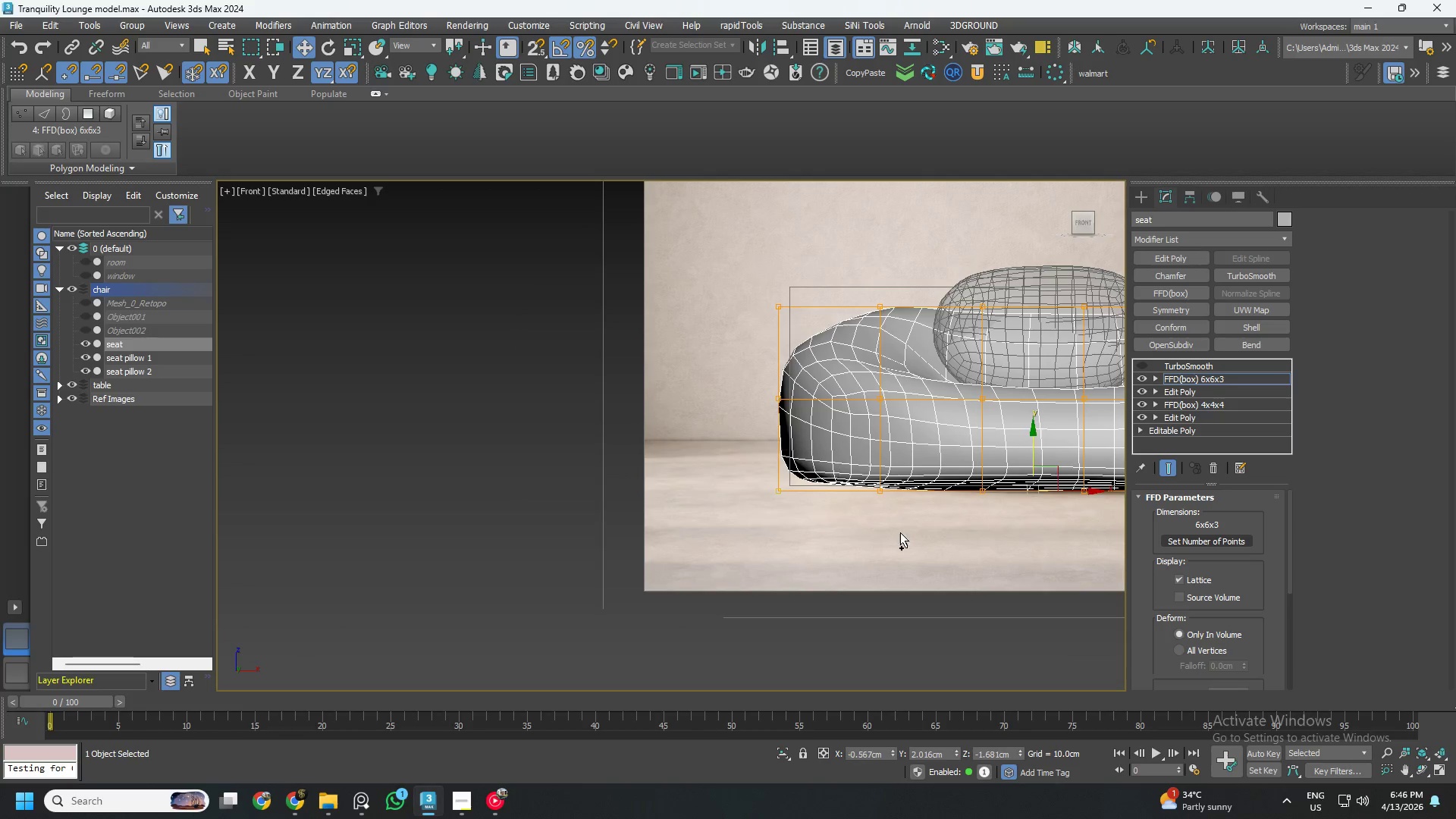 
scroll: coordinate [902, 529], scroll_direction: down, amount: 2.0
 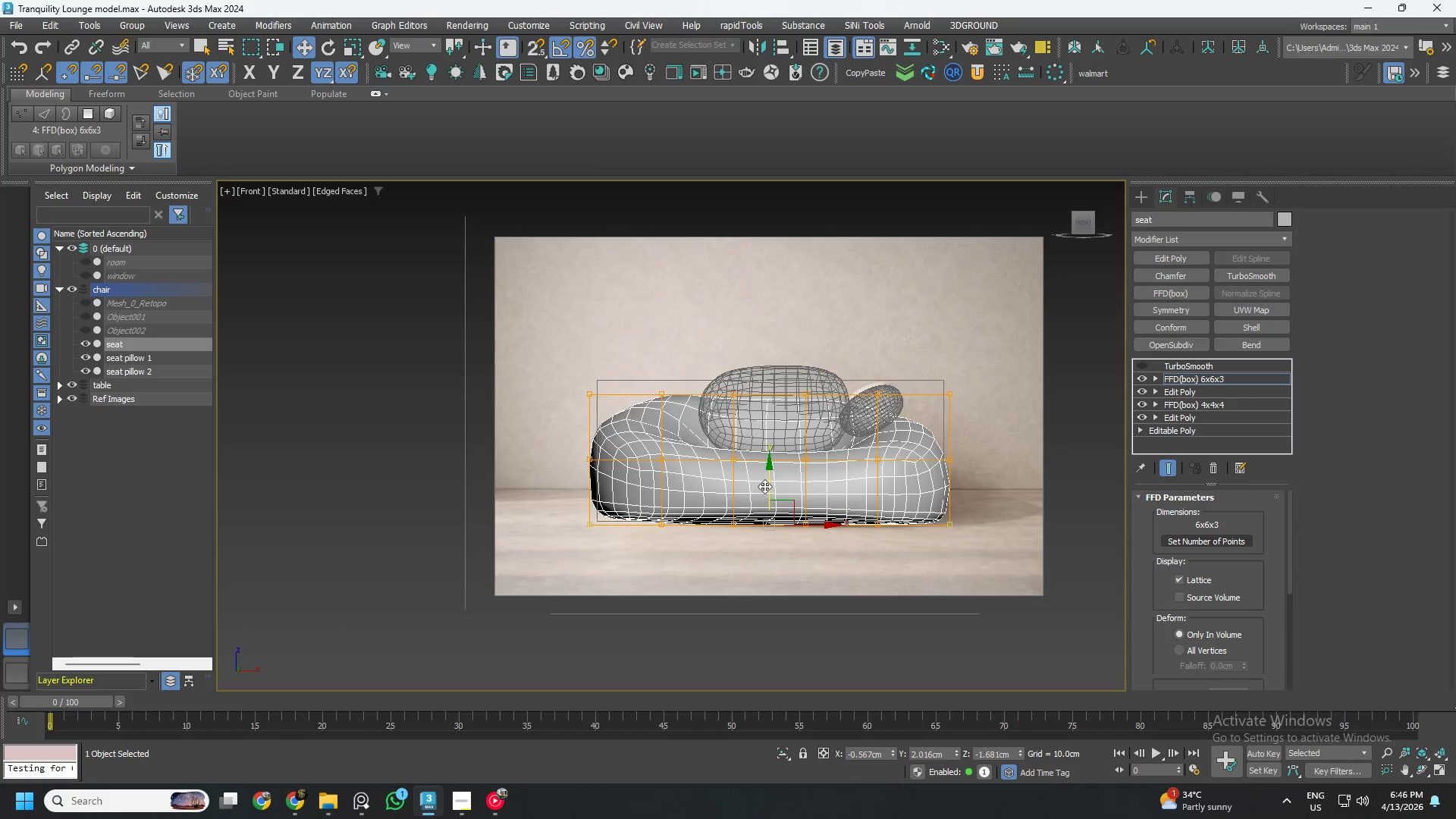 
left_click_drag(start_coordinate=[767, 485], to_coordinate=[768, 472])
 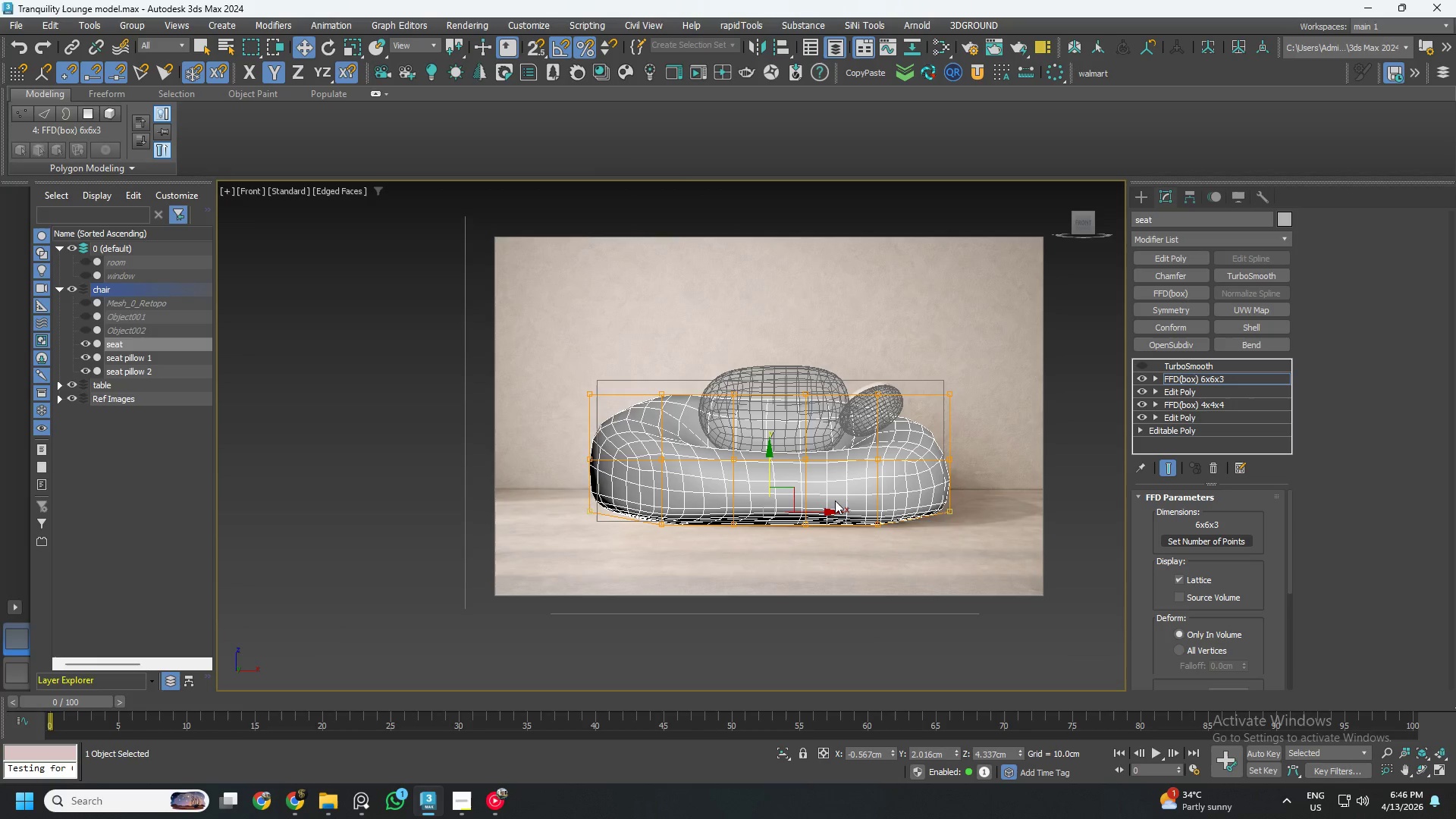 
key(R)
 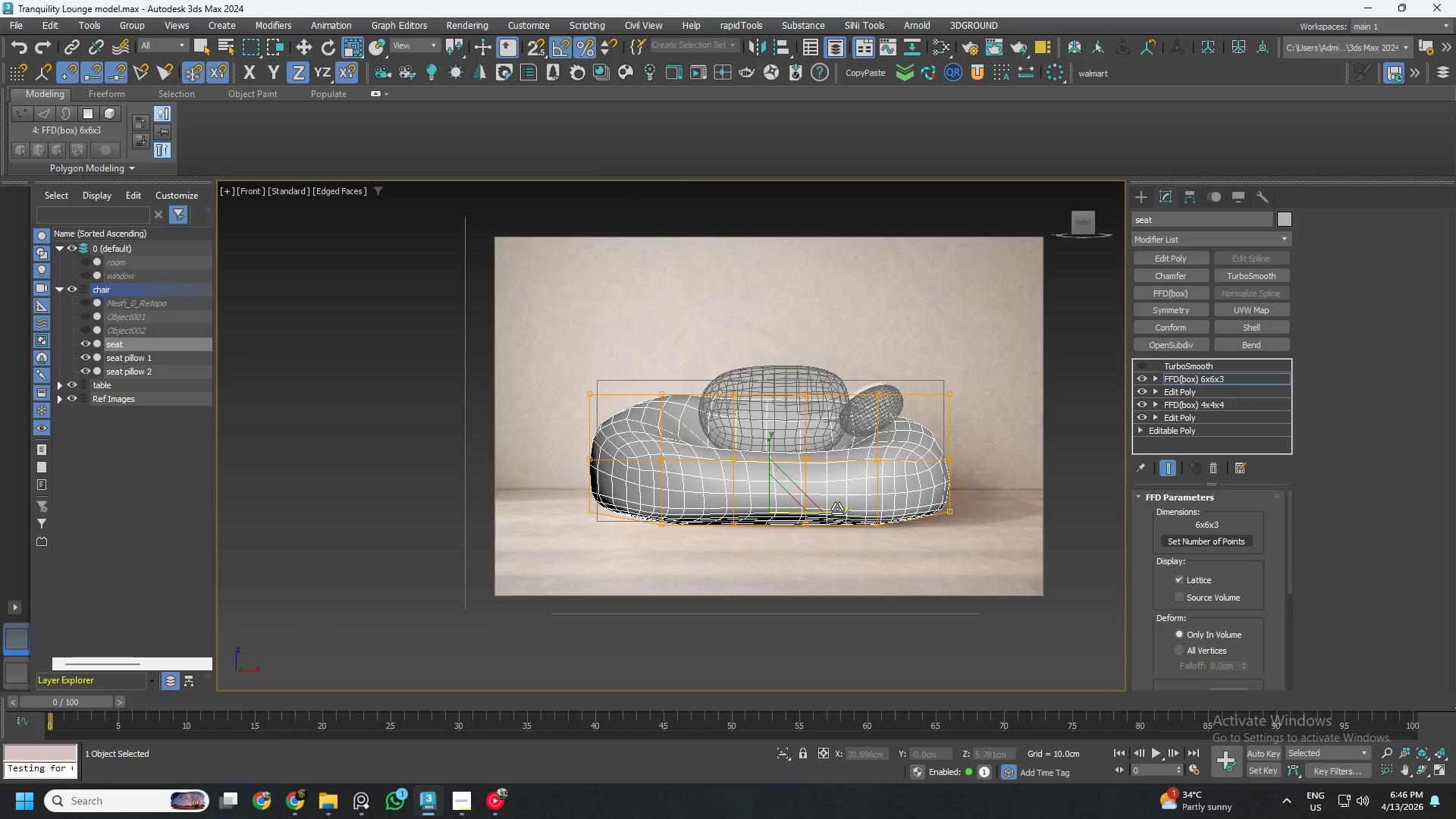 
left_click_drag(start_coordinate=[835, 510], to_coordinate=[830, 511])
 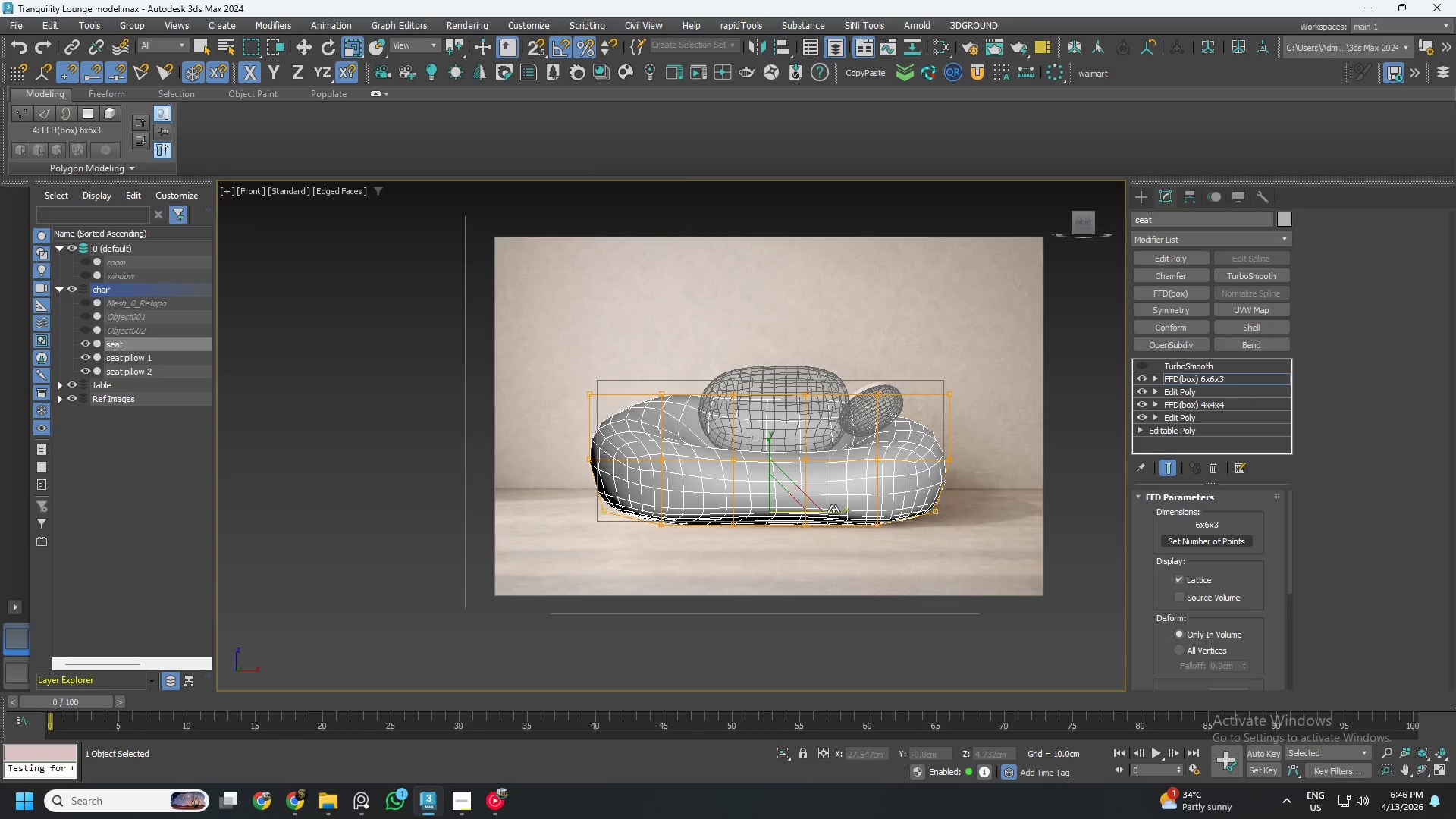 
key(W)
 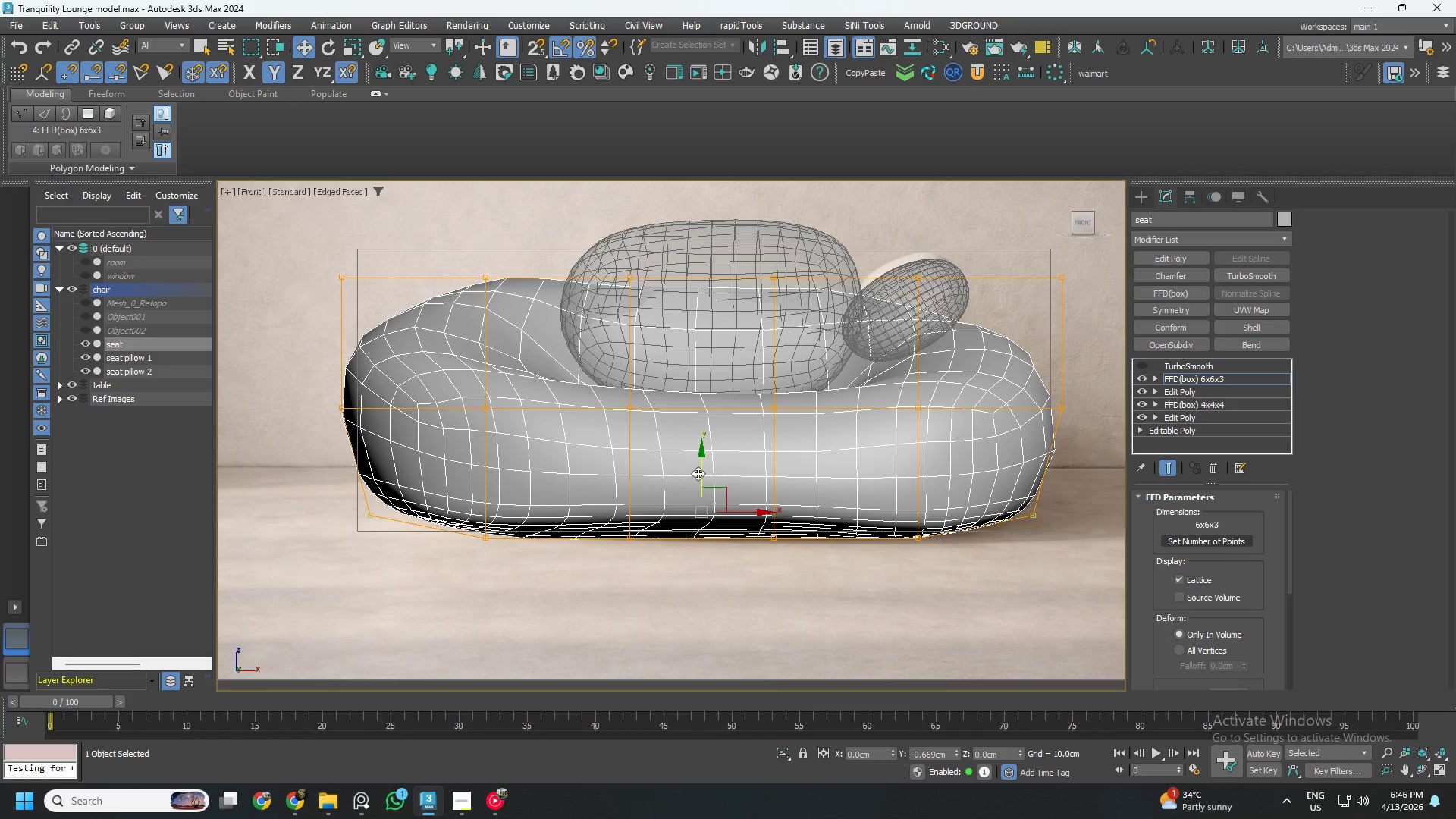 
scroll: coordinate [837, 511], scroll_direction: up, amount: 2.0
 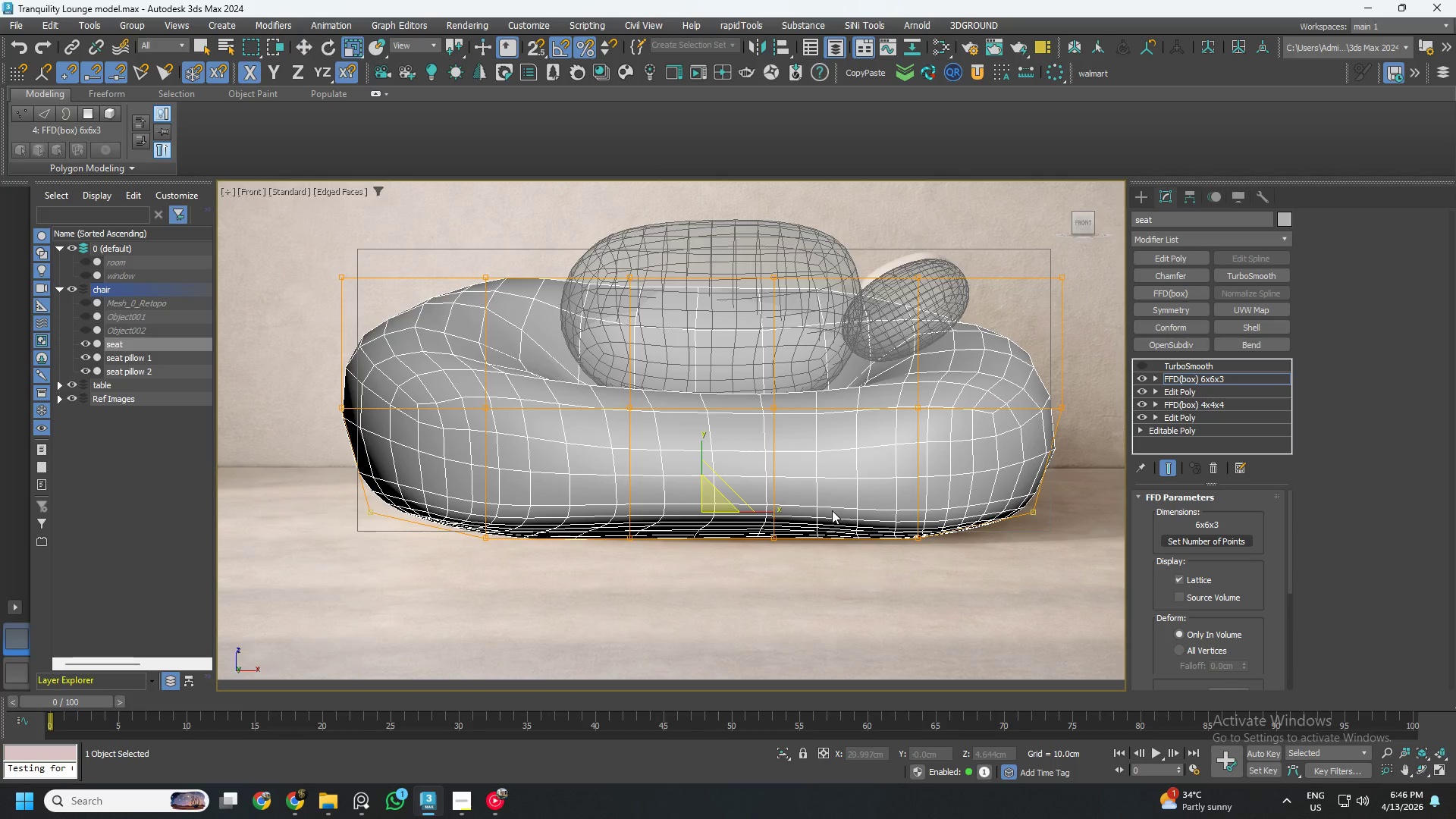 
hold_key(key=AltLeft, duration=0.59)
 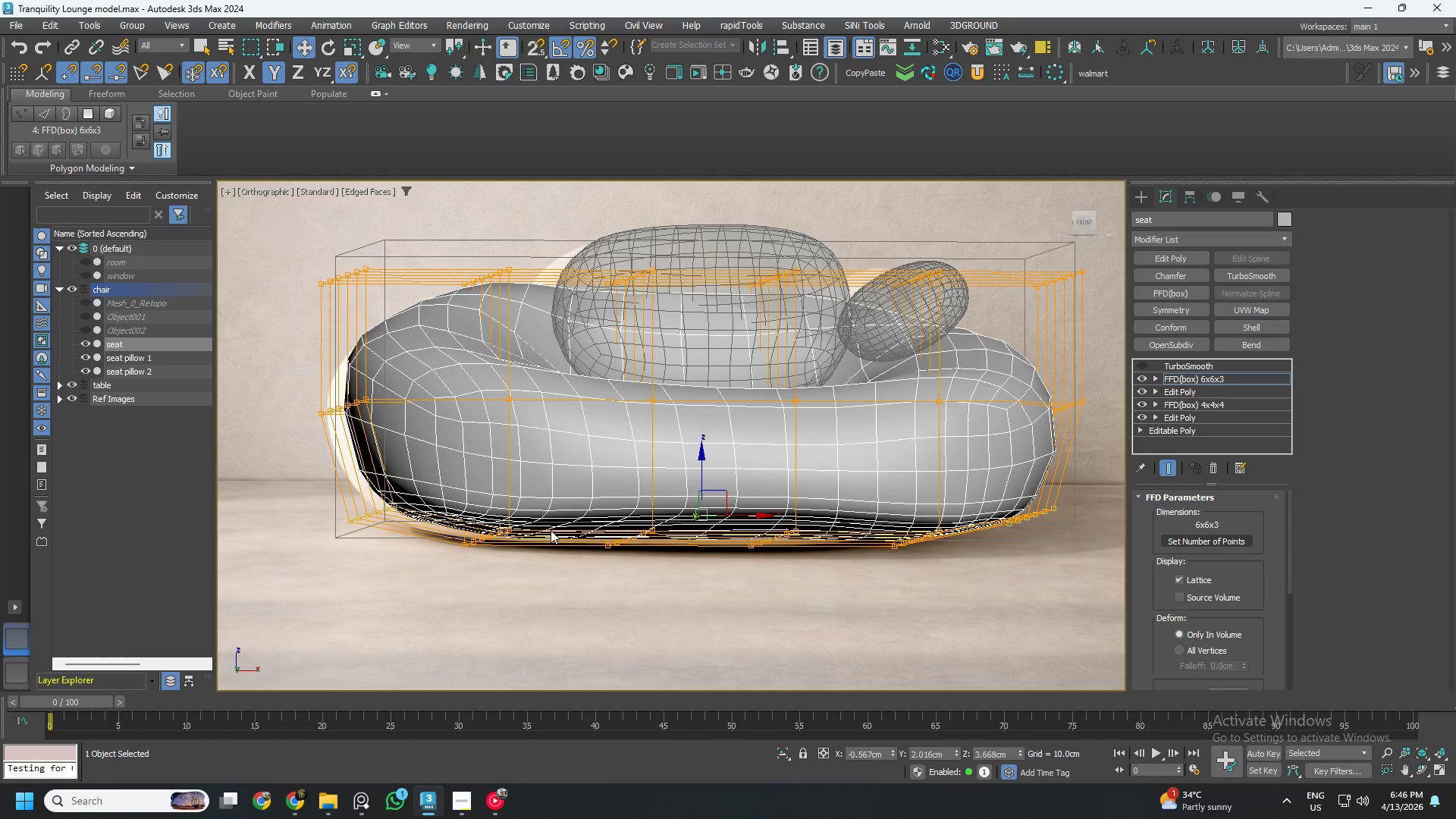 
hold_key(key=AltLeft, duration=0.73)
 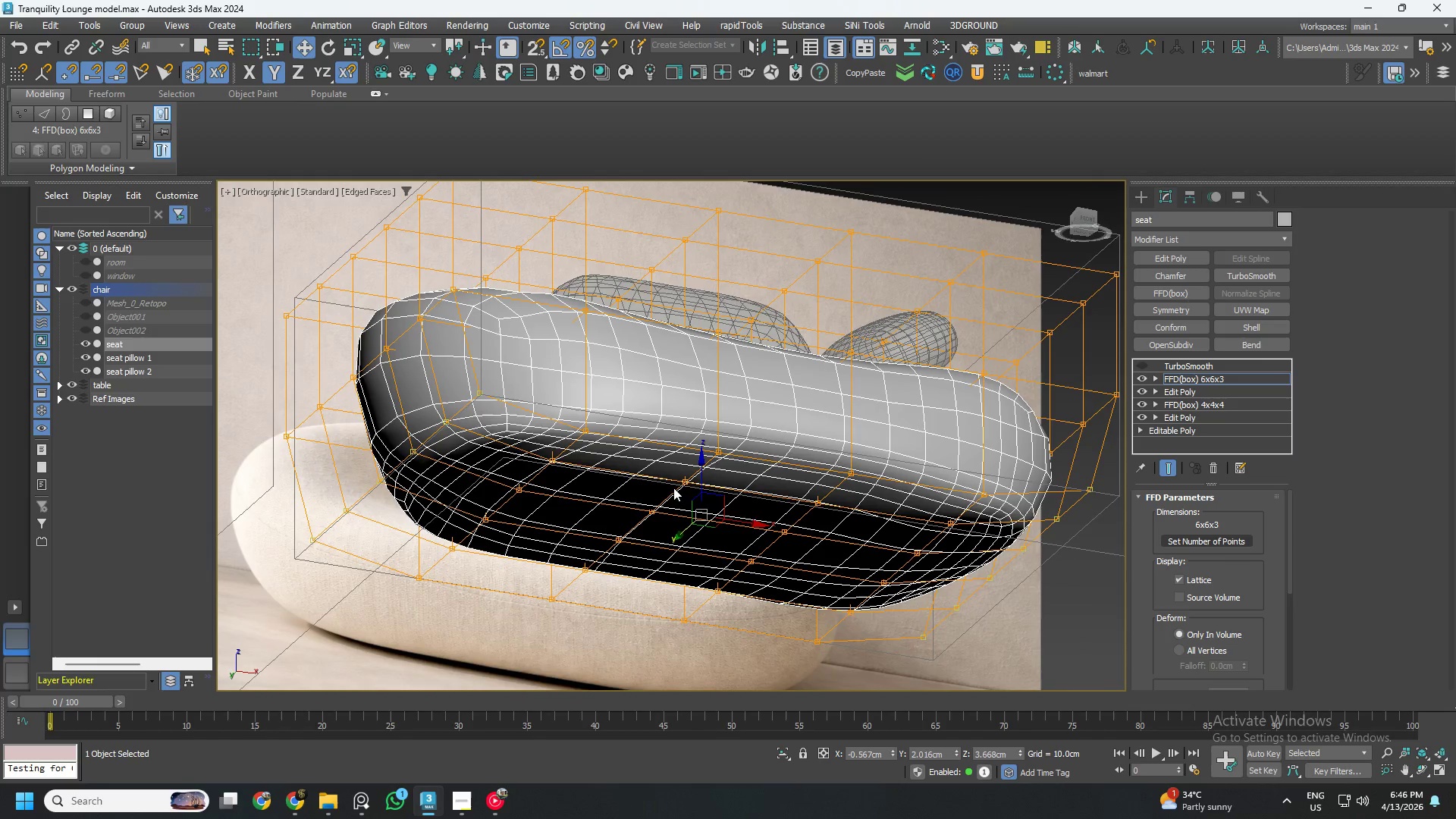 
hold_key(key=AltLeft, duration=1.5)
 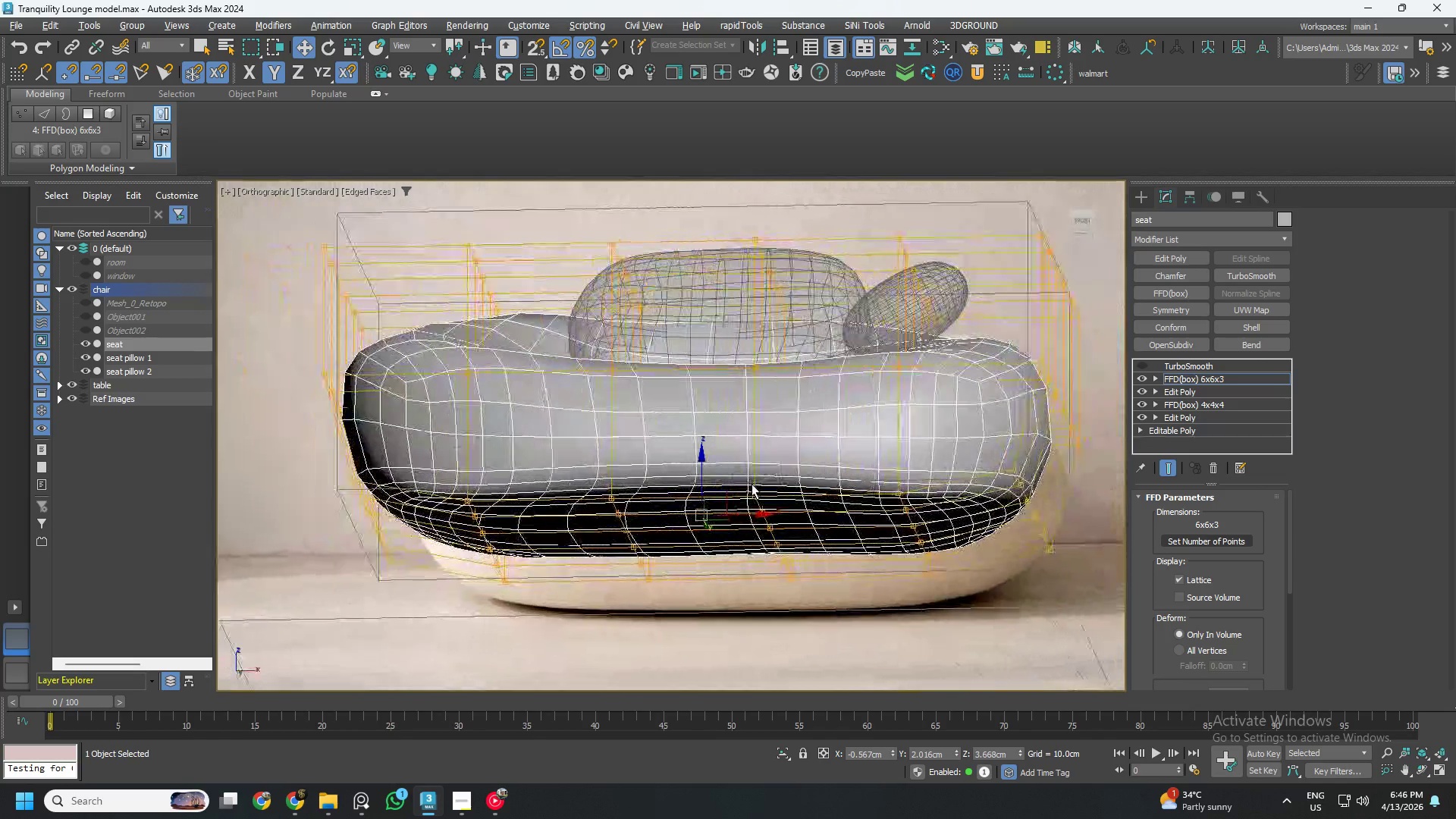 
hold_key(key=AltLeft, duration=0.7)
 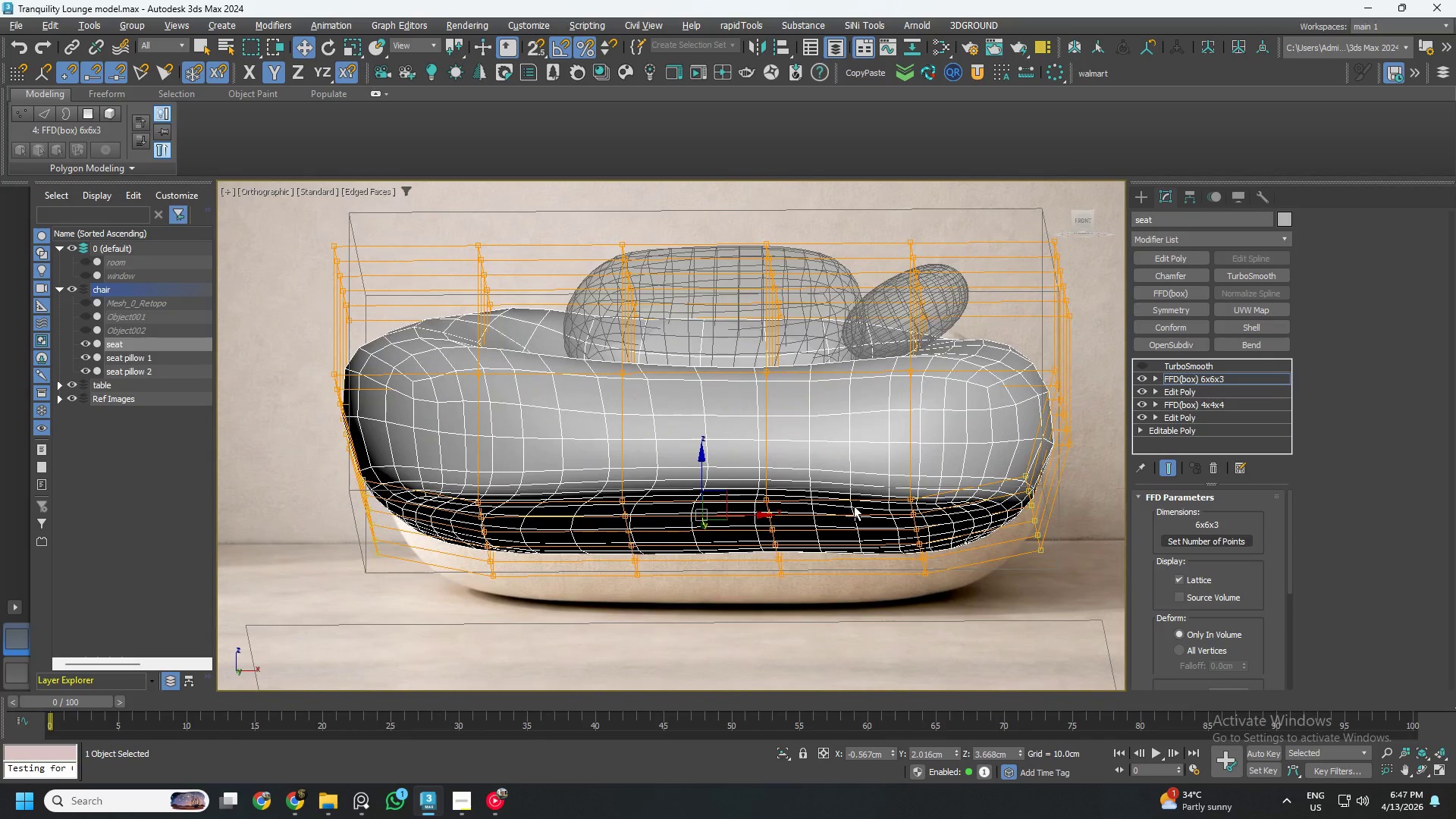 
hold_key(key=AltLeft, duration=1.14)
 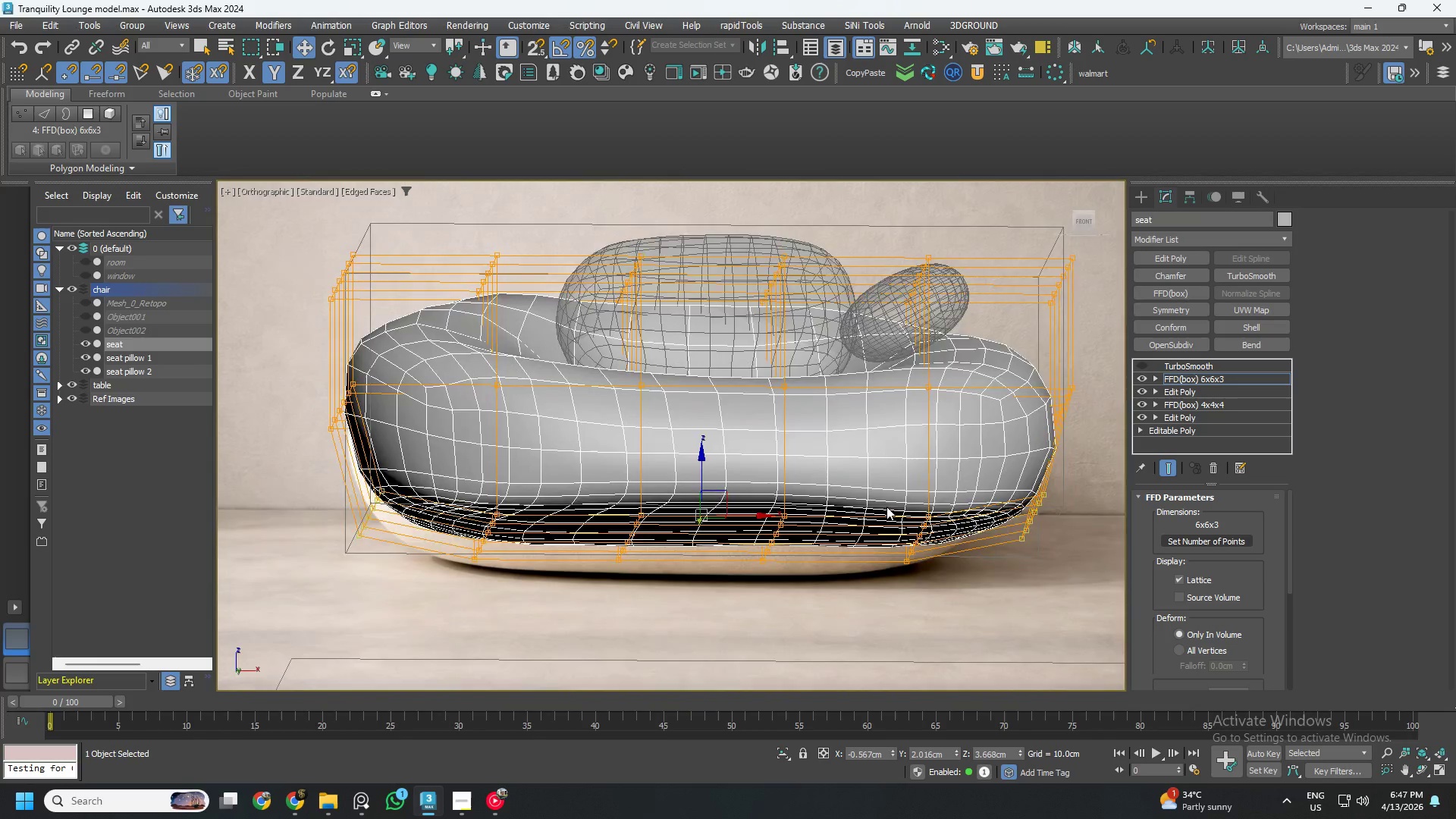 
hold_key(key=AltLeft, duration=1.5)
 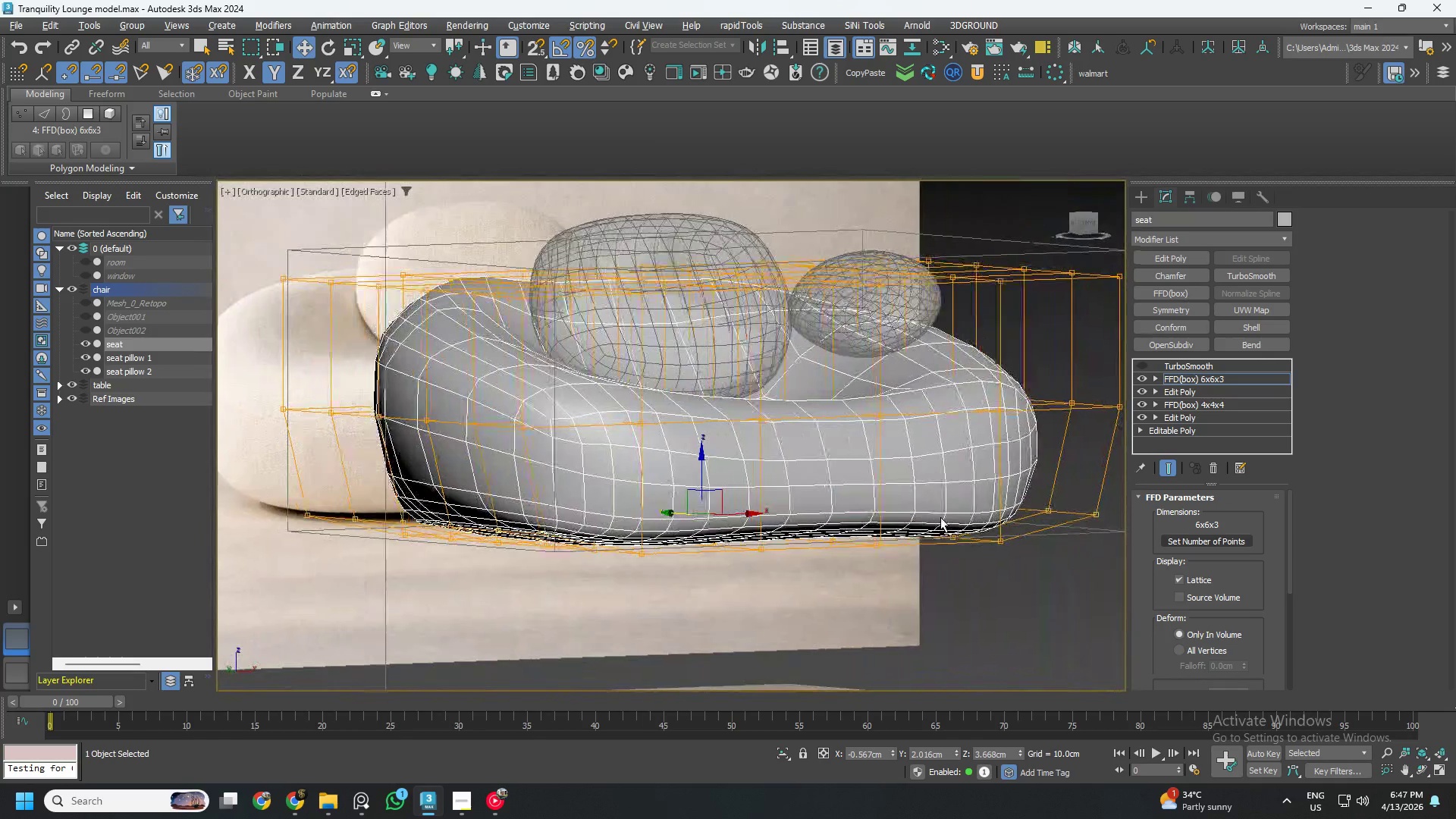 
hold_key(key=AltLeft, duration=0.61)
 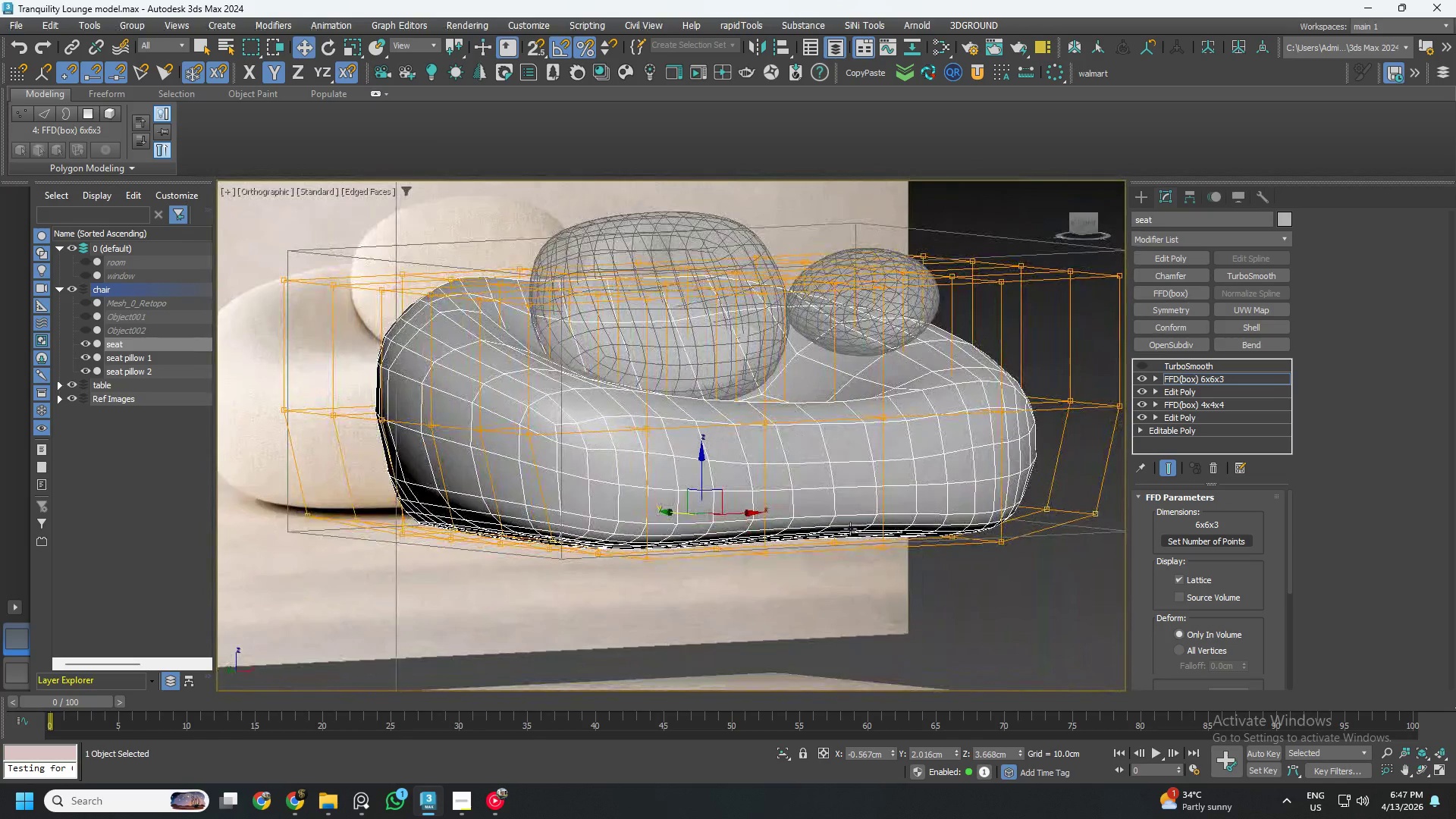 
hold_key(key=AltLeft, duration=1.5)
 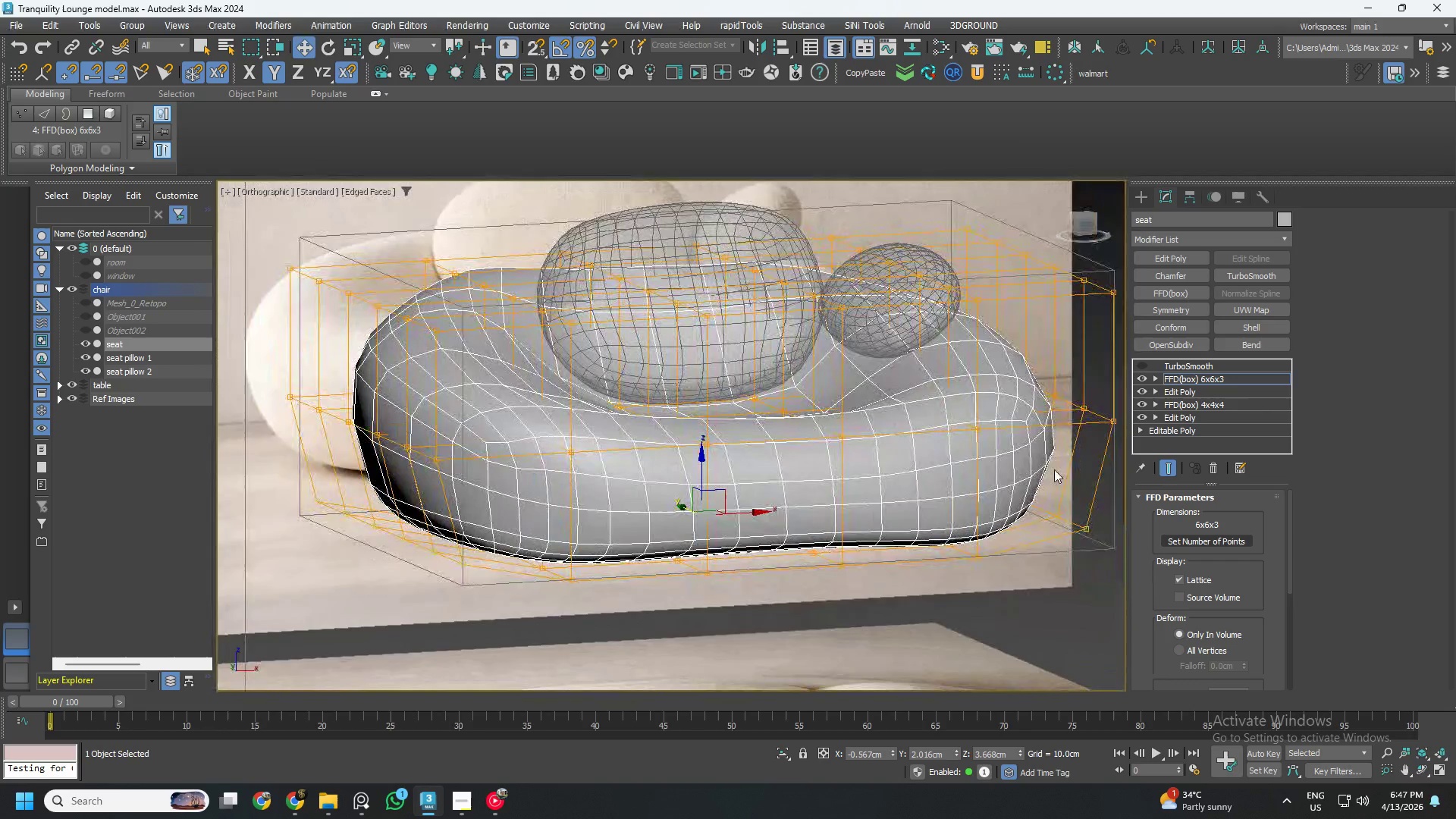 
hold_key(key=AltLeft, duration=0.36)
 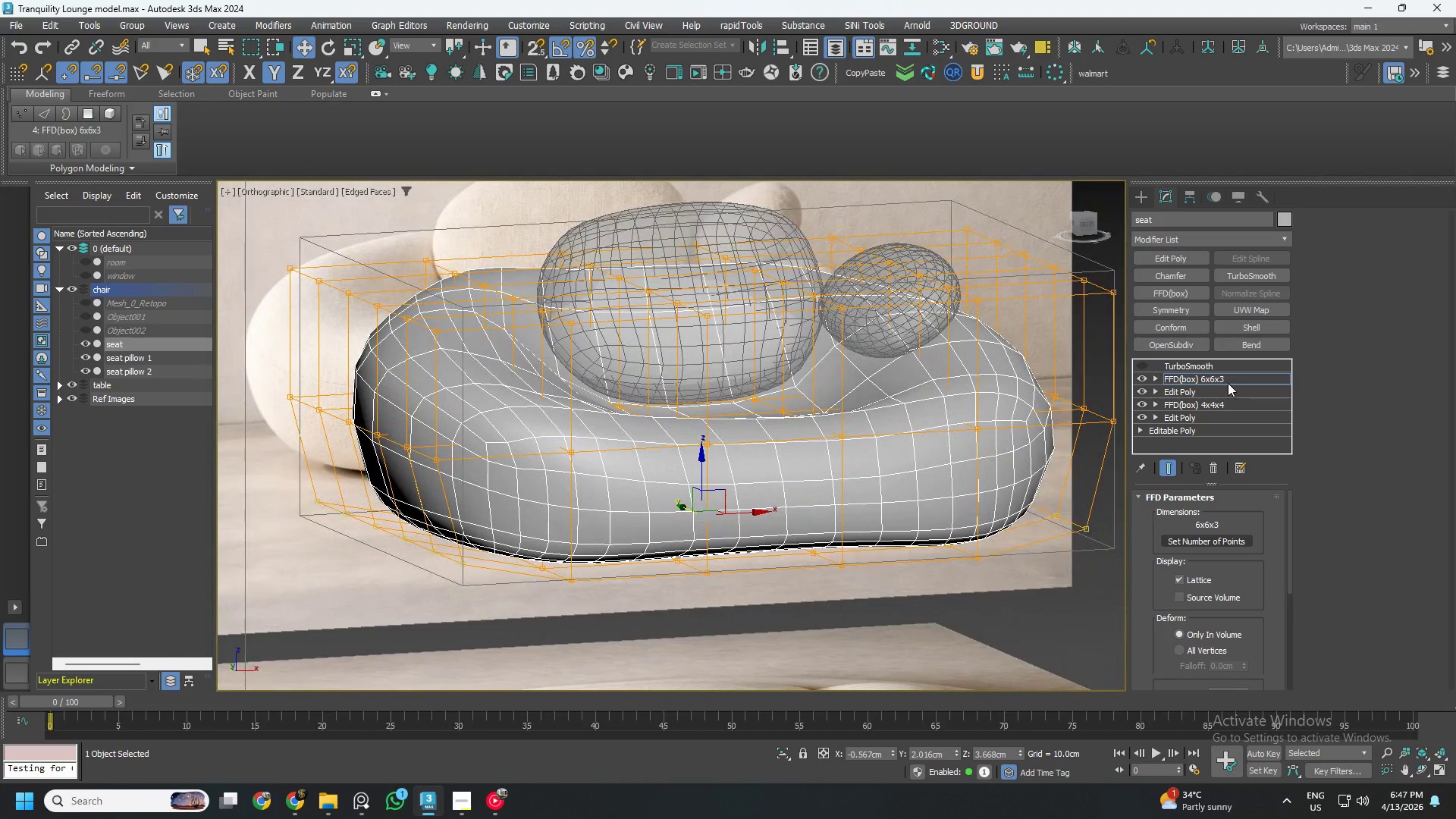 
left_click([1225, 381])
 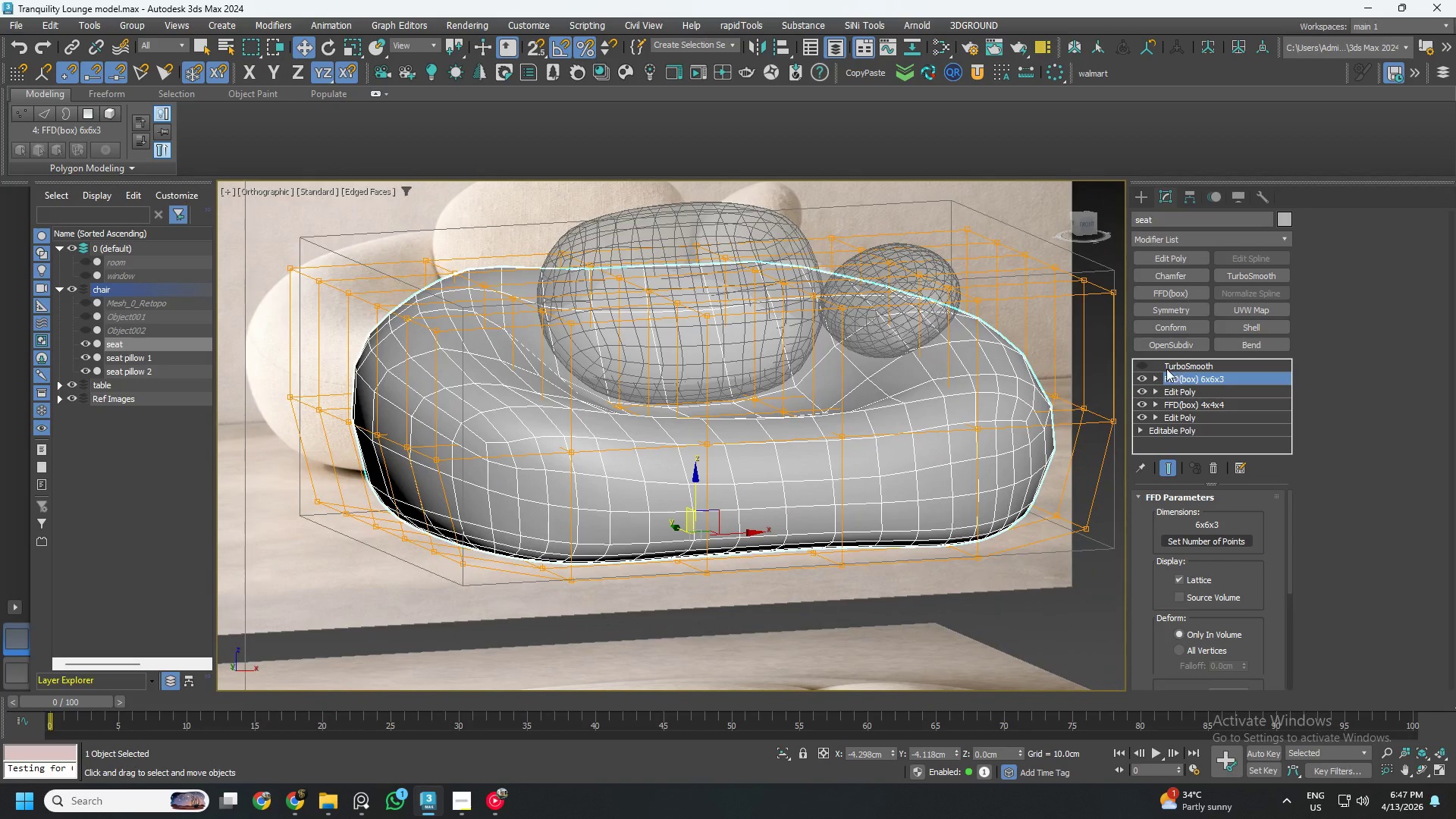 
left_click([1168, 367])
 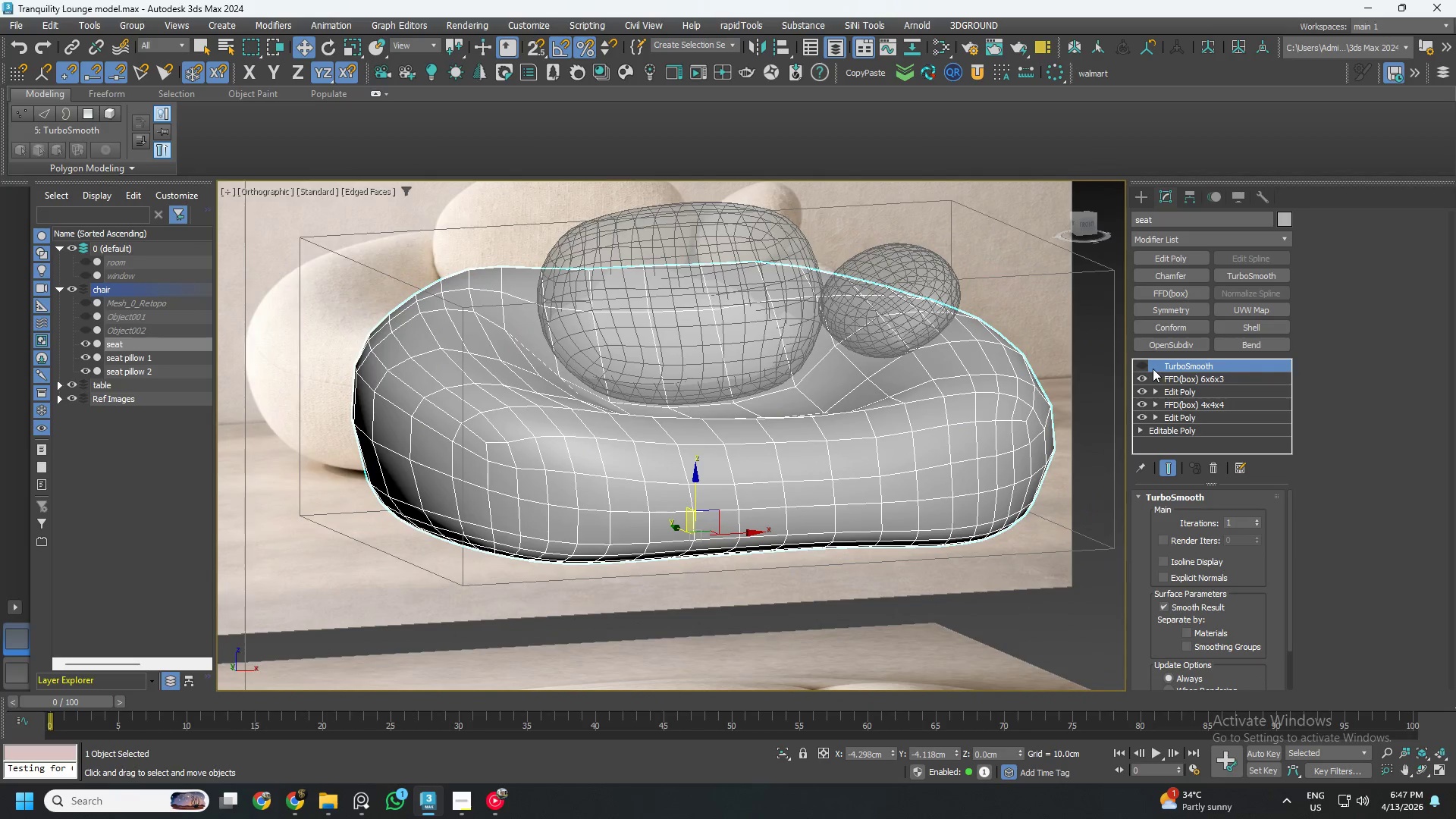 
left_click([1138, 367])
 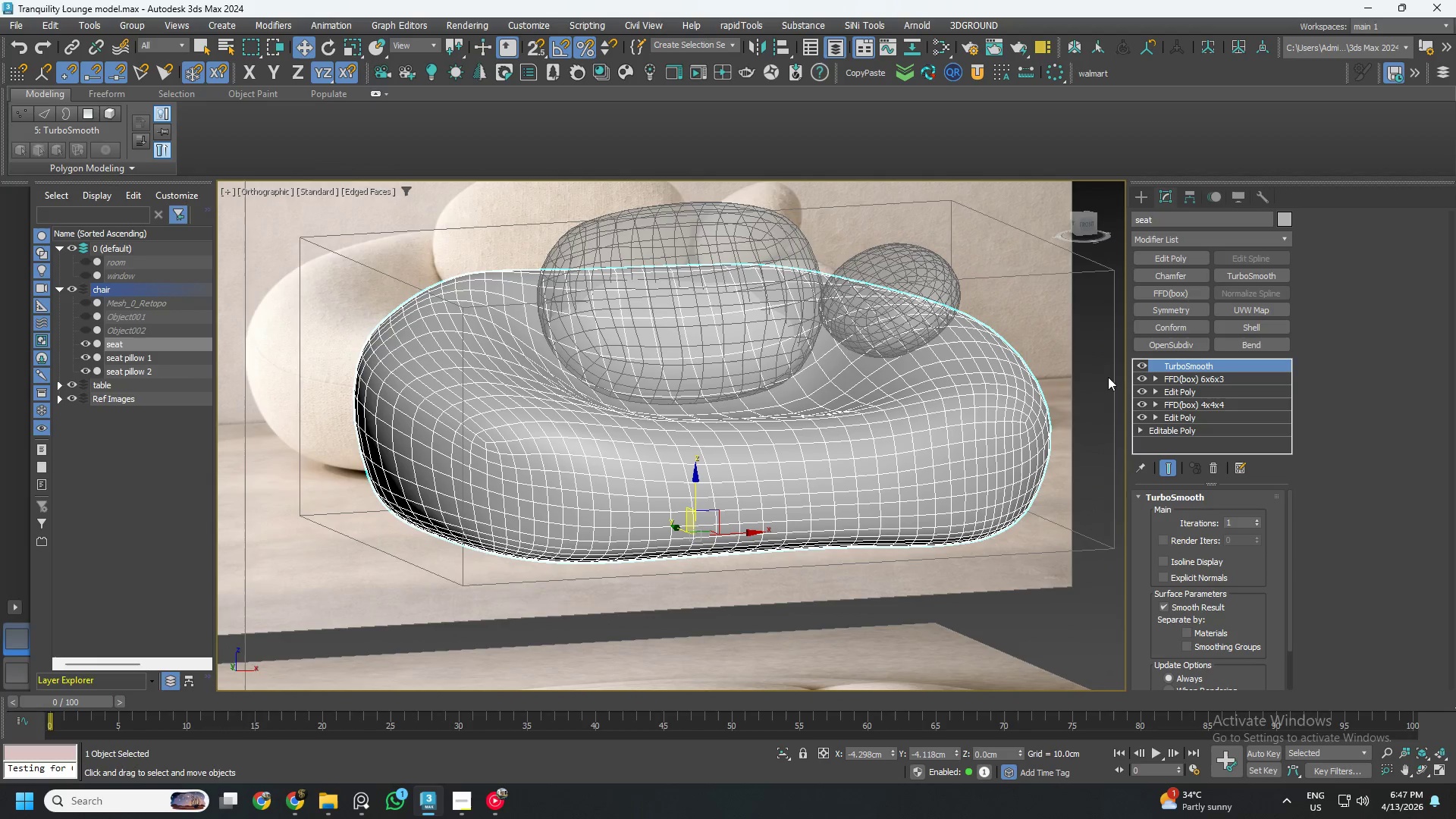 
hold_key(key=AltLeft, duration=0.77)
 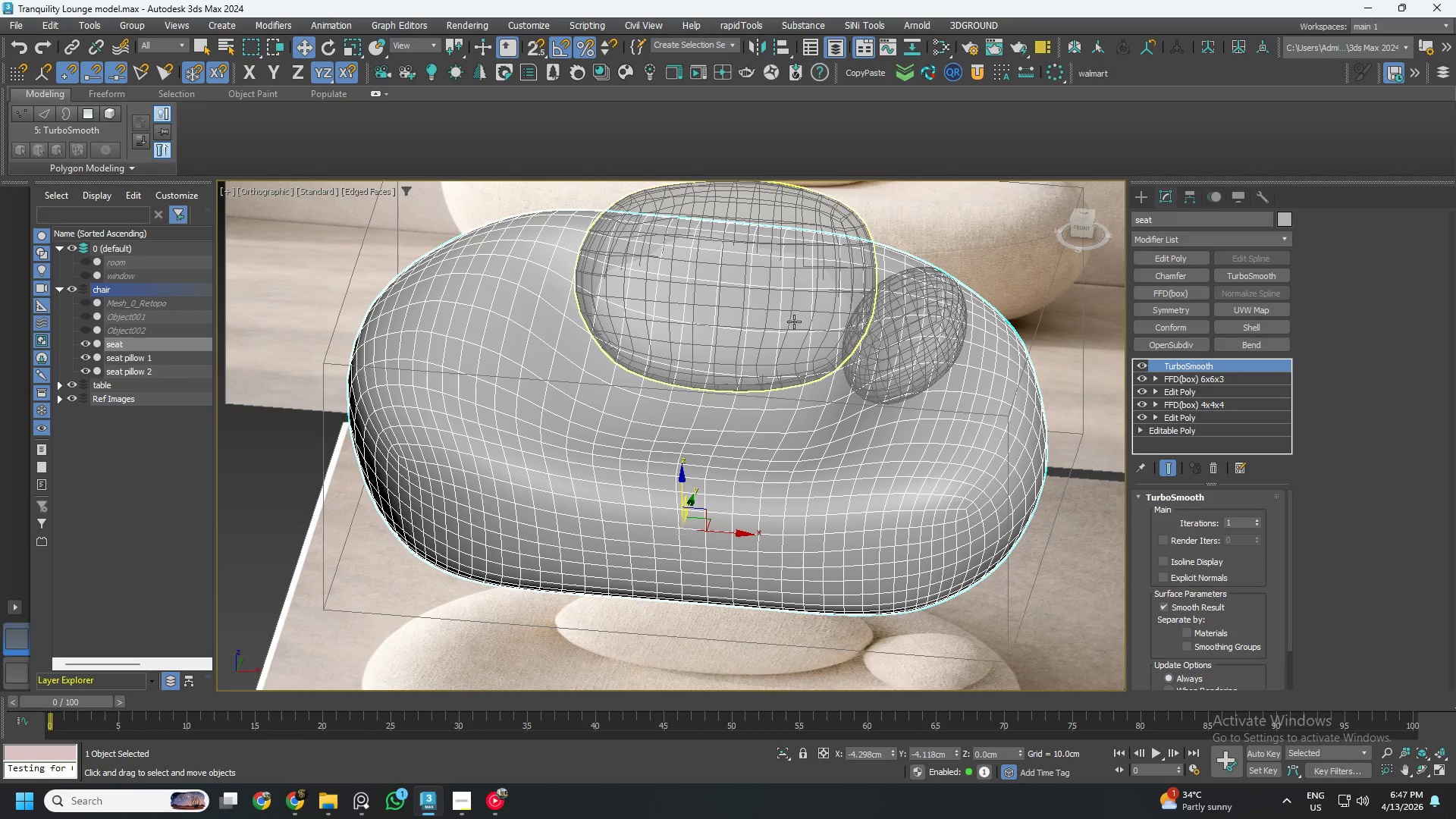 
left_click([795, 312])
 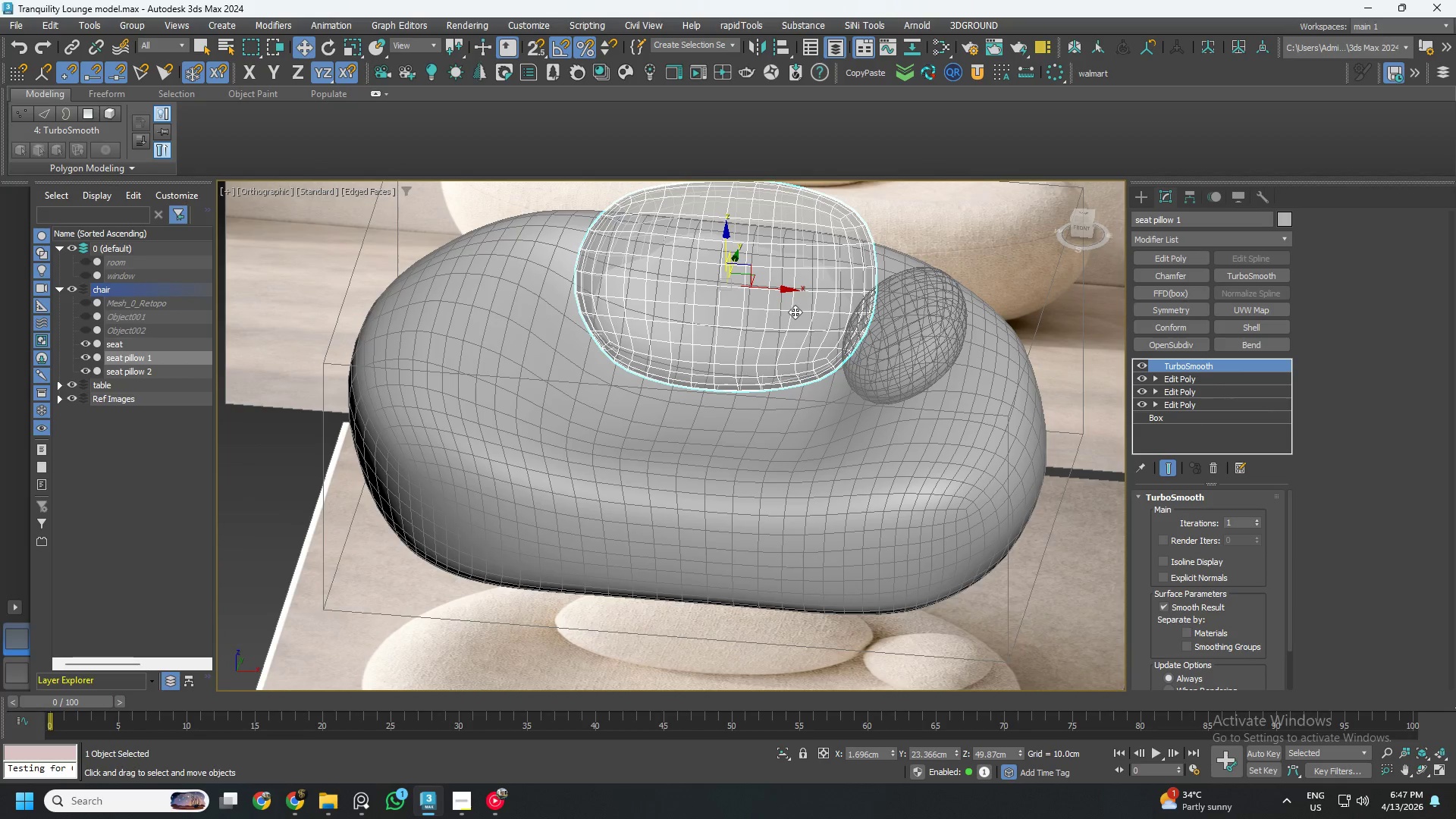 
key(Alt+AltLeft)
 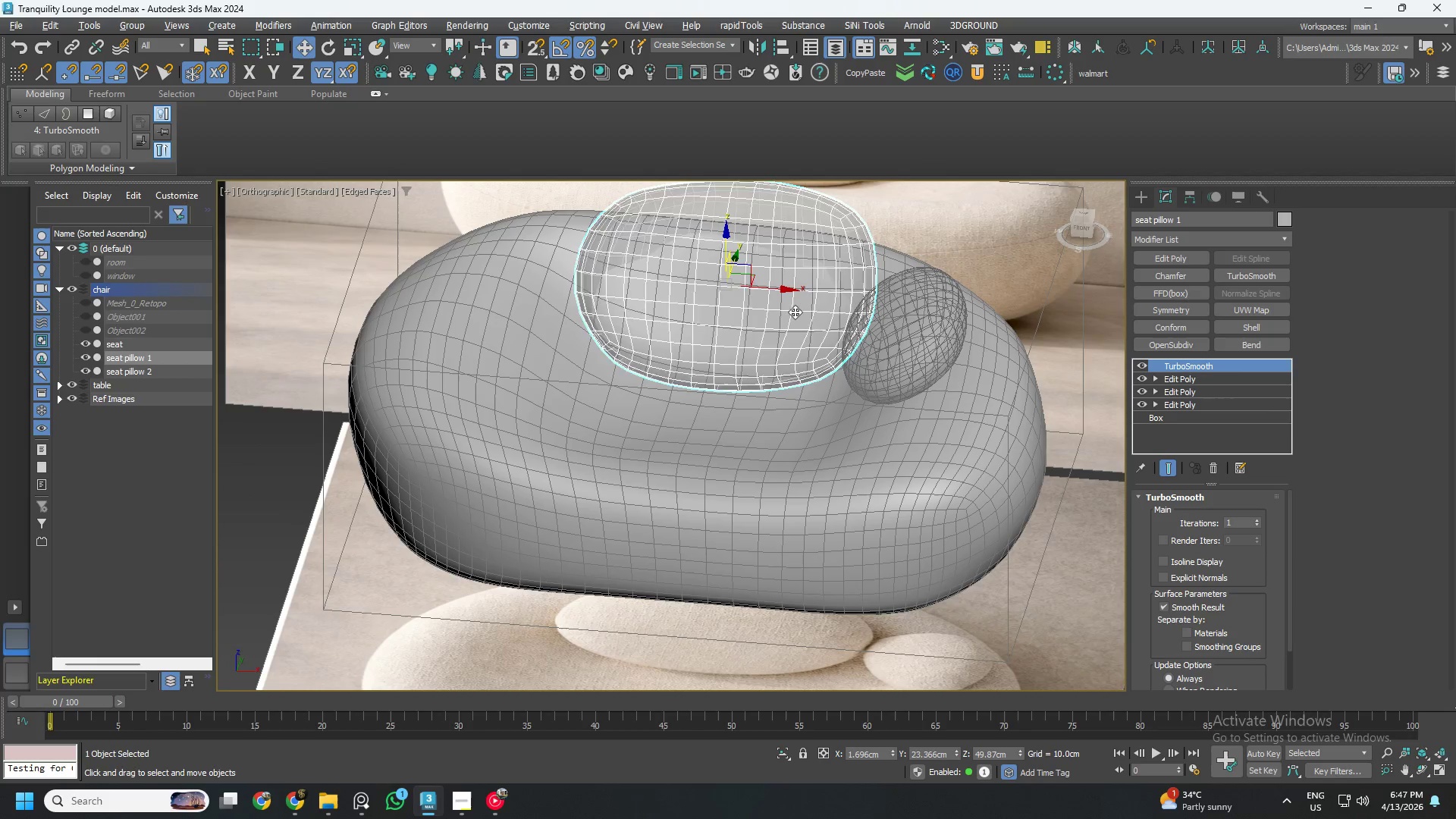 
key(Alt+X)
 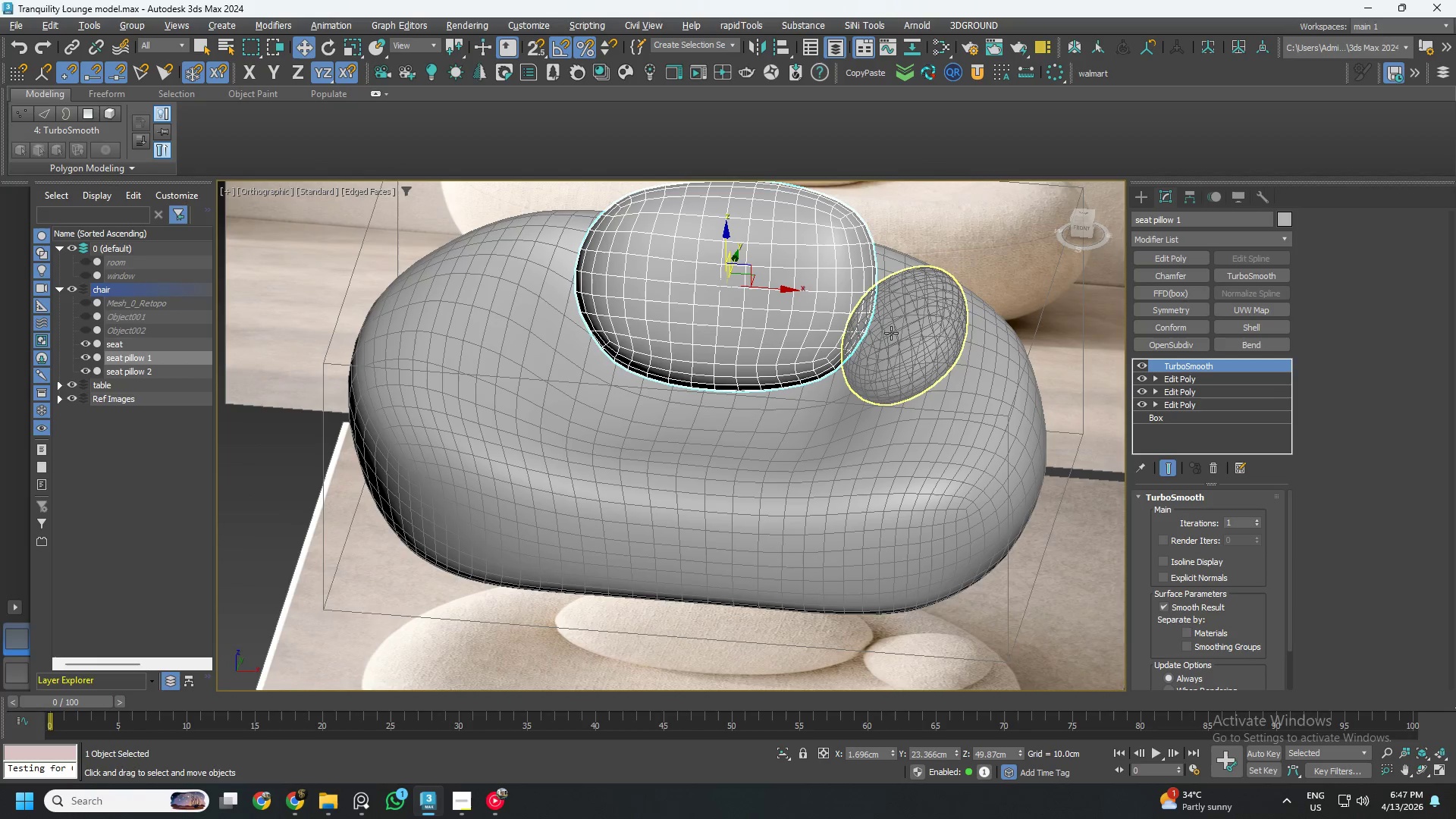 
left_click([898, 334])
 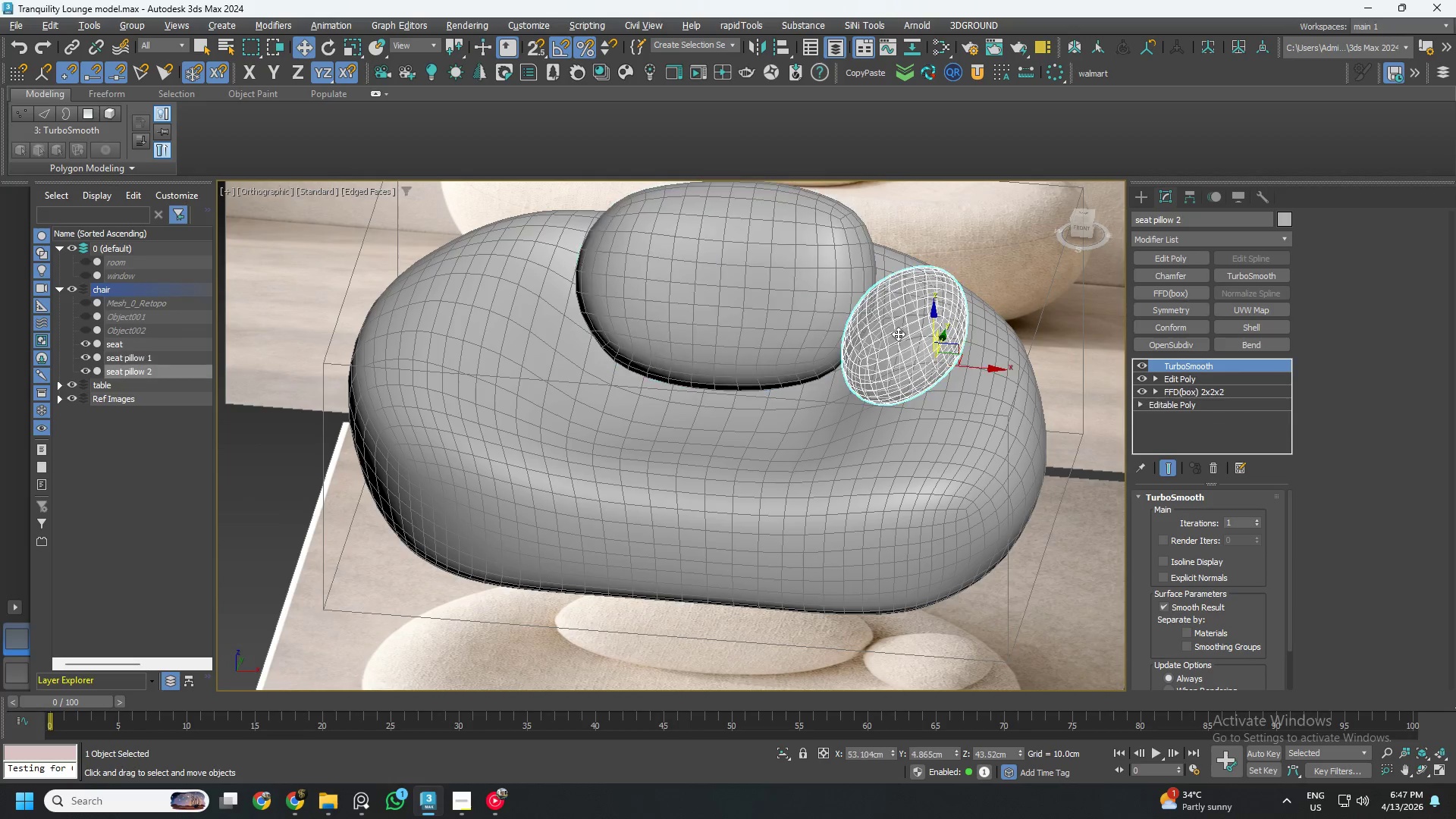 
key(Alt+AltLeft)
 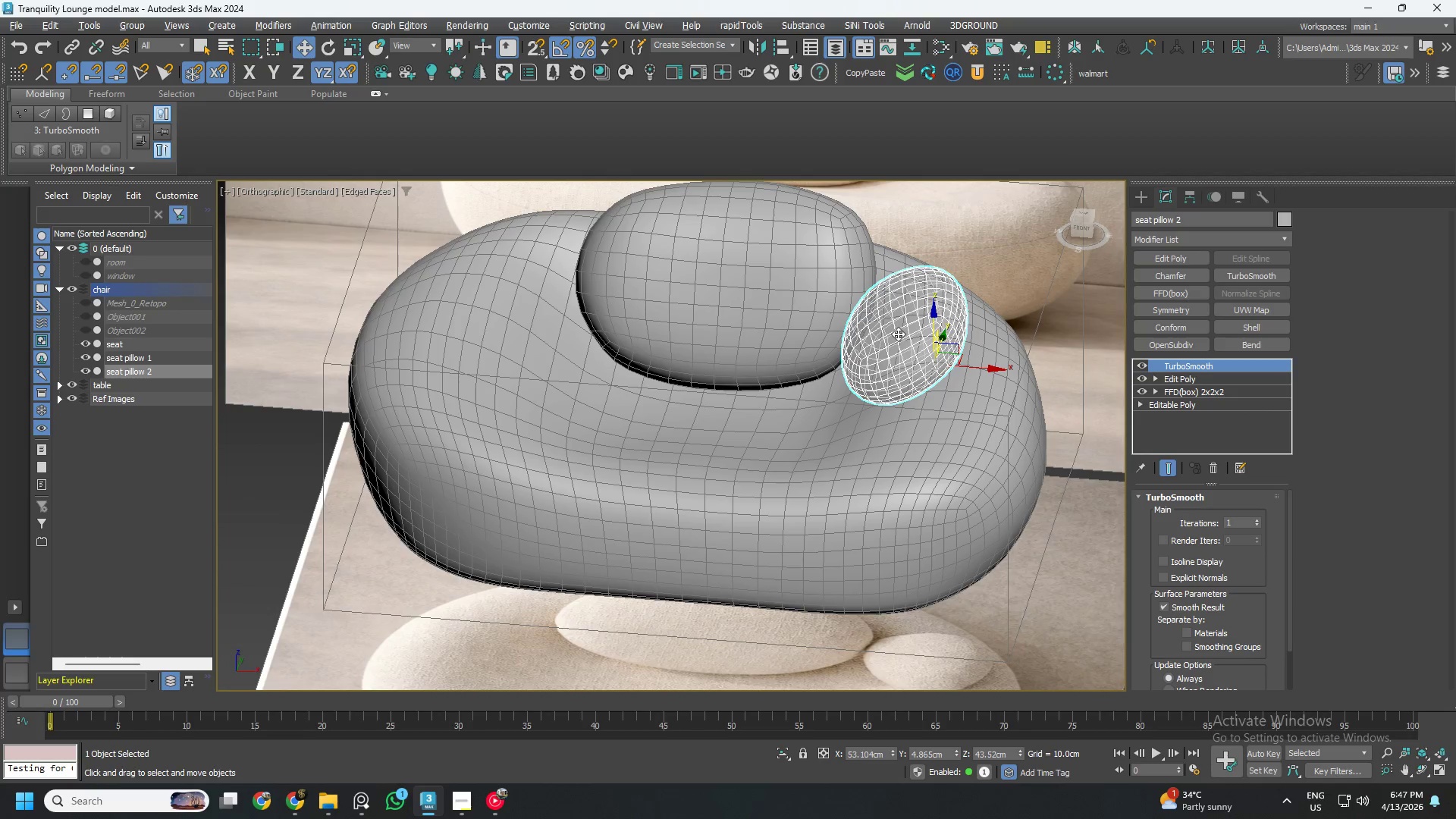 
key(Alt+X)
 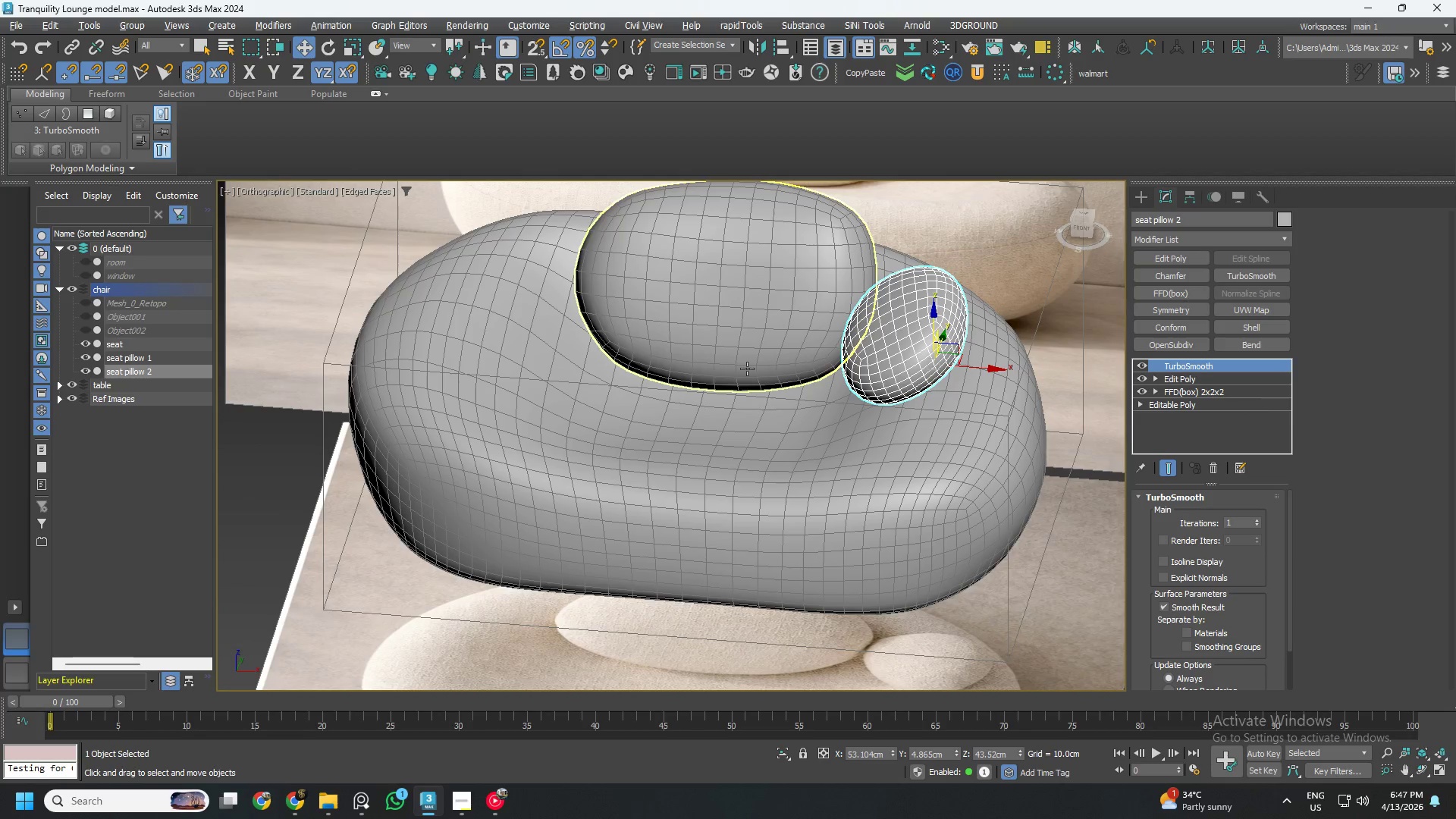 
scroll: coordinate [675, 387], scroll_direction: down, amount: 2.0
 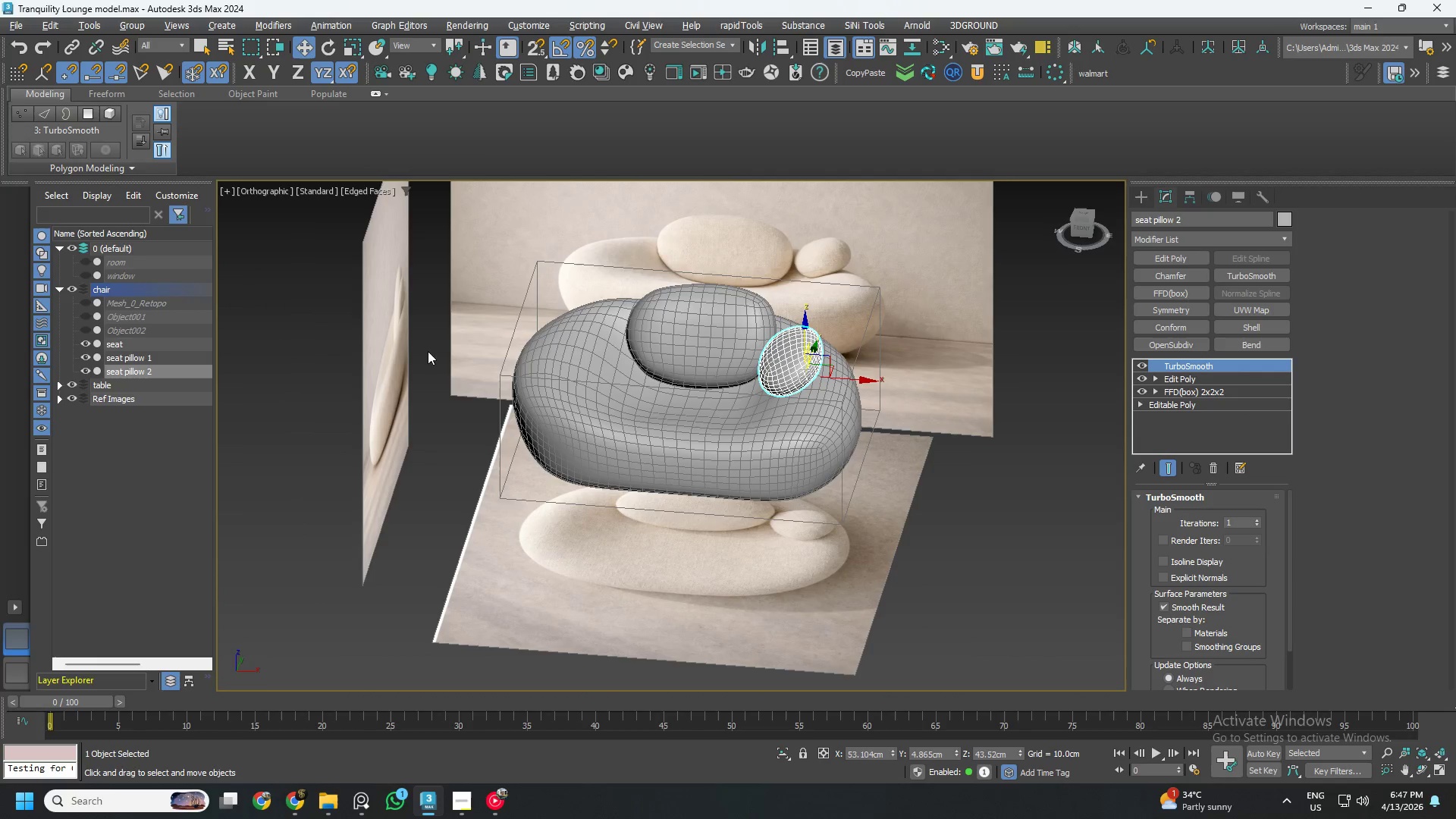 
left_click_drag(start_coordinate=[531, 287], to_coordinate=[915, 563])
 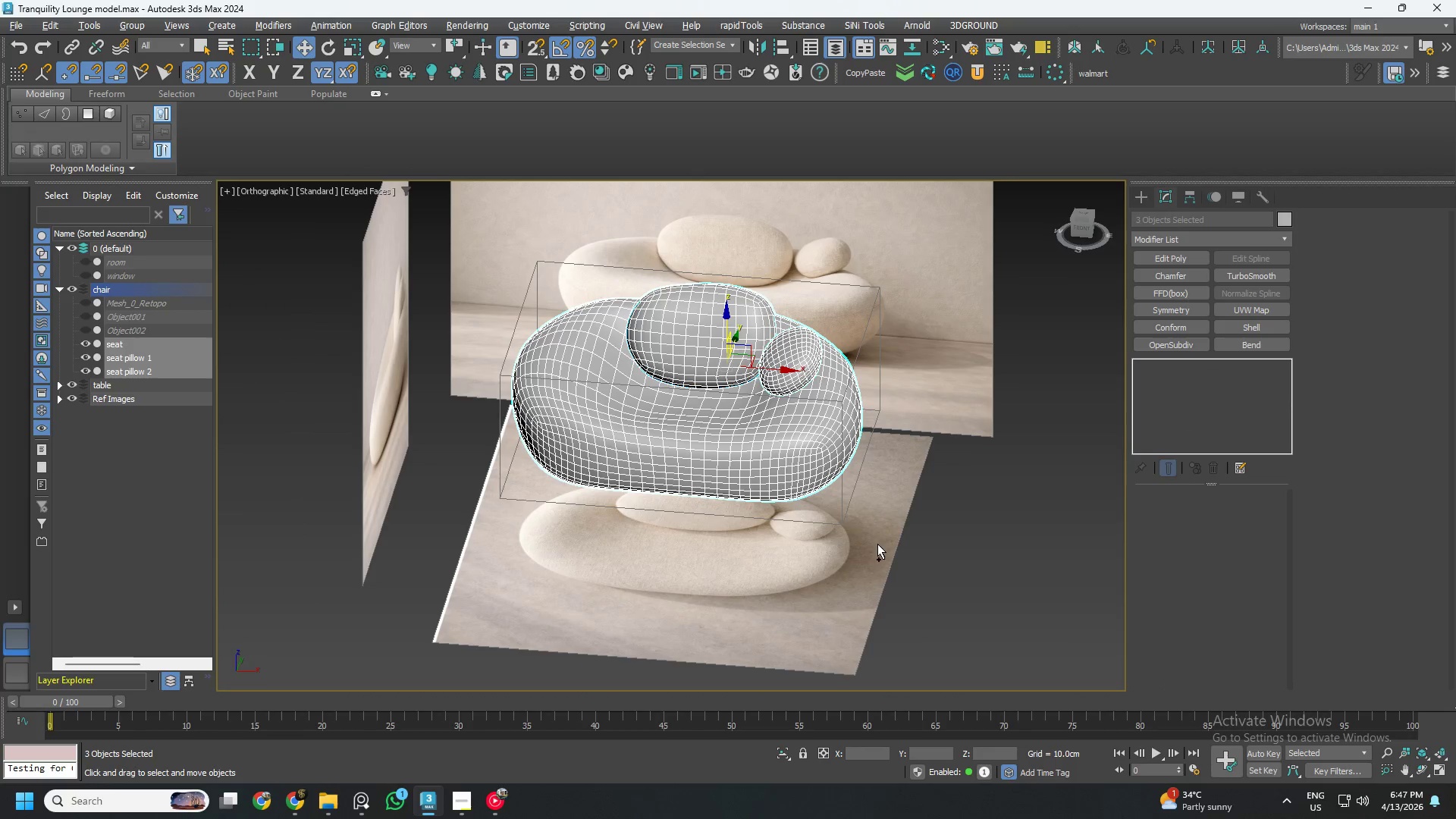 
key(Control+S)
 